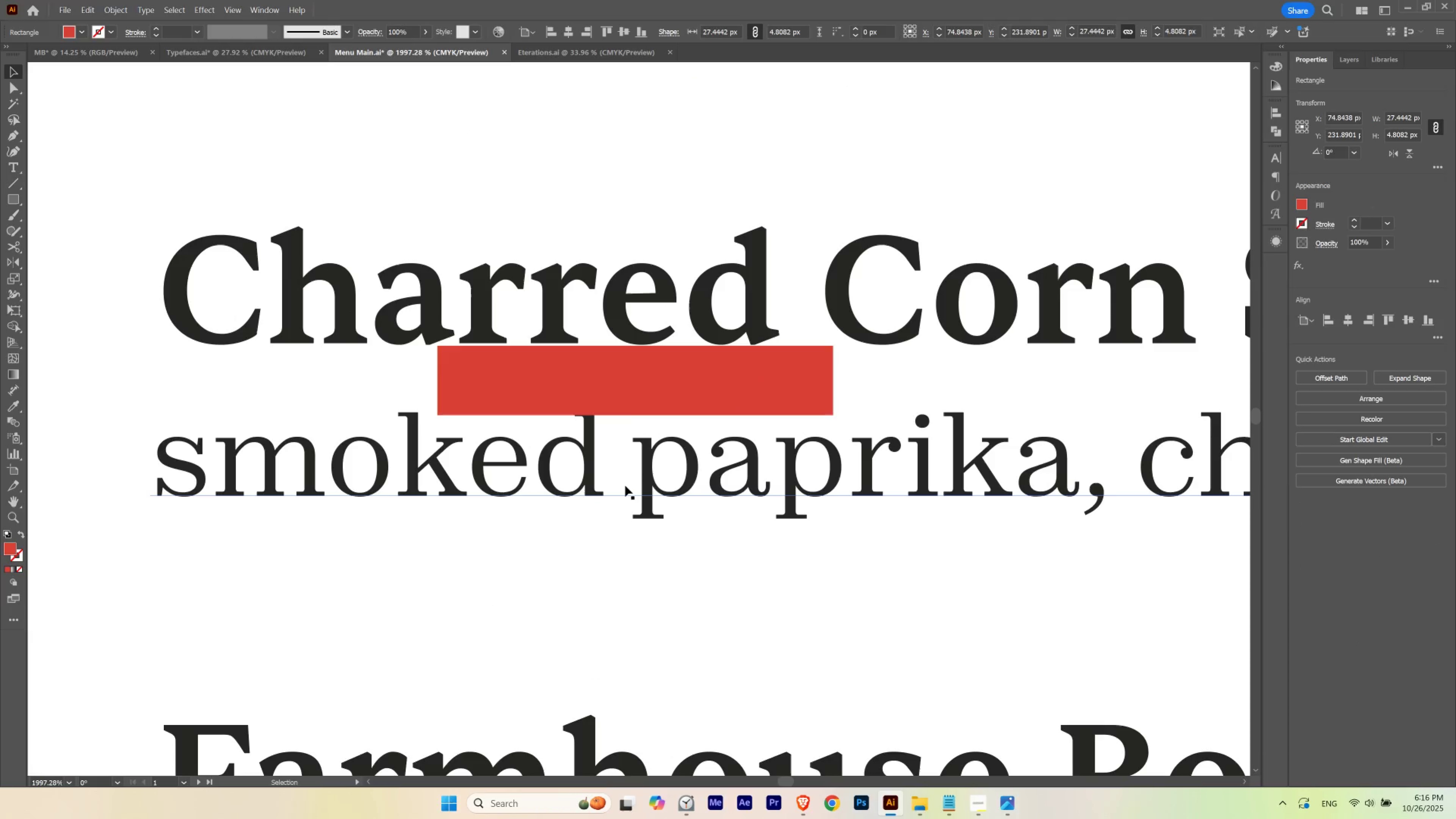 
hold_key(key=ControlLeft, duration=0.51)
 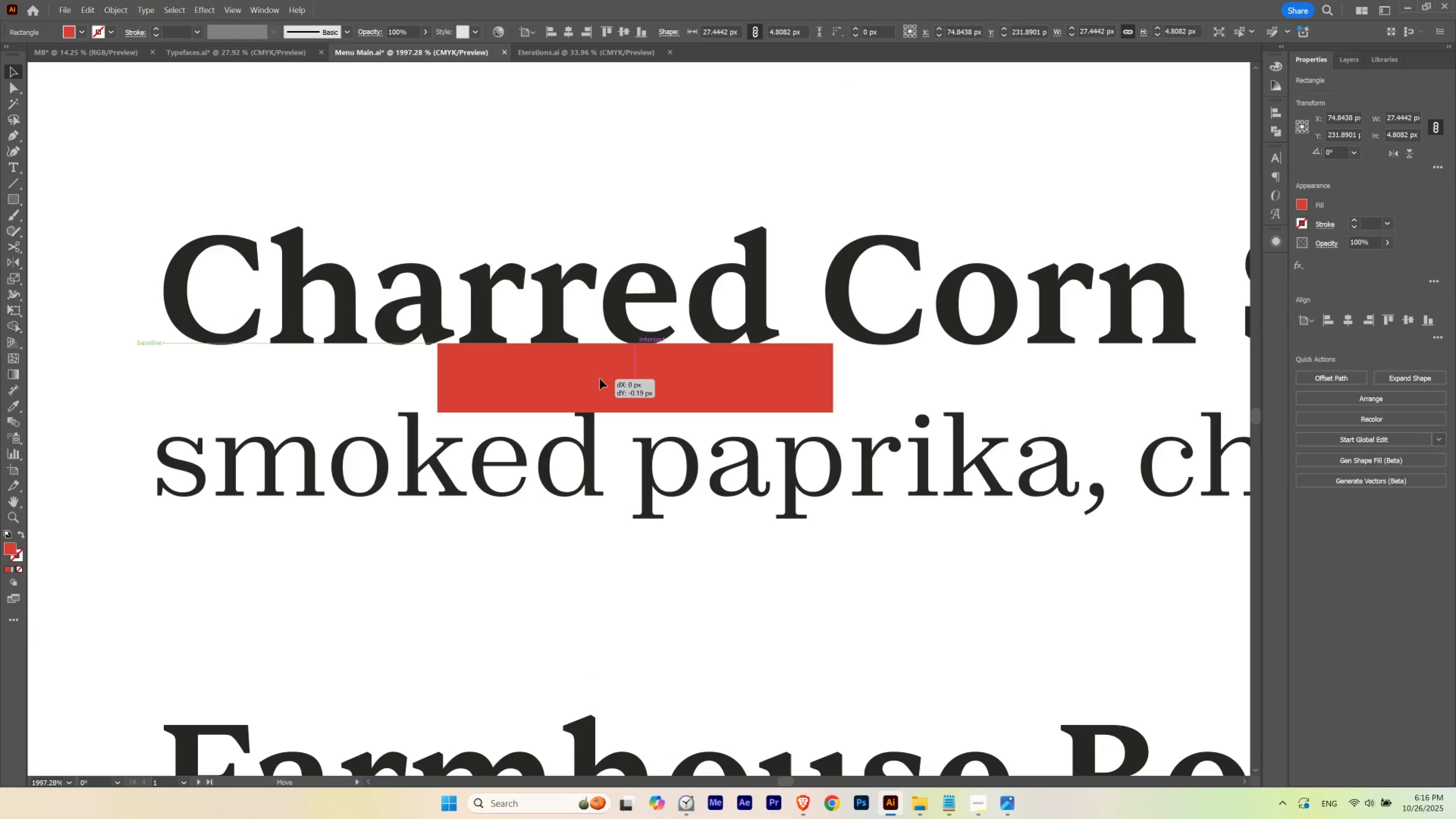 
wait(6.54)
 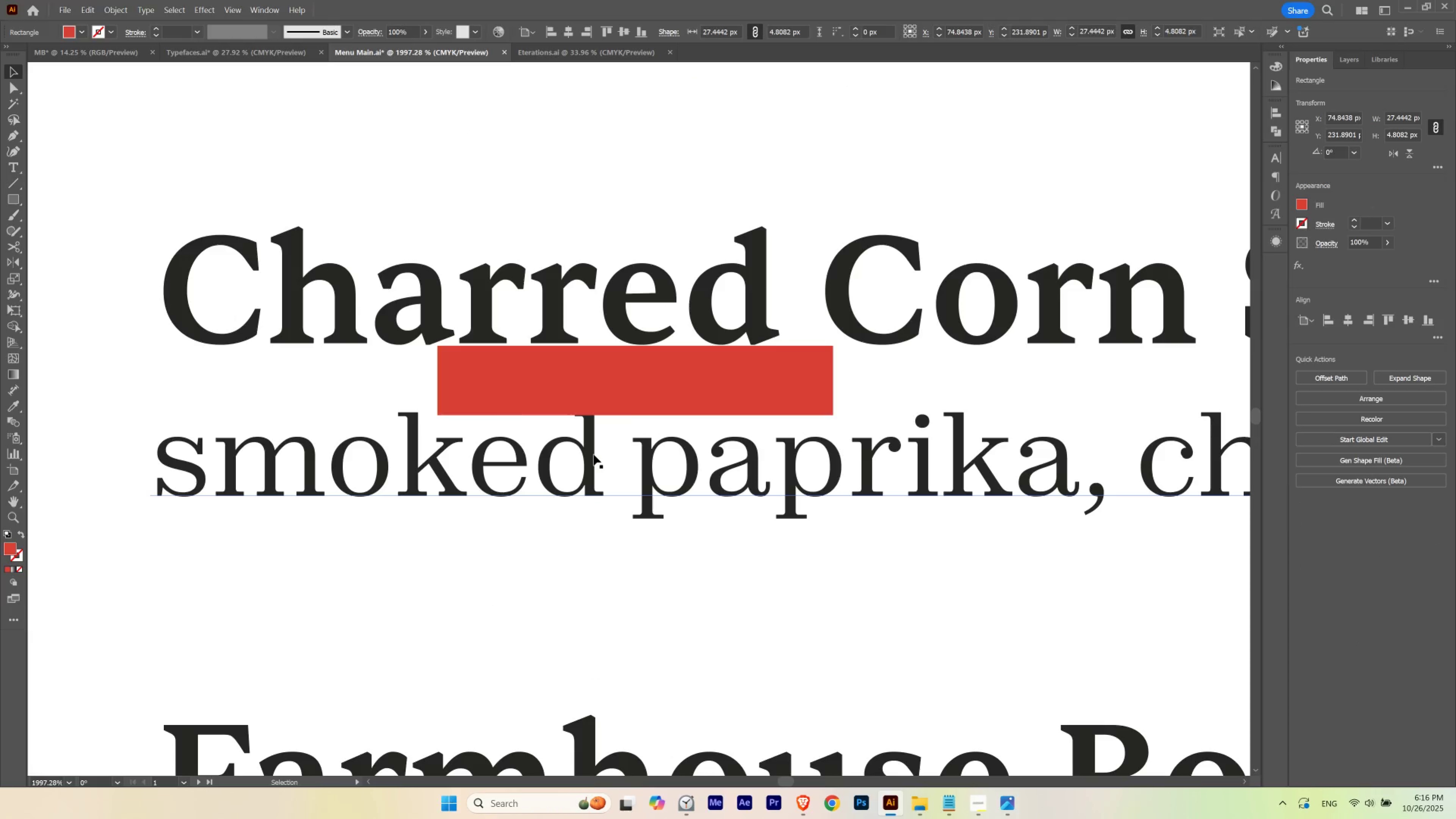 
key(Control+ControlLeft)
 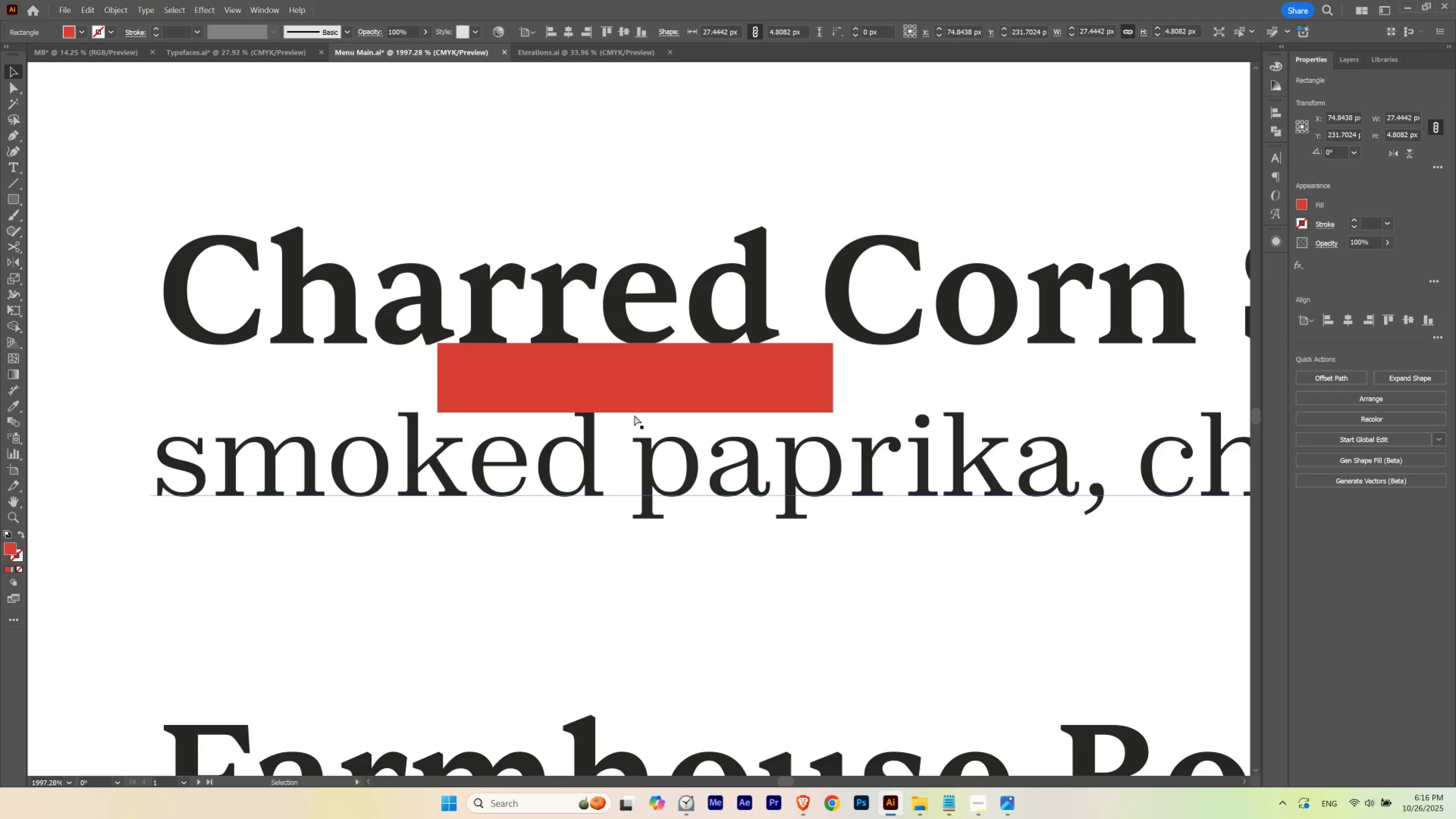 
key(Control+Shift+ShiftLeft)
 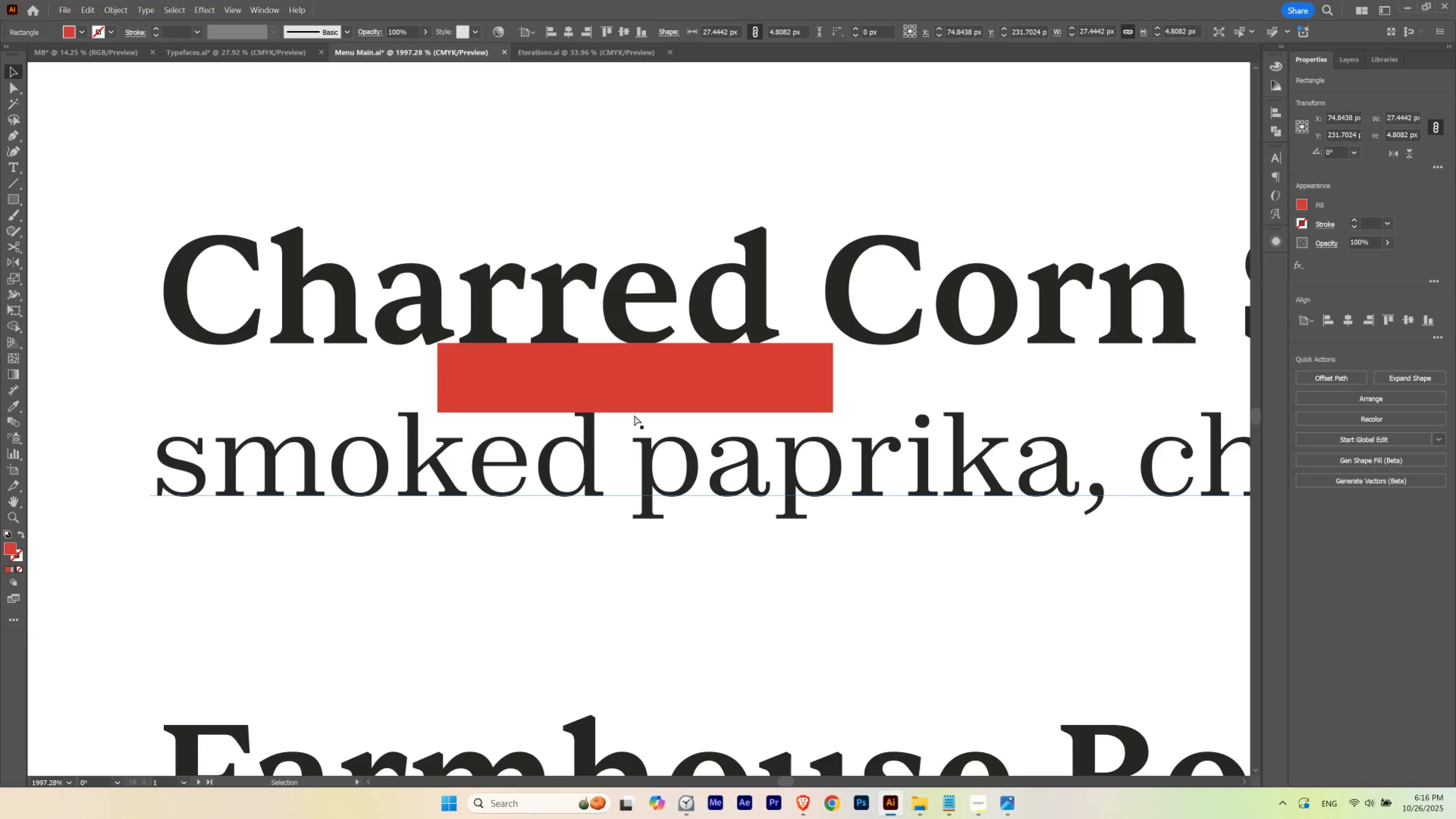 
key(Control+Shift+B)
 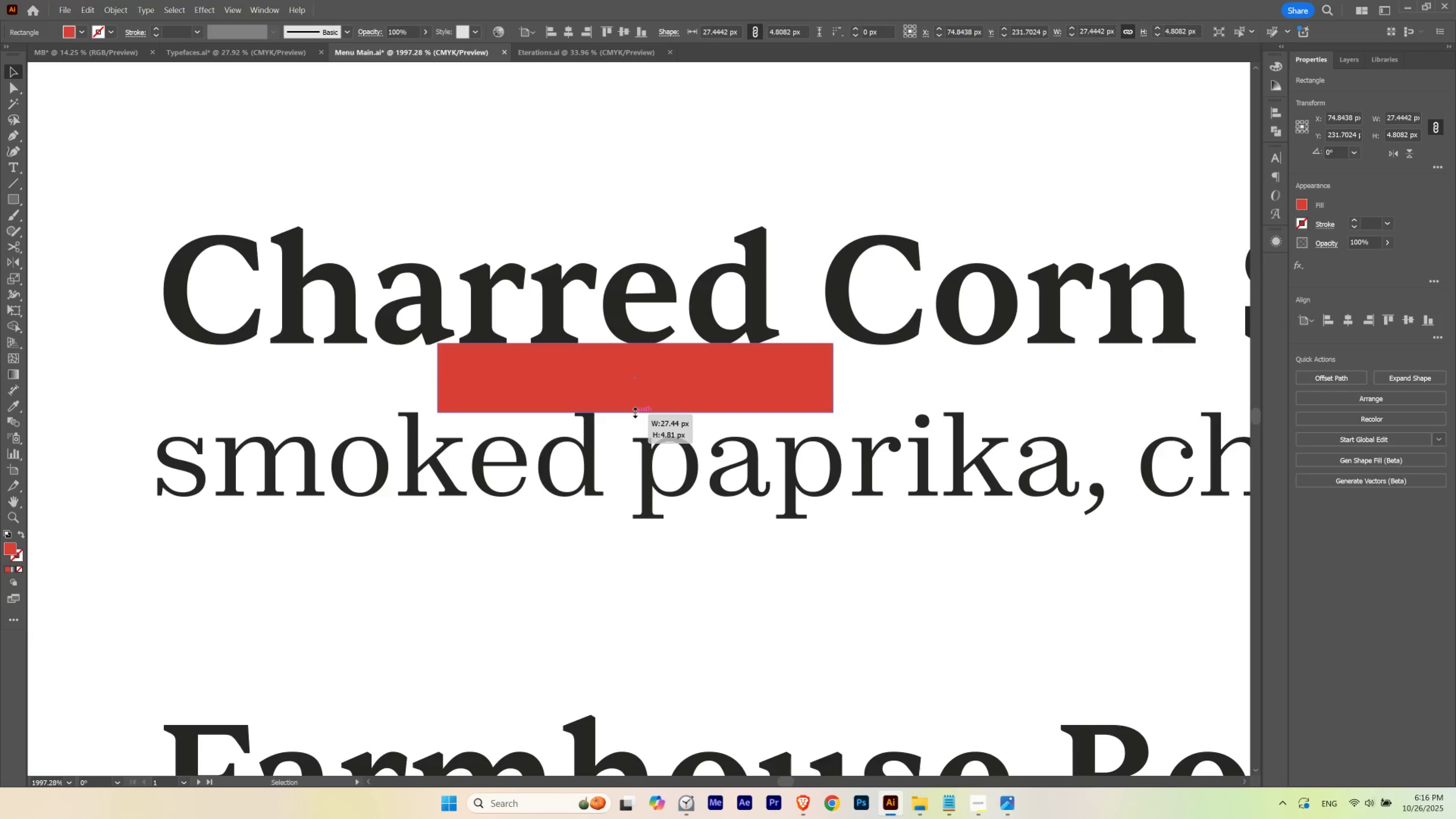 
hold_key(key=ControlLeft, duration=0.44)
 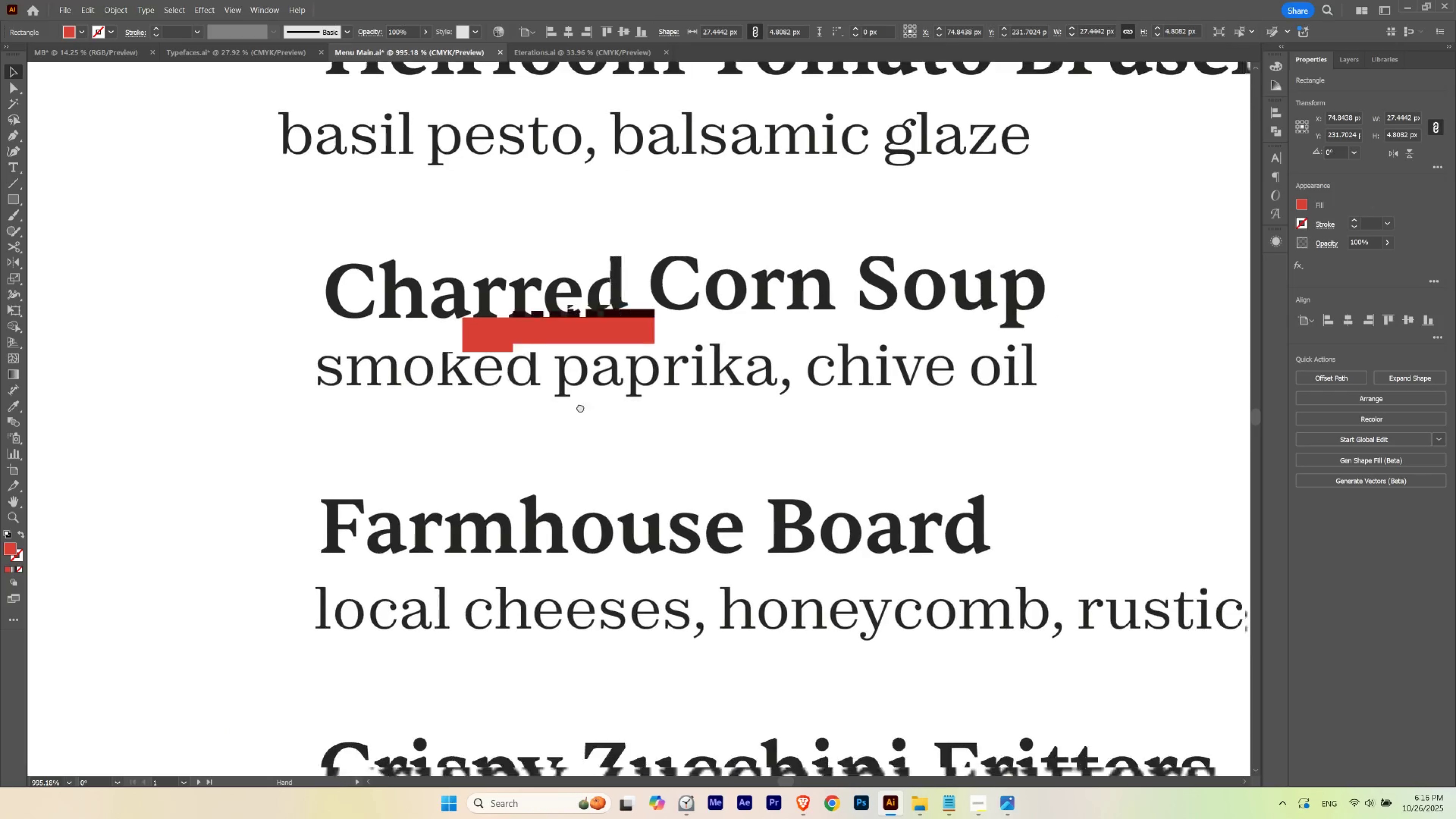 
hold_key(key=Space, duration=1.14)
 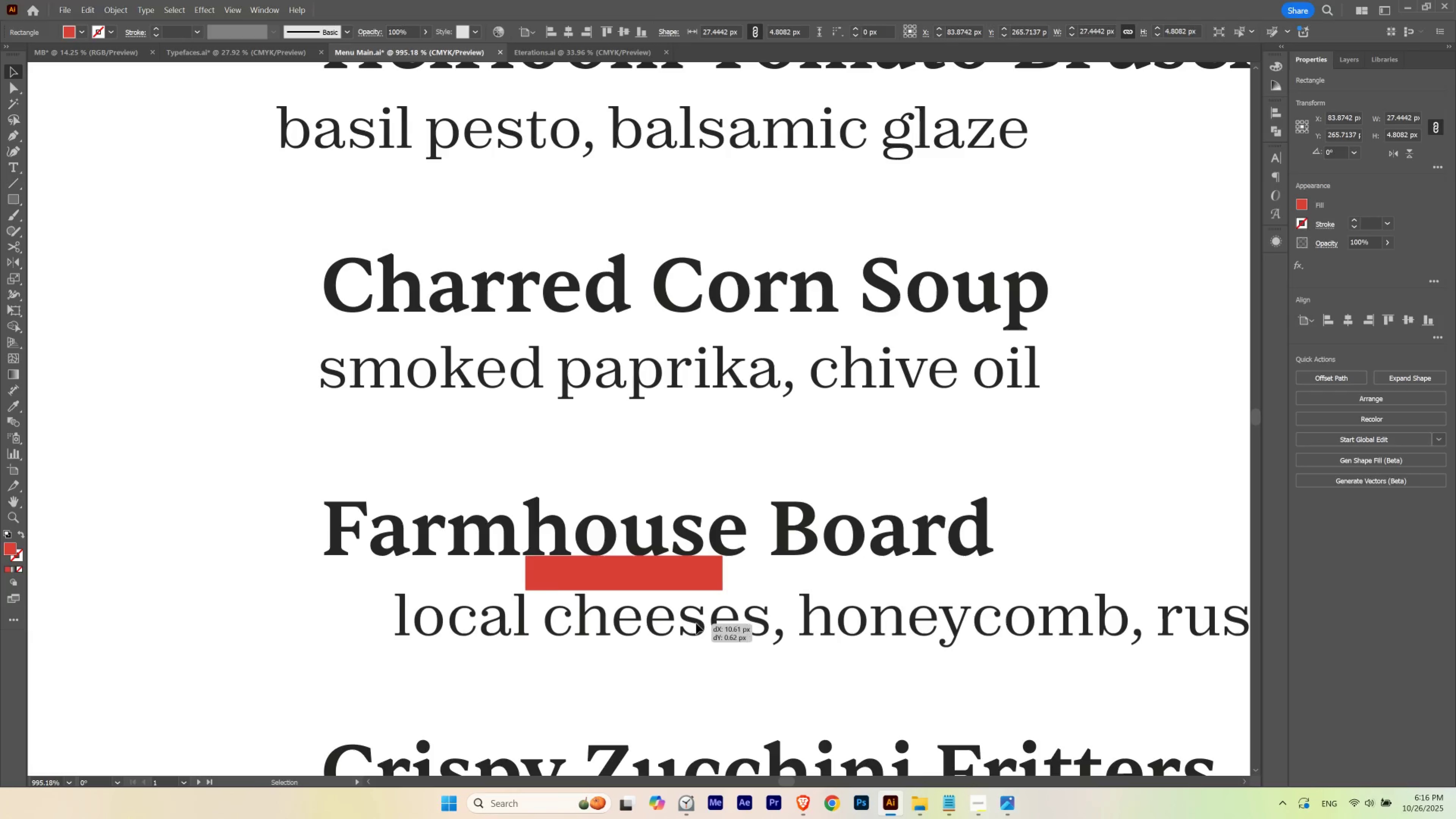 
hold_key(key=ShiftLeft, duration=0.73)
 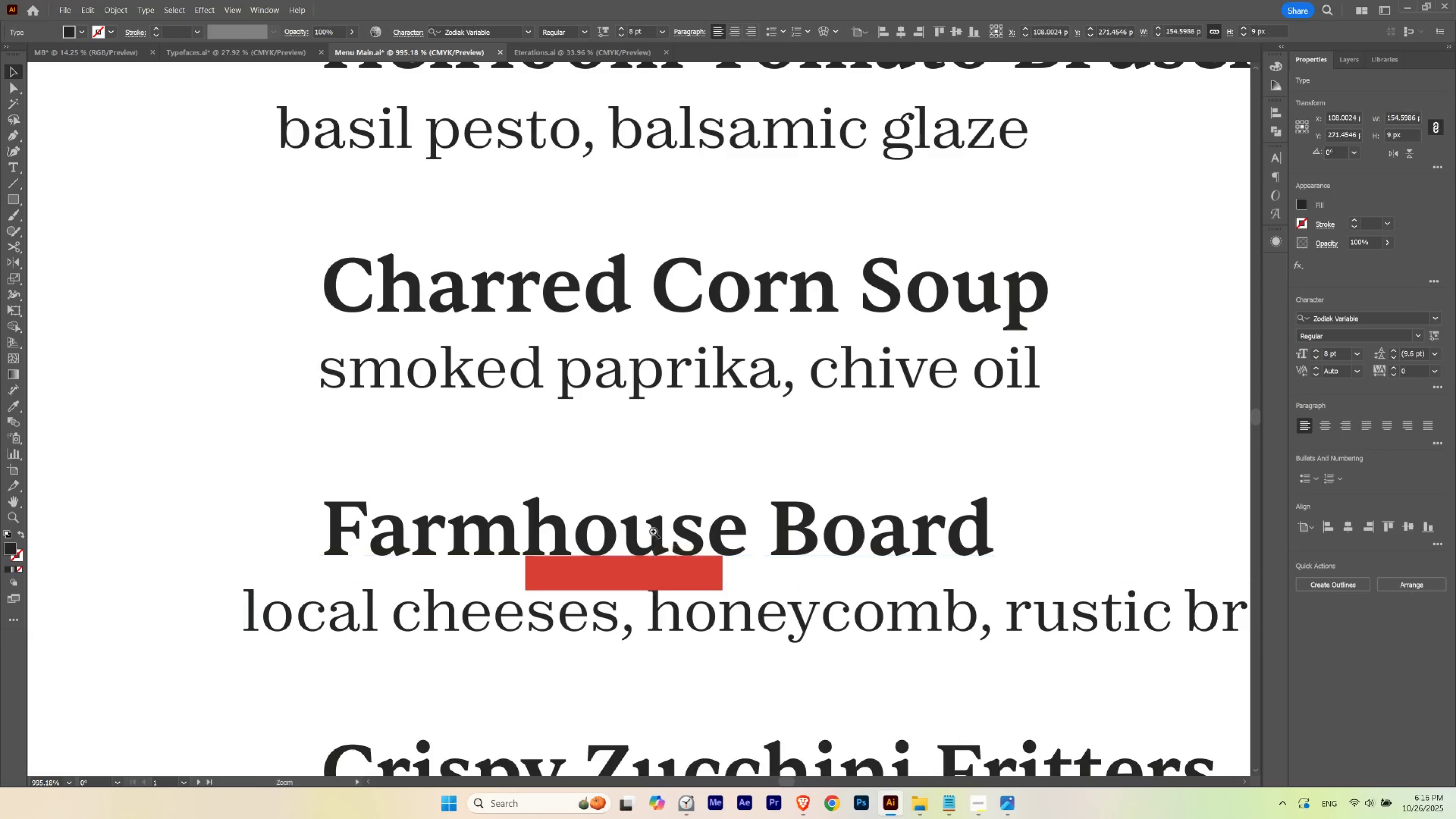 
hold_key(key=Space, duration=0.97)
 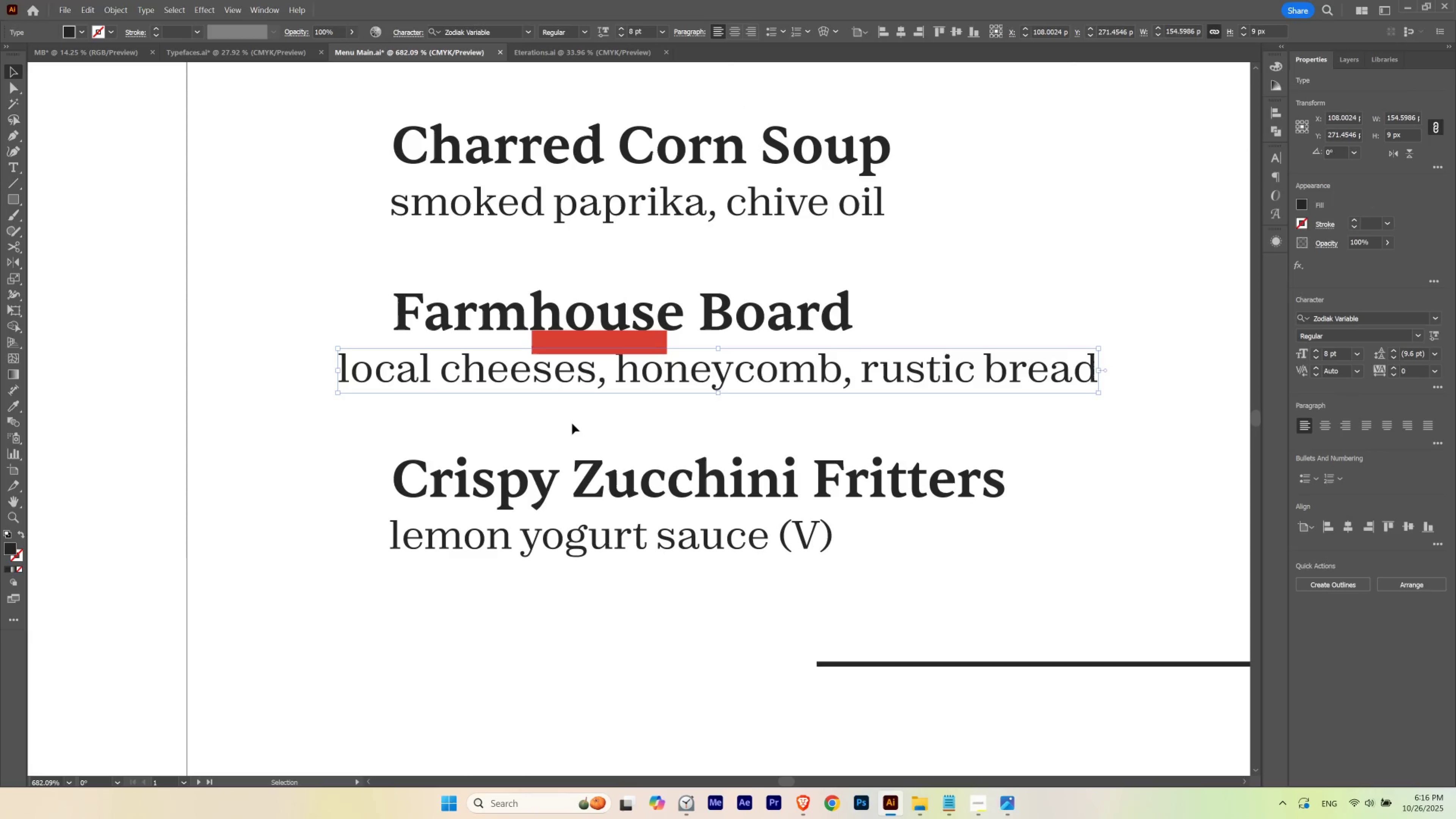 
key(Control+ControlLeft)
 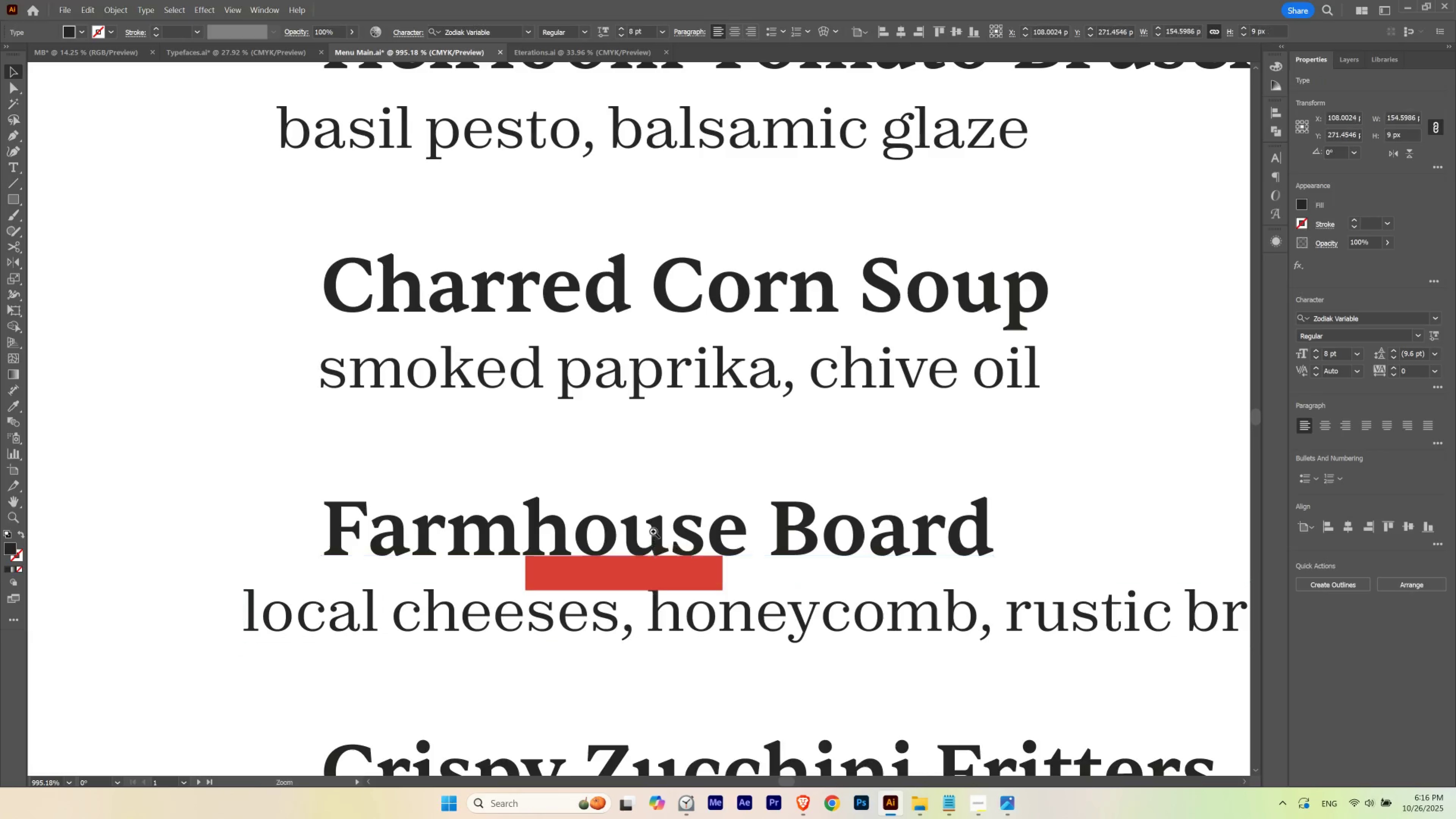 
left_click([572, 423])
 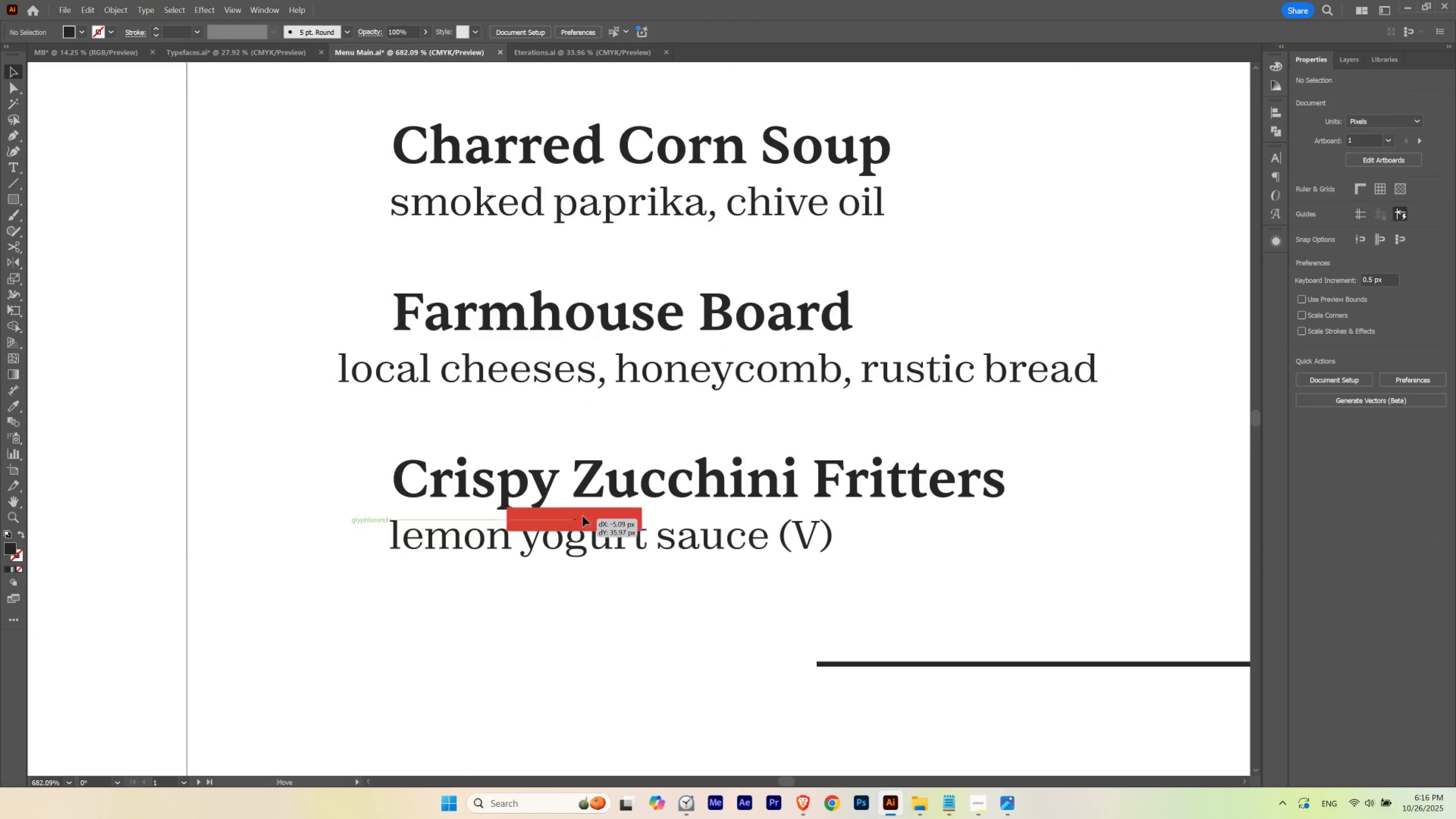 
hold_key(key=Space, duration=1.57)
 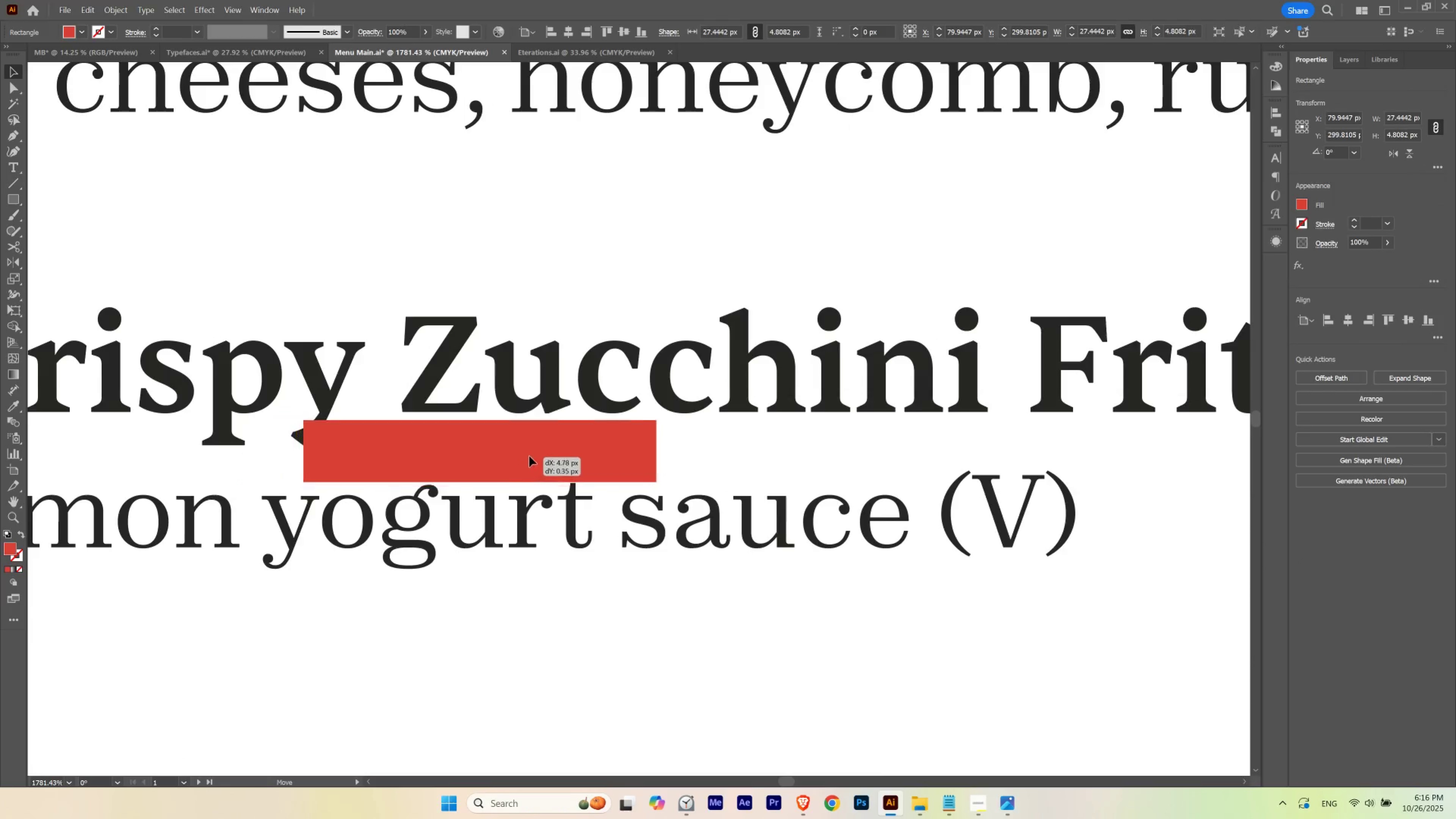 
hold_key(key=ControlLeft, duration=0.84)
 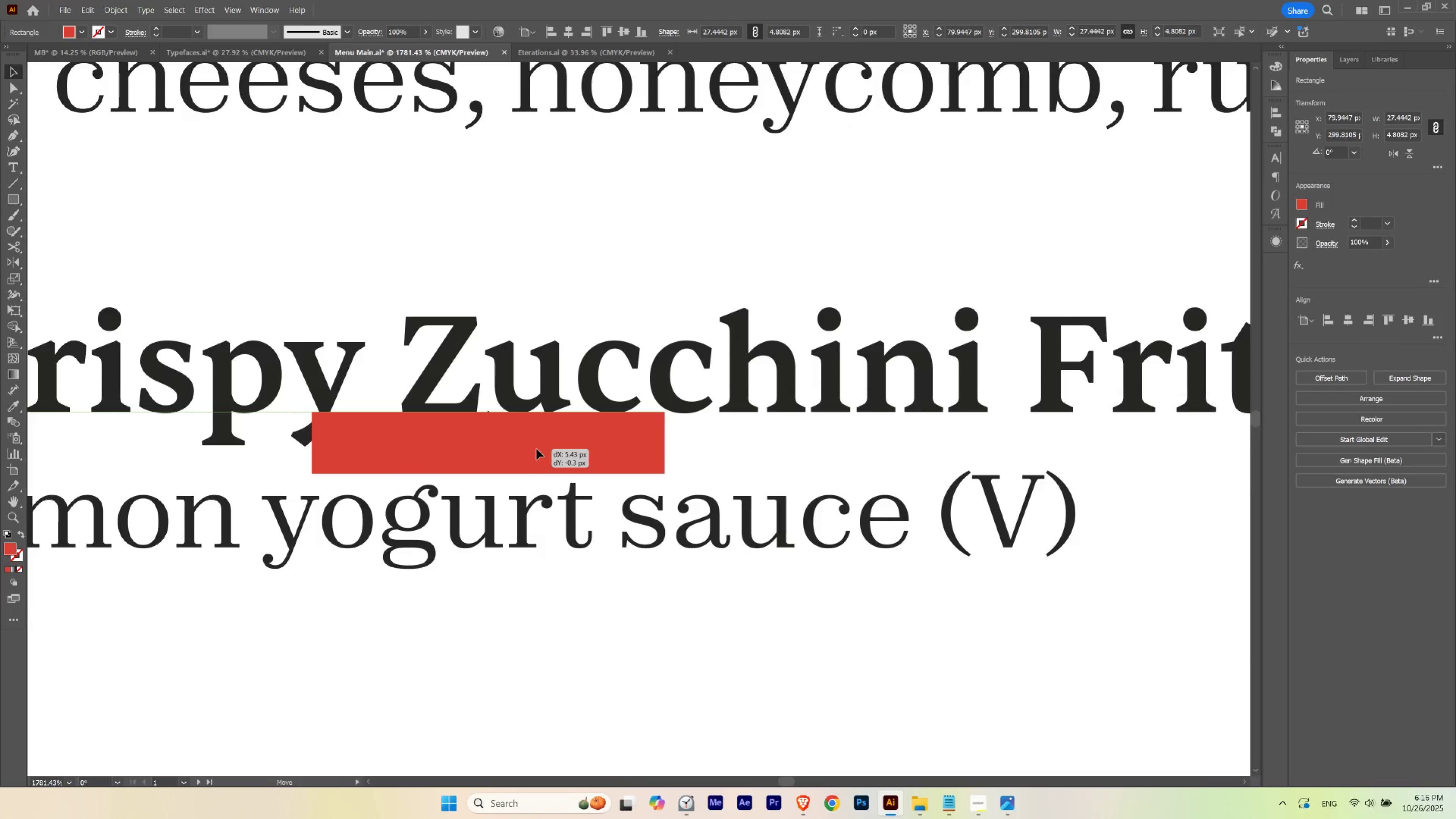 
hold_key(key=Space, duration=0.46)
 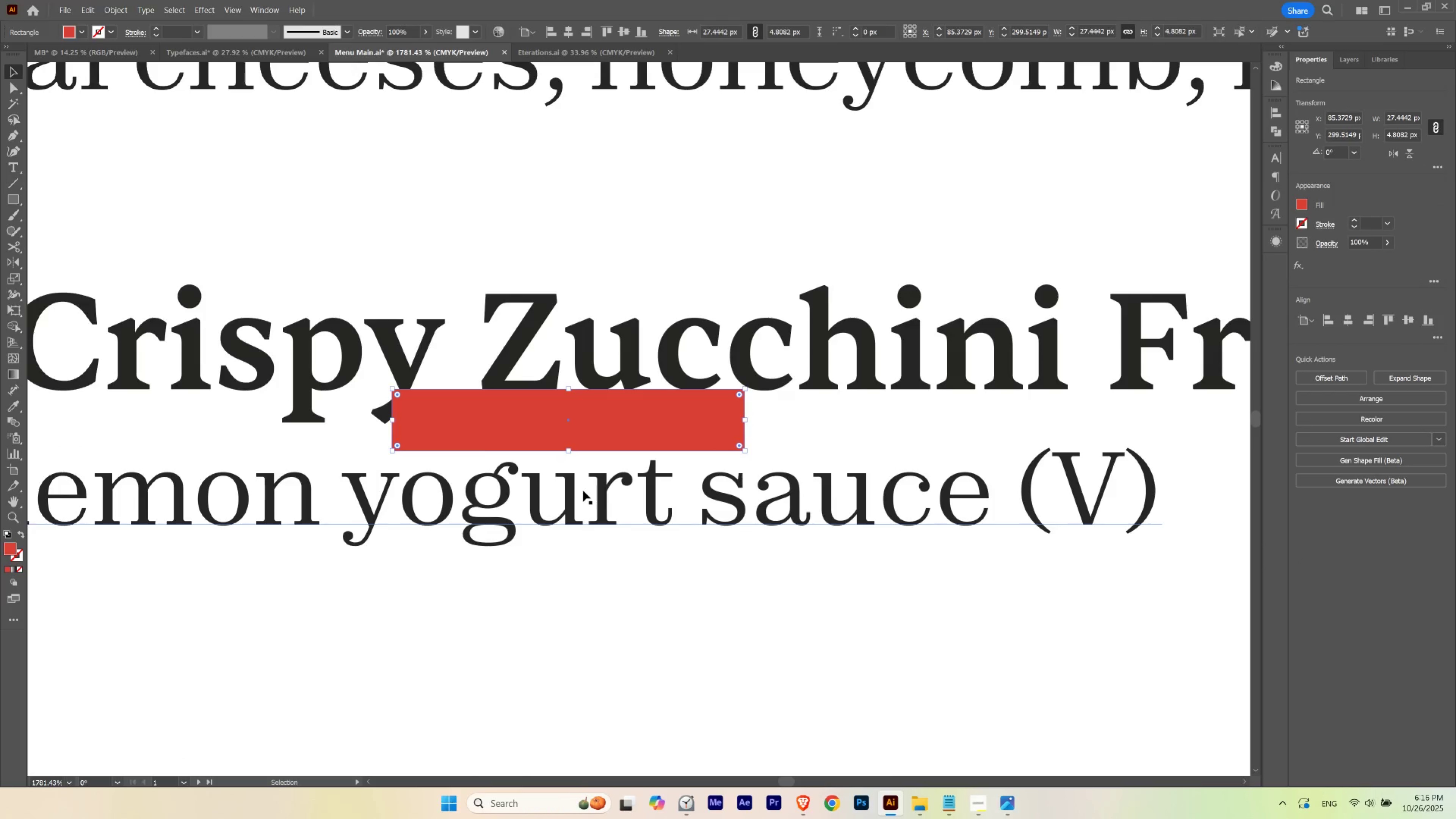 
hold_key(key=Space, duration=0.58)
 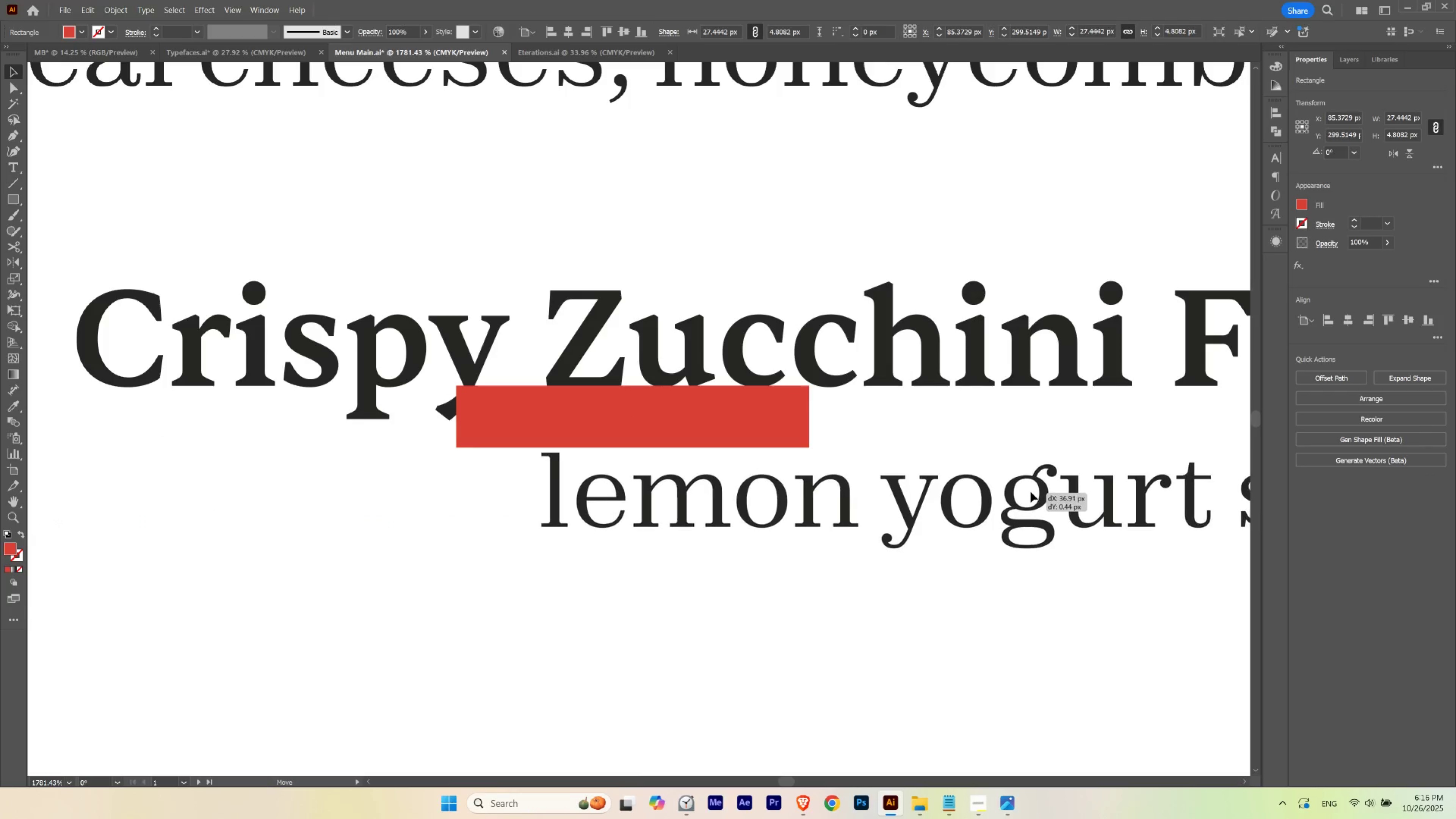 
wait(5.66)
 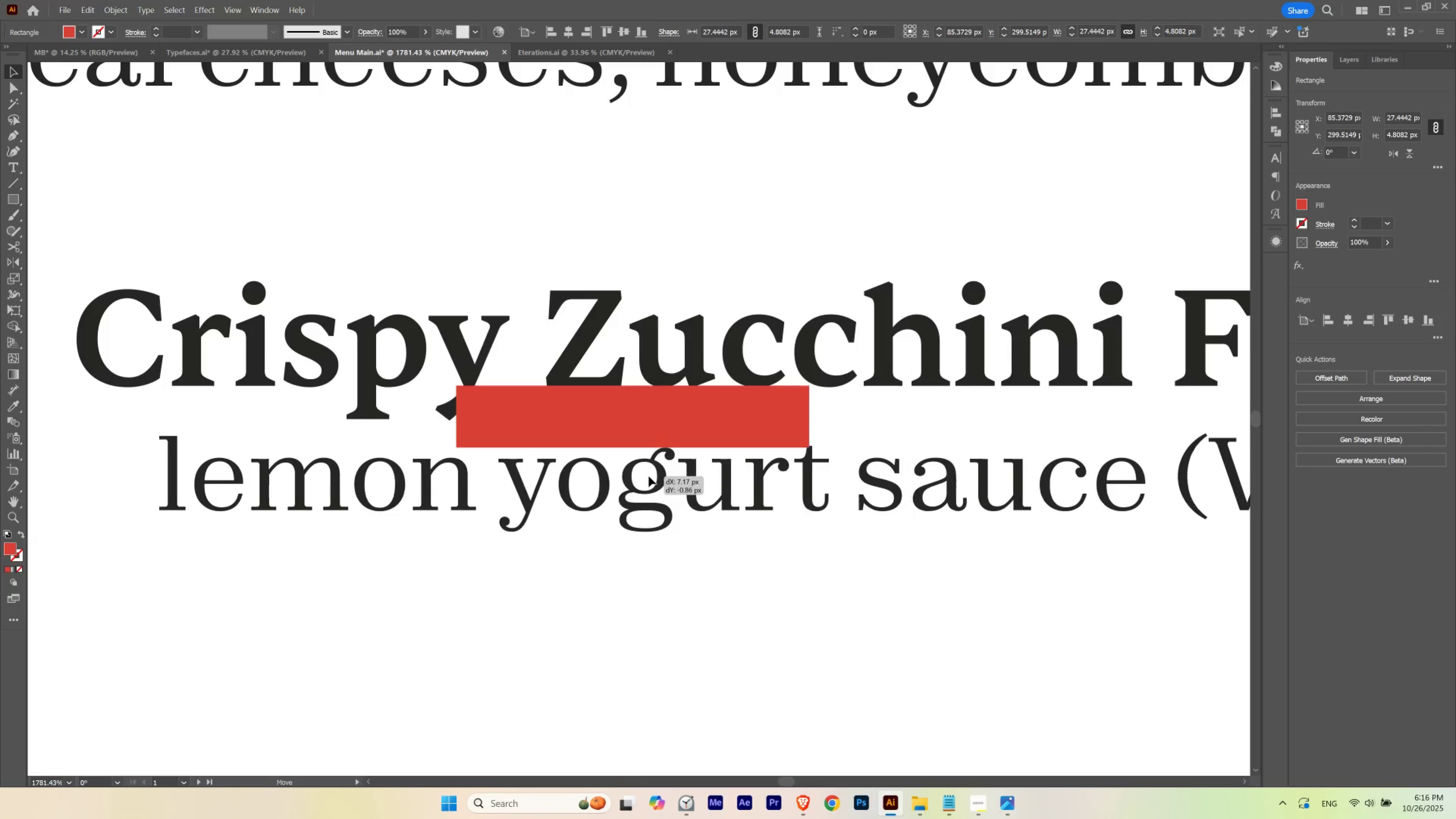 
hold_key(key=Space, duration=0.38)
 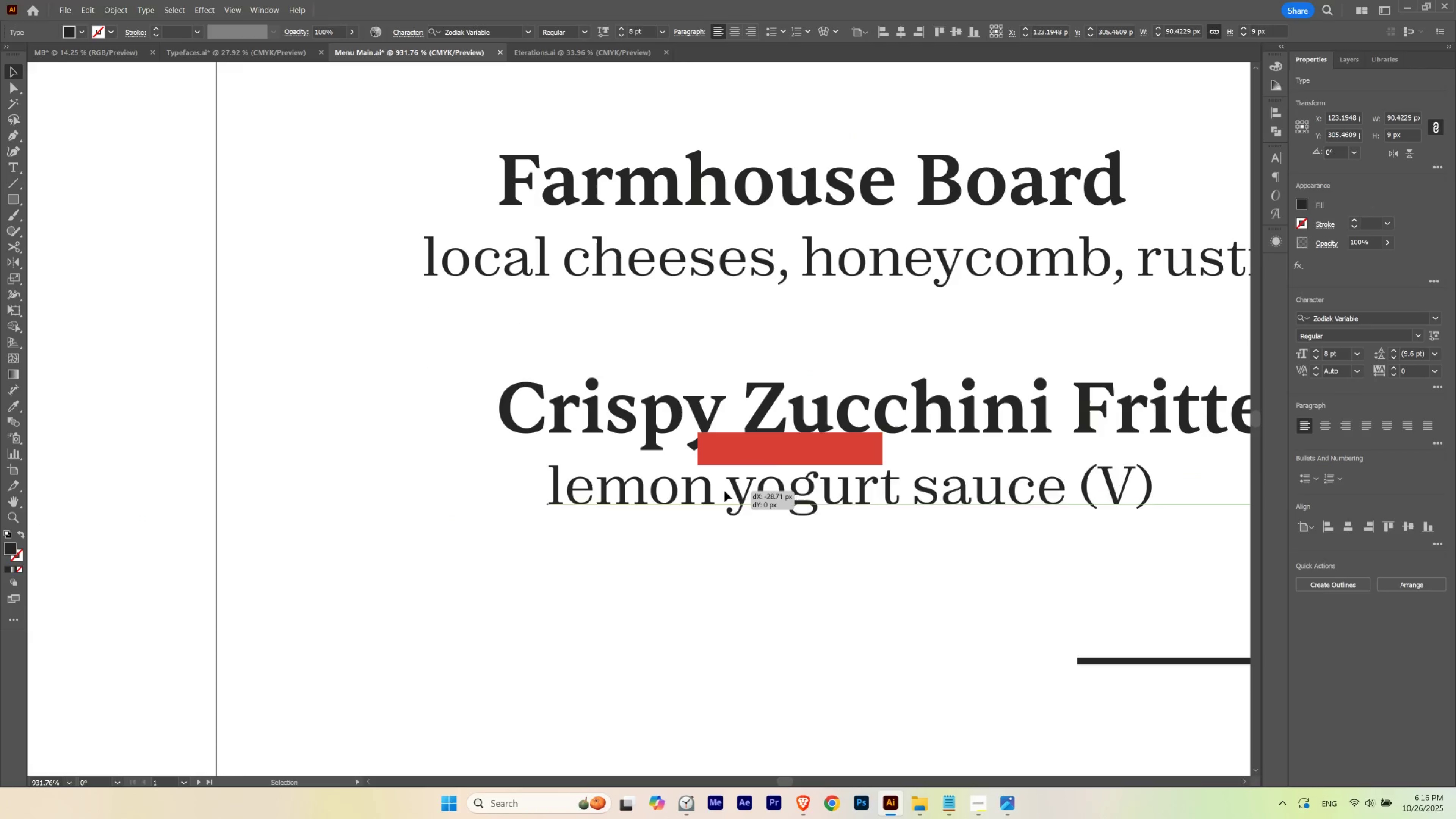 
hold_key(key=ControlLeft, duration=0.33)
 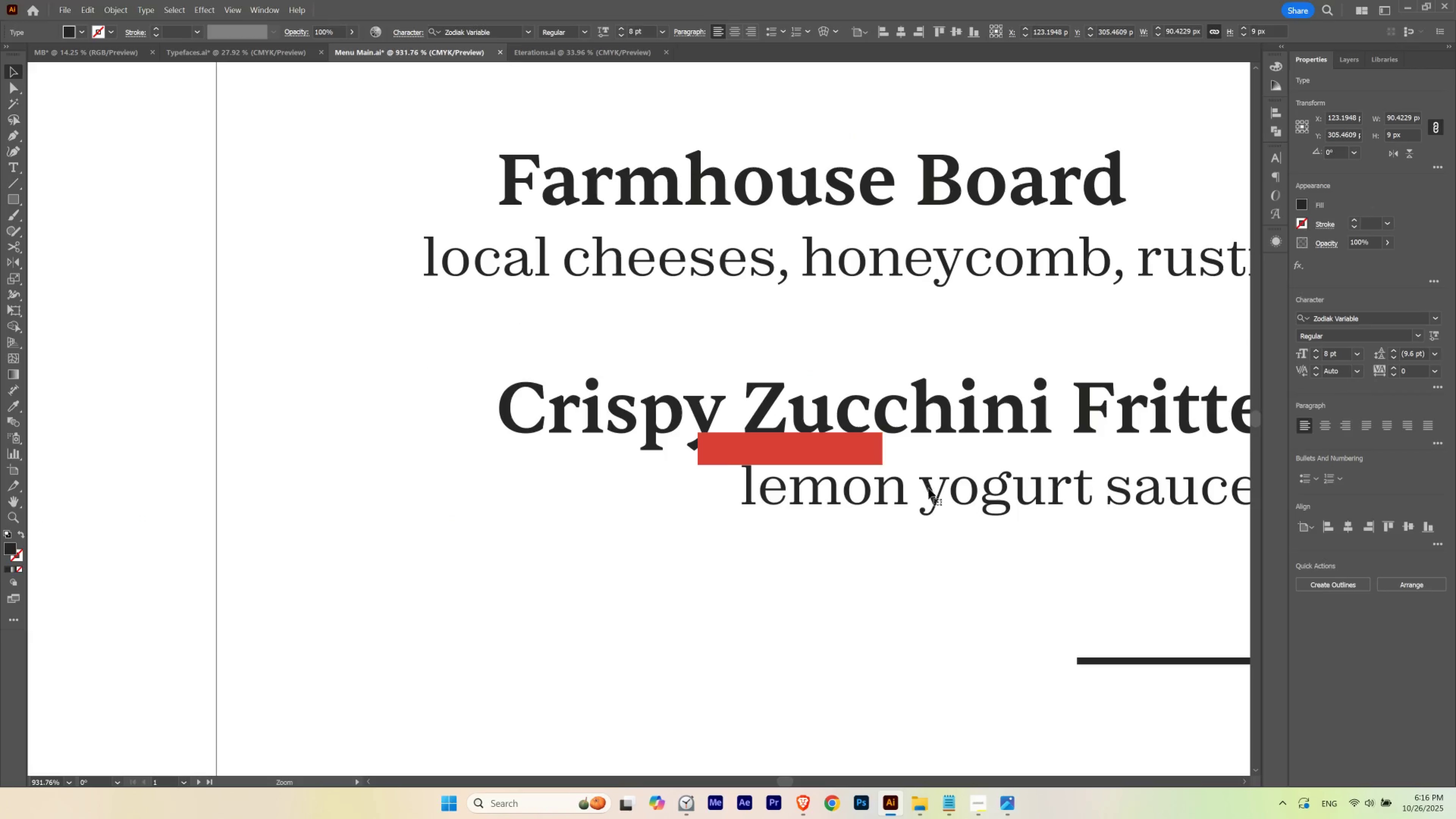 
hold_key(key=ShiftLeft, duration=1.5)
 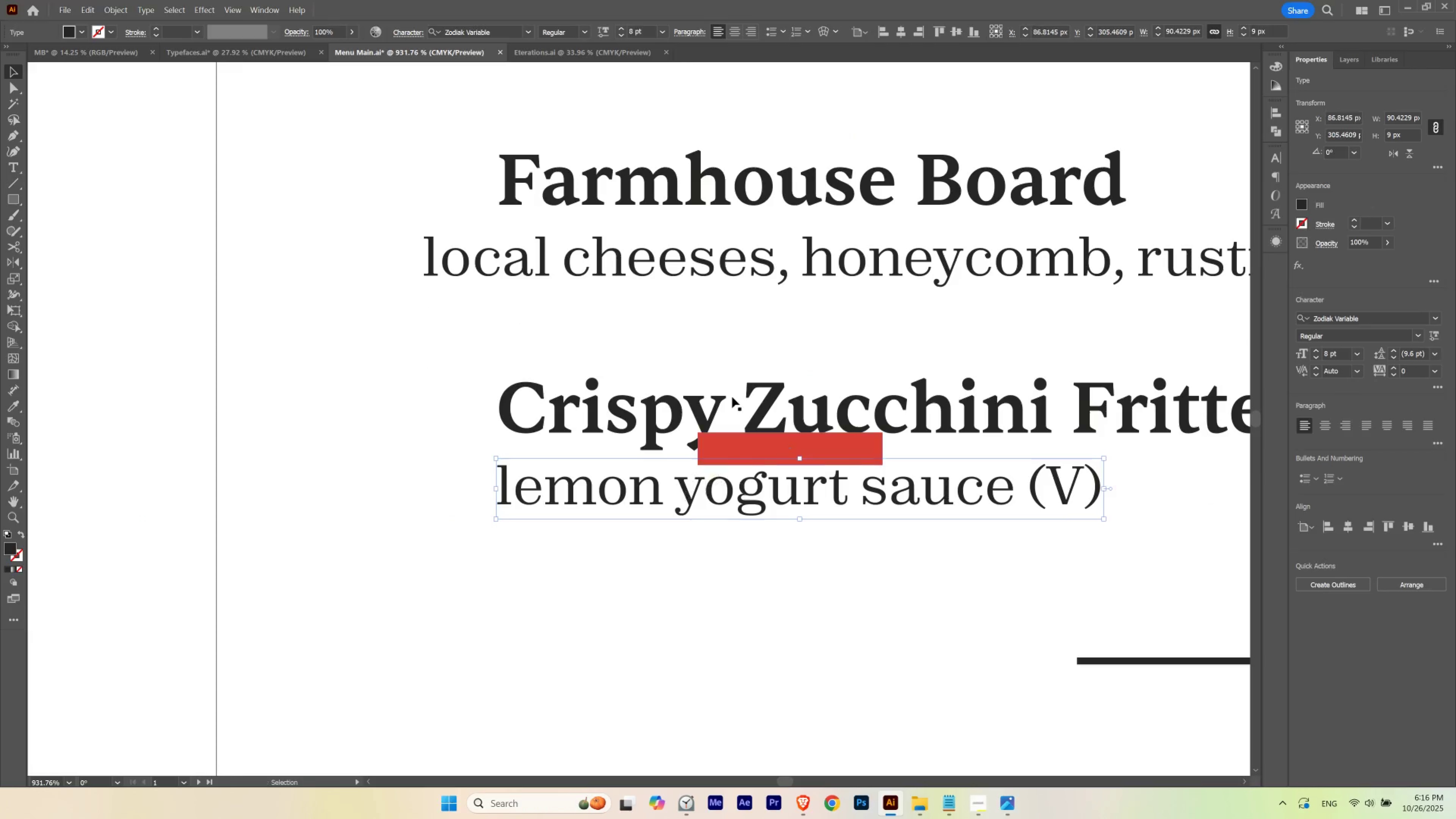 
hold_key(key=ShiftLeft, duration=0.43)
 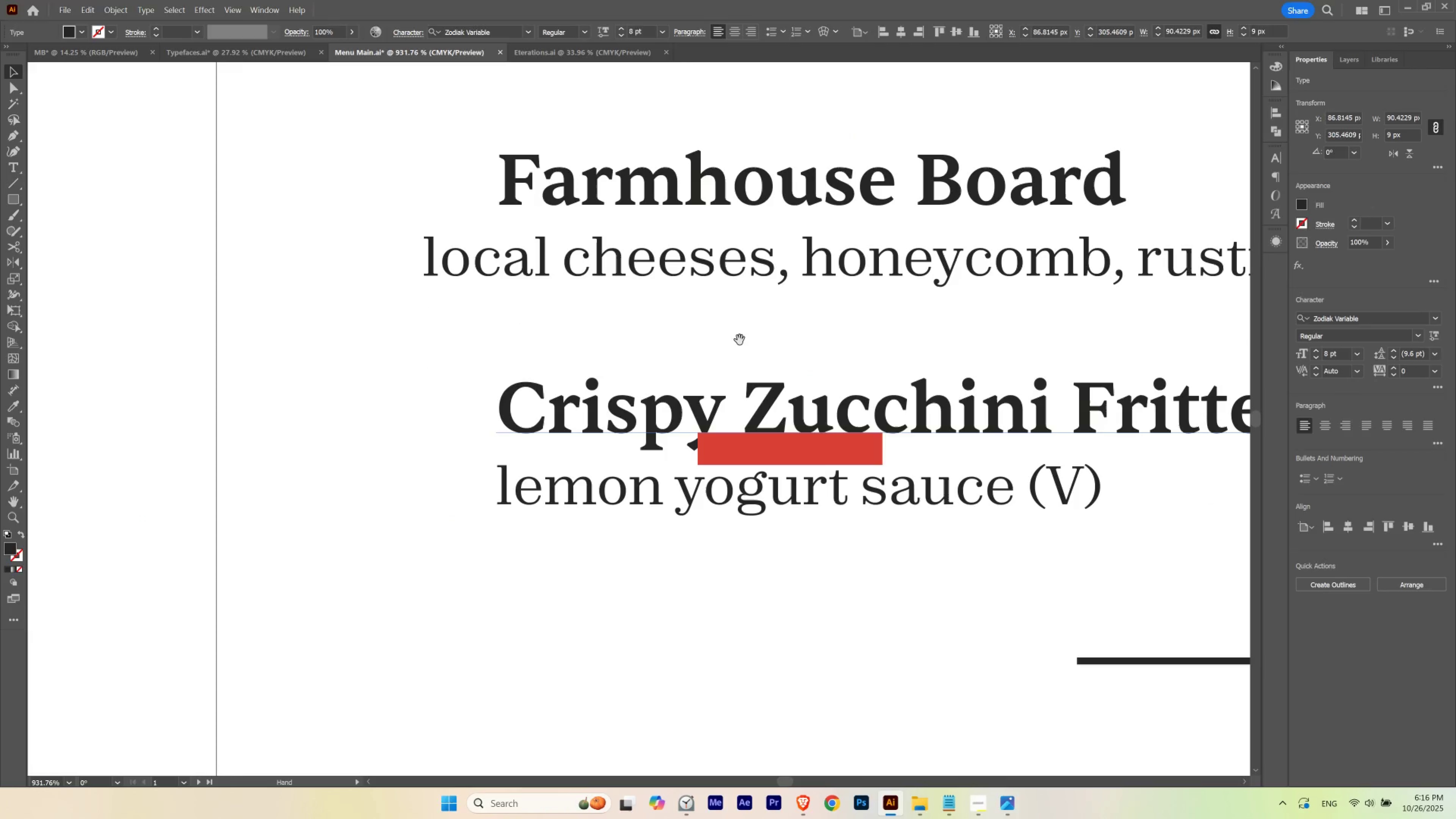 
hold_key(key=Space, duration=1.5)
 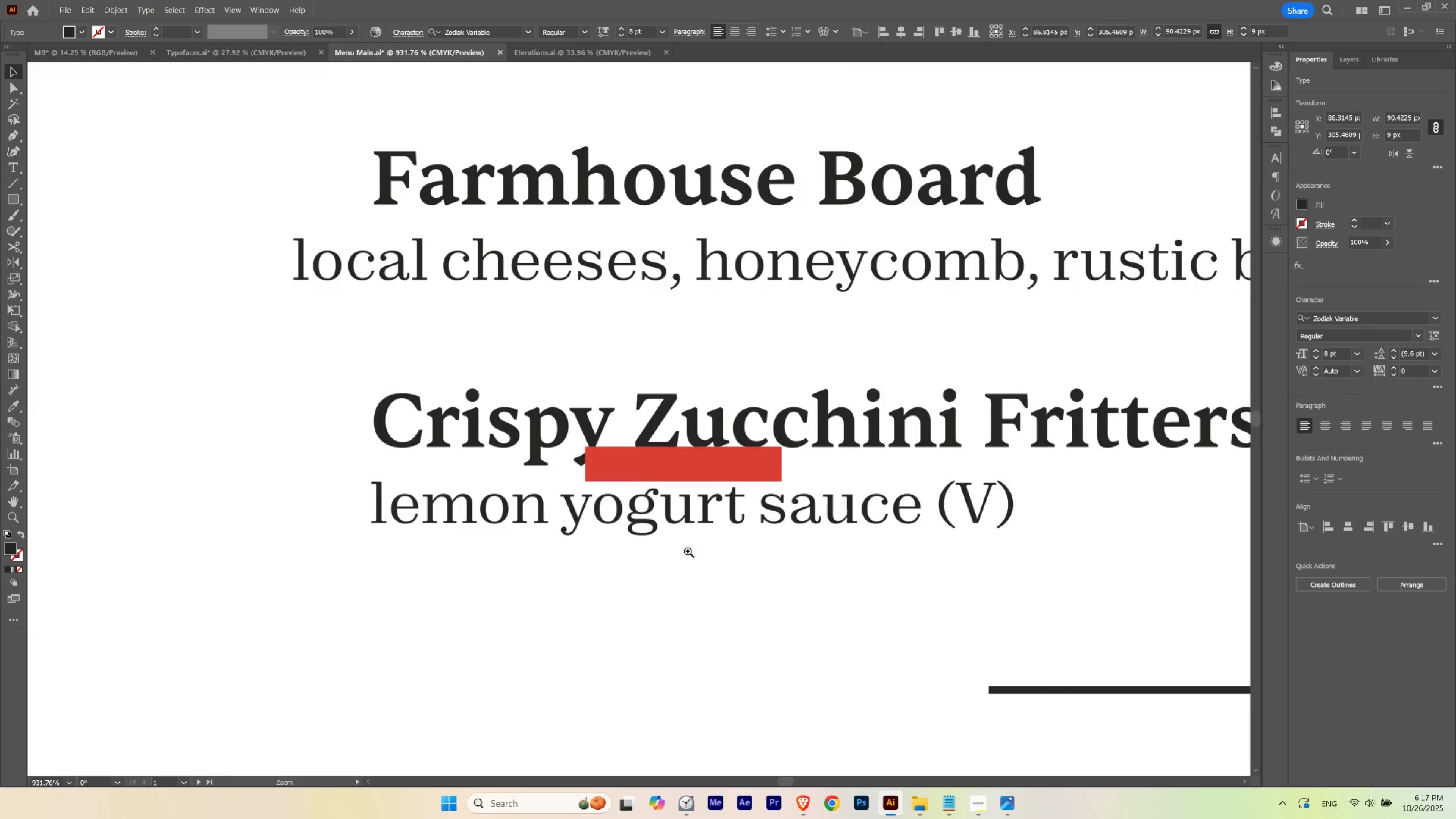 
hold_key(key=Space, duration=0.91)
 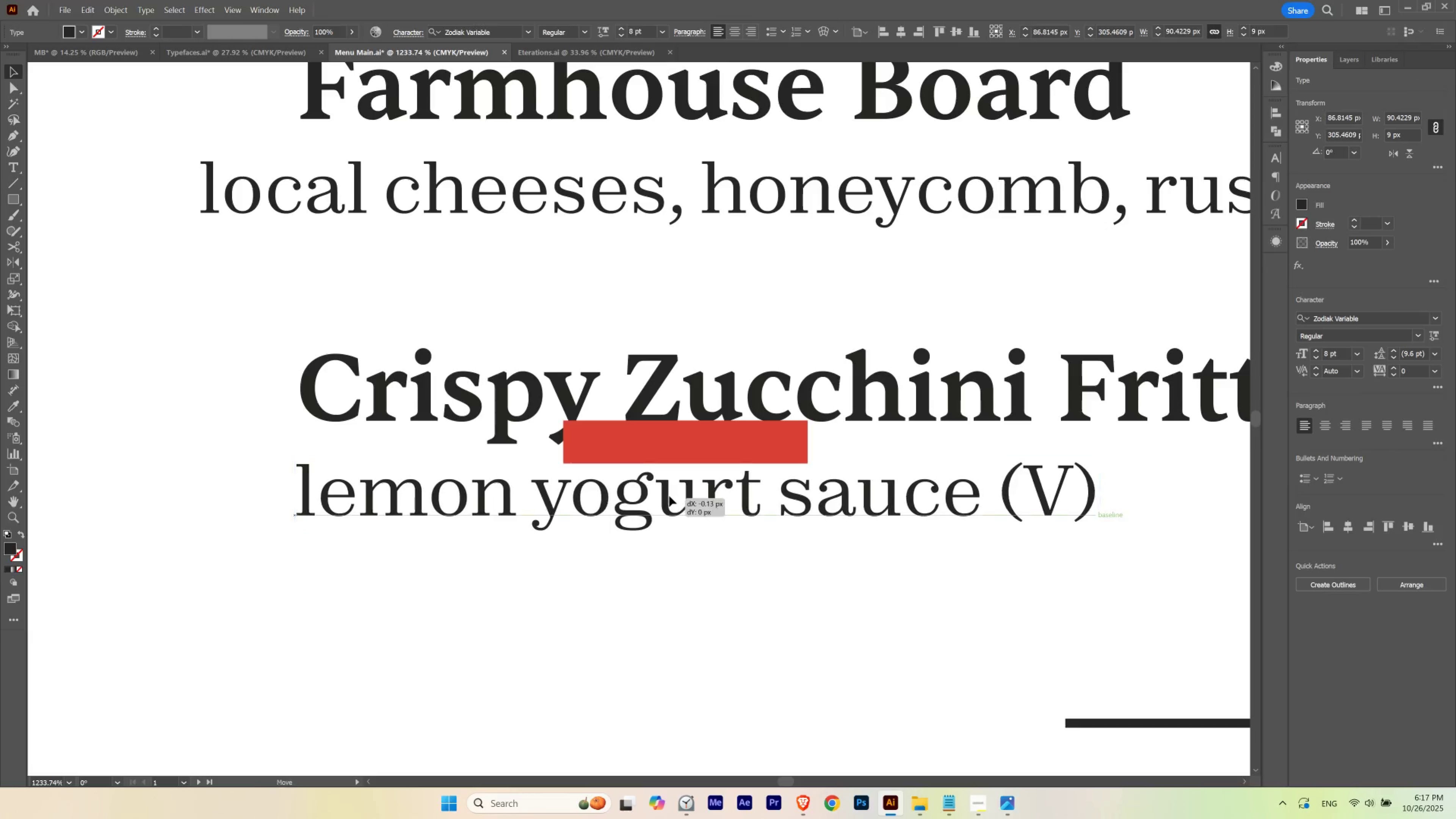 
hold_key(key=ControlLeft, duration=0.57)
 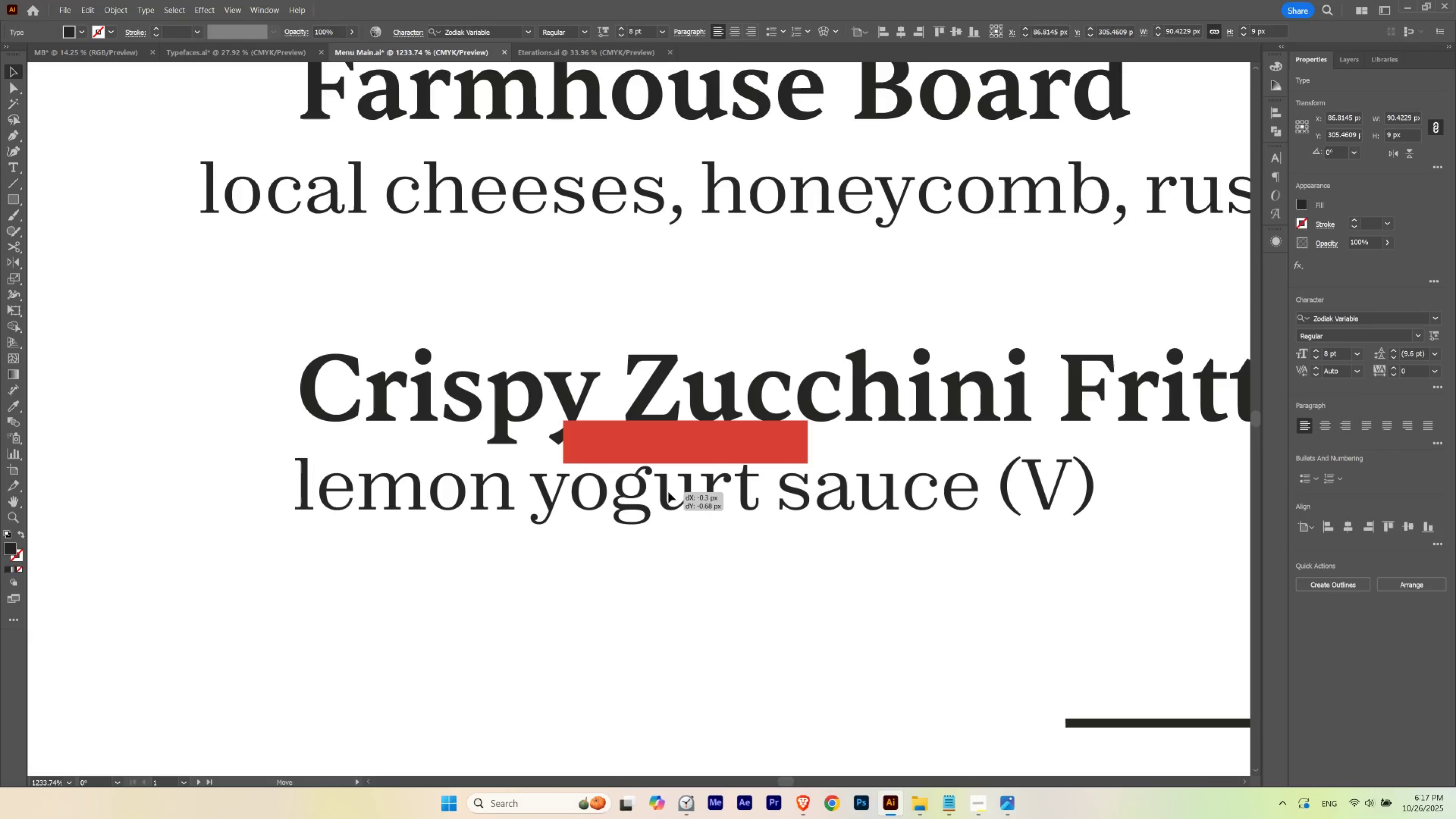 
hold_key(key=Space, duration=0.86)
 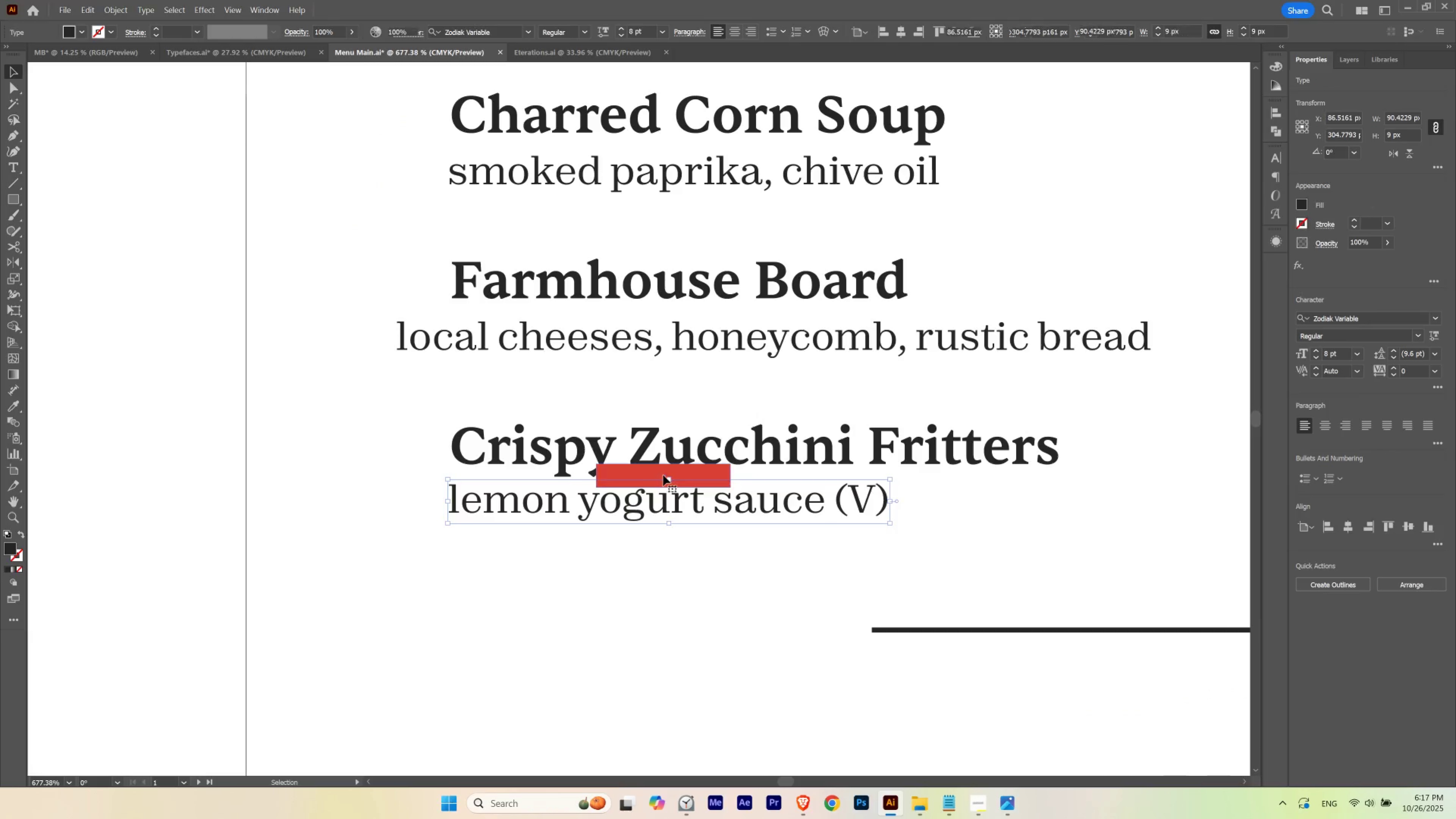 
hold_key(key=ControlLeft, duration=0.33)
 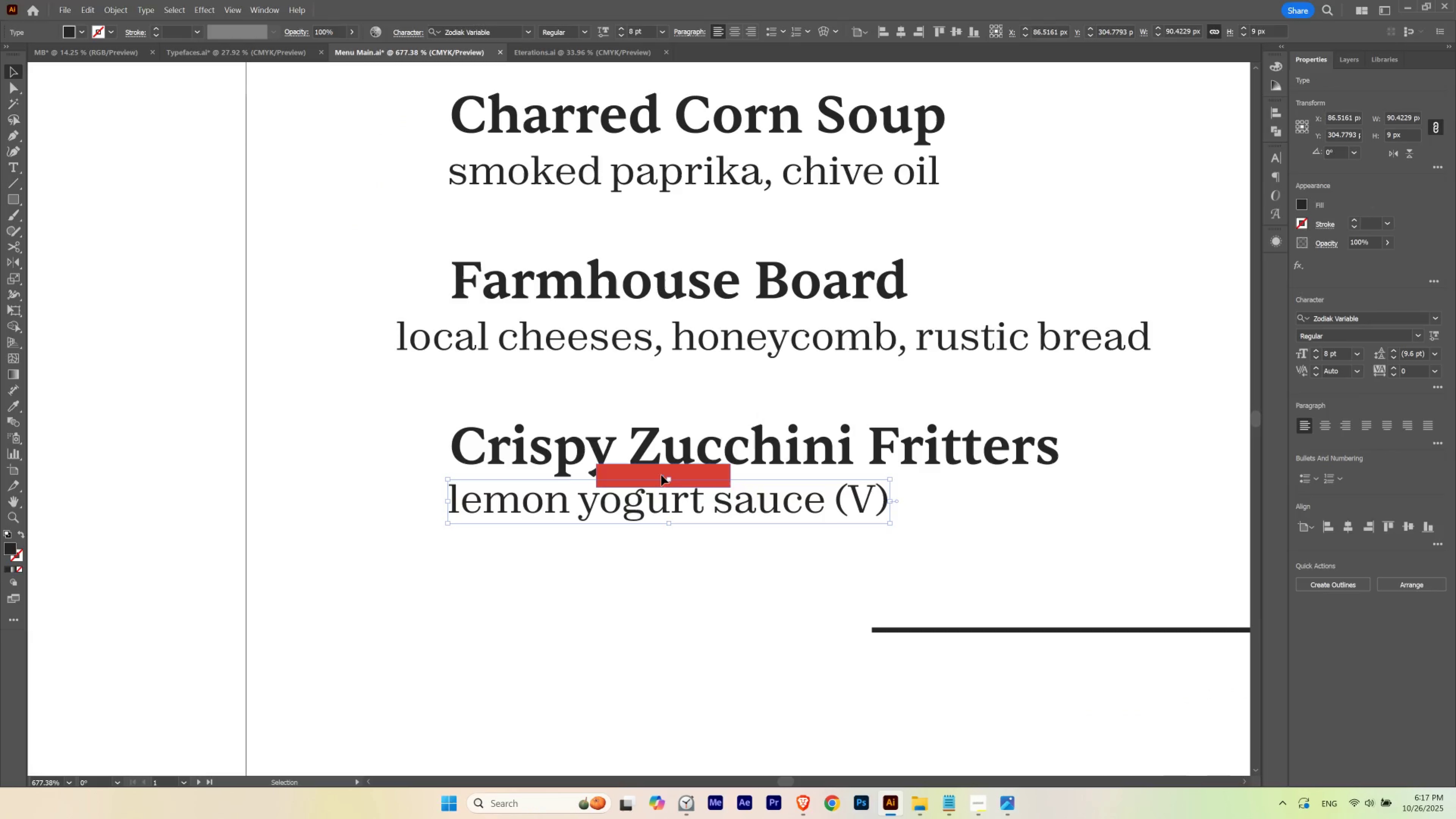 
left_click([661, 475])
 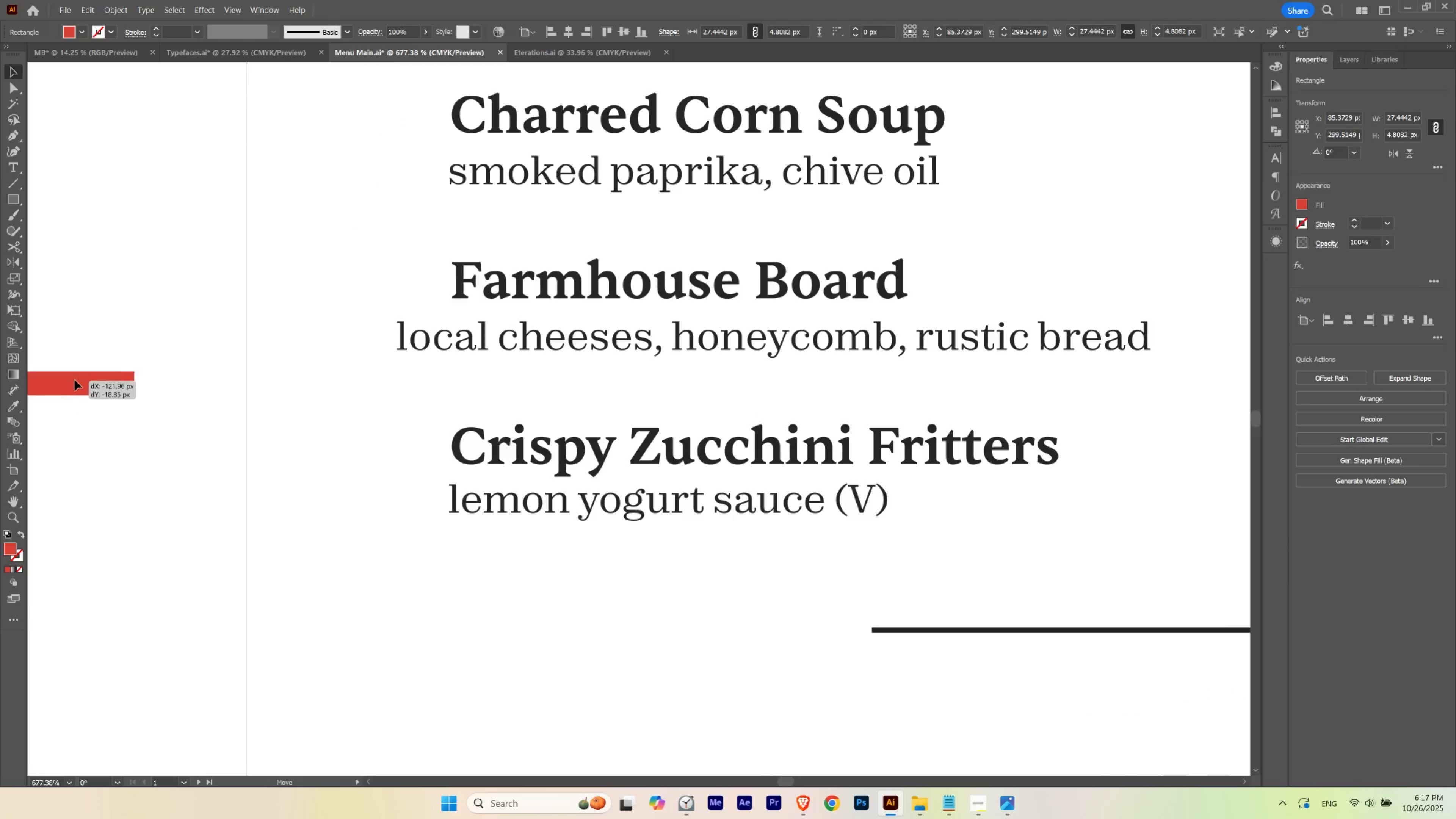 
hold_key(key=Space, duration=2.55)
 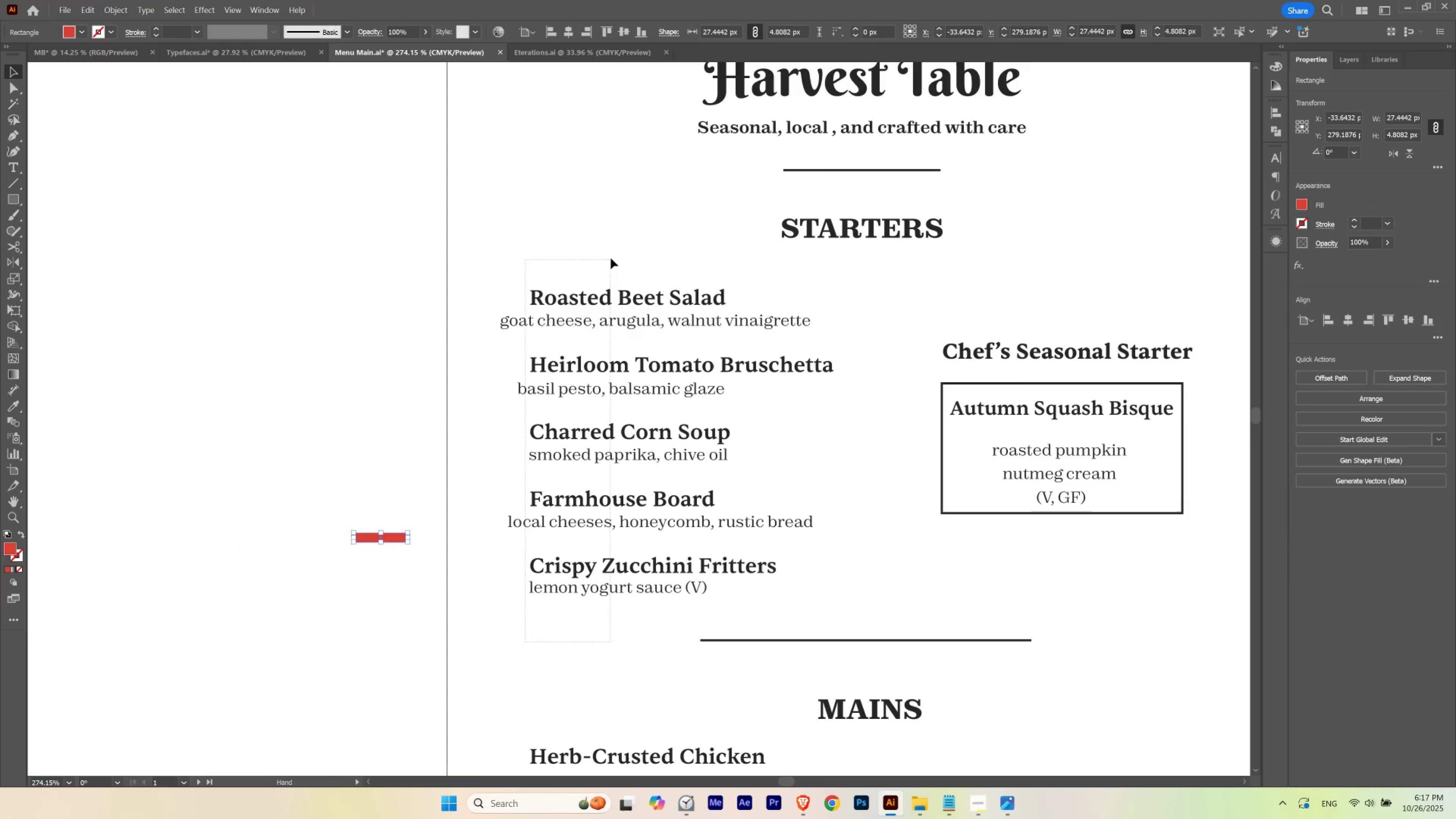 
hold_key(key=ControlLeft, duration=0.38)
 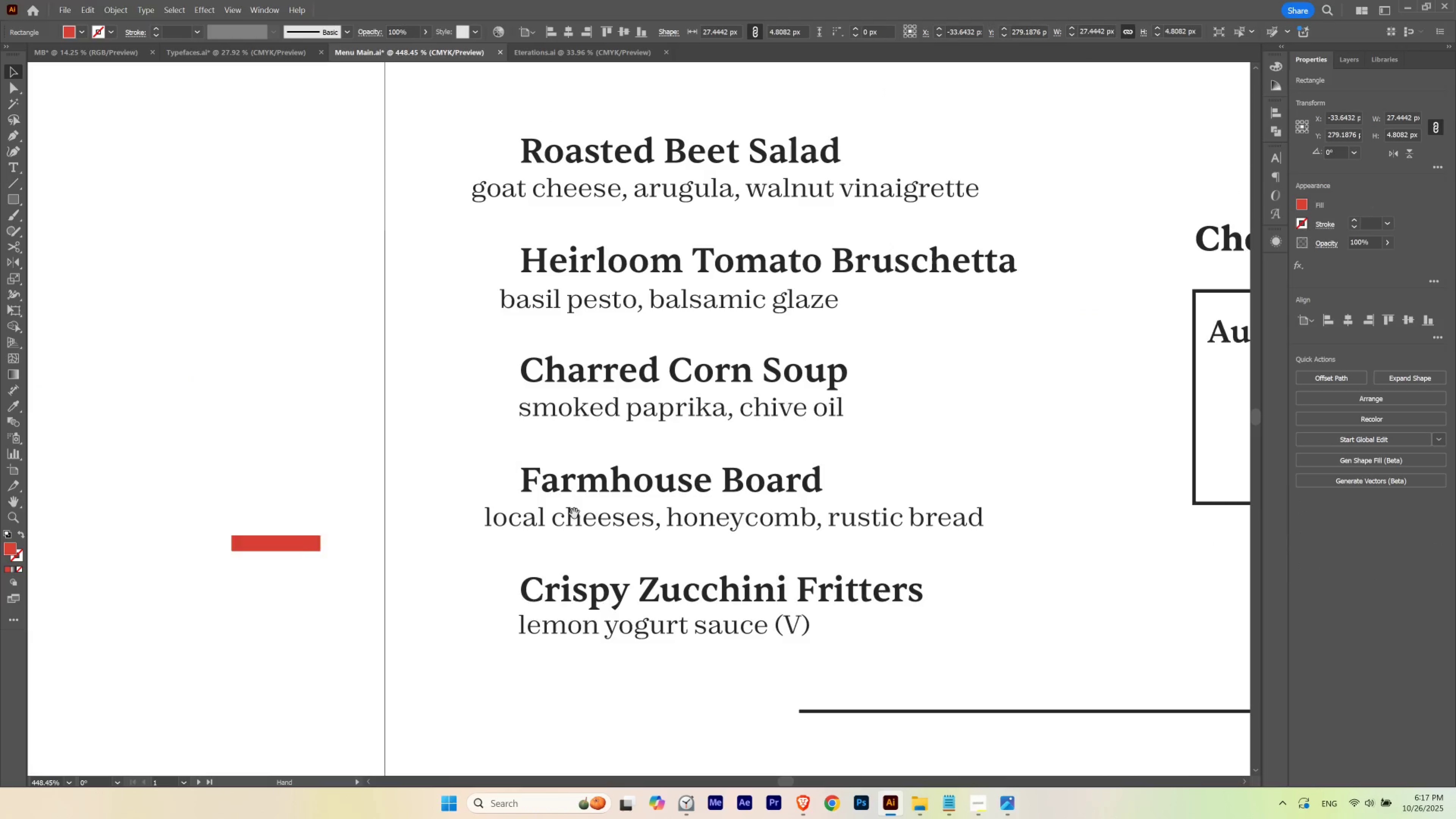 
hold_key(key=ControlLeft, duration=0.65)
 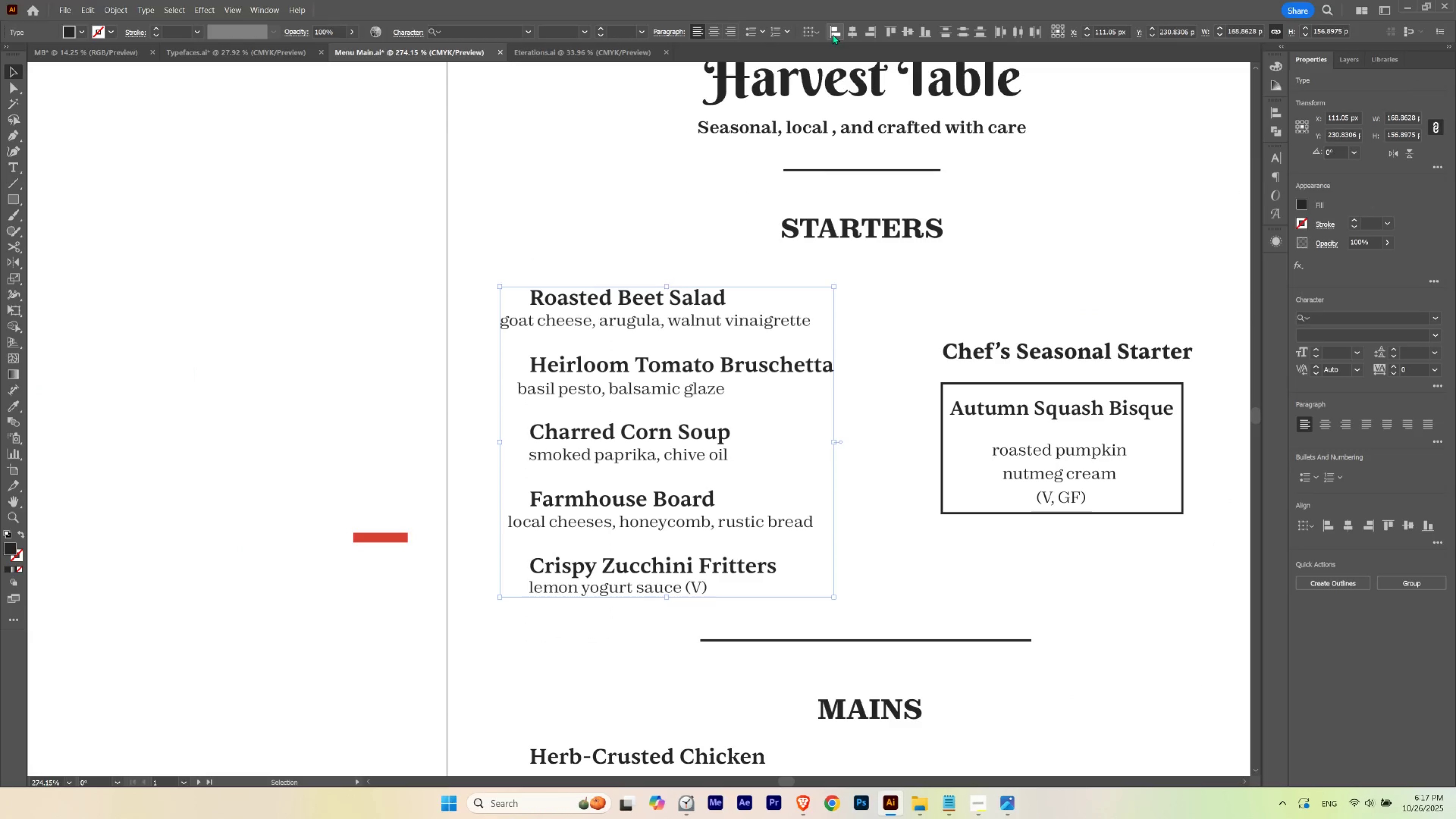 
double_click([613, 180])
 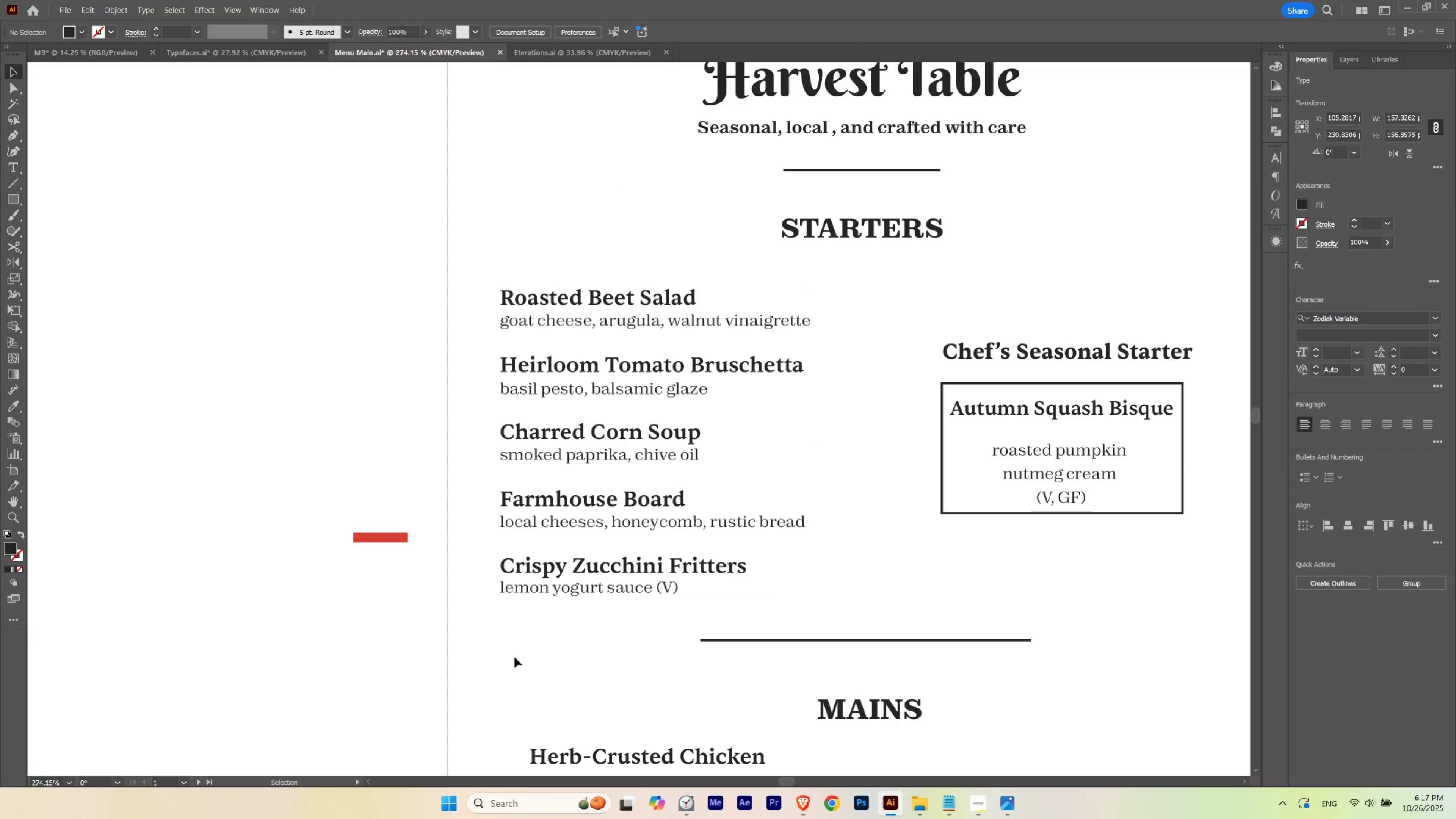 
hold_key(key=Space, duration=2.21)
 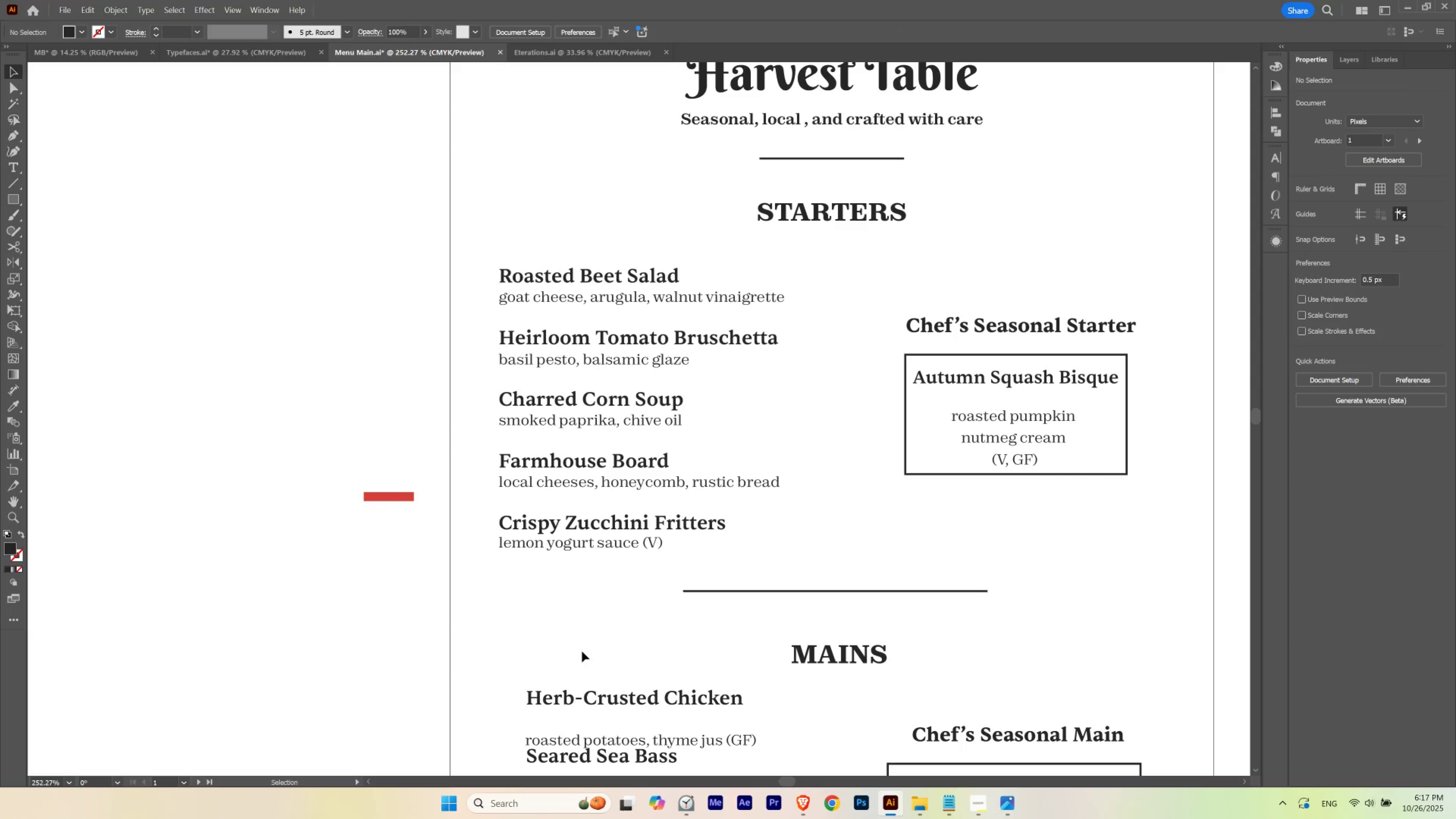 
hold_key(key=ControlLeft, duration=0.44)
 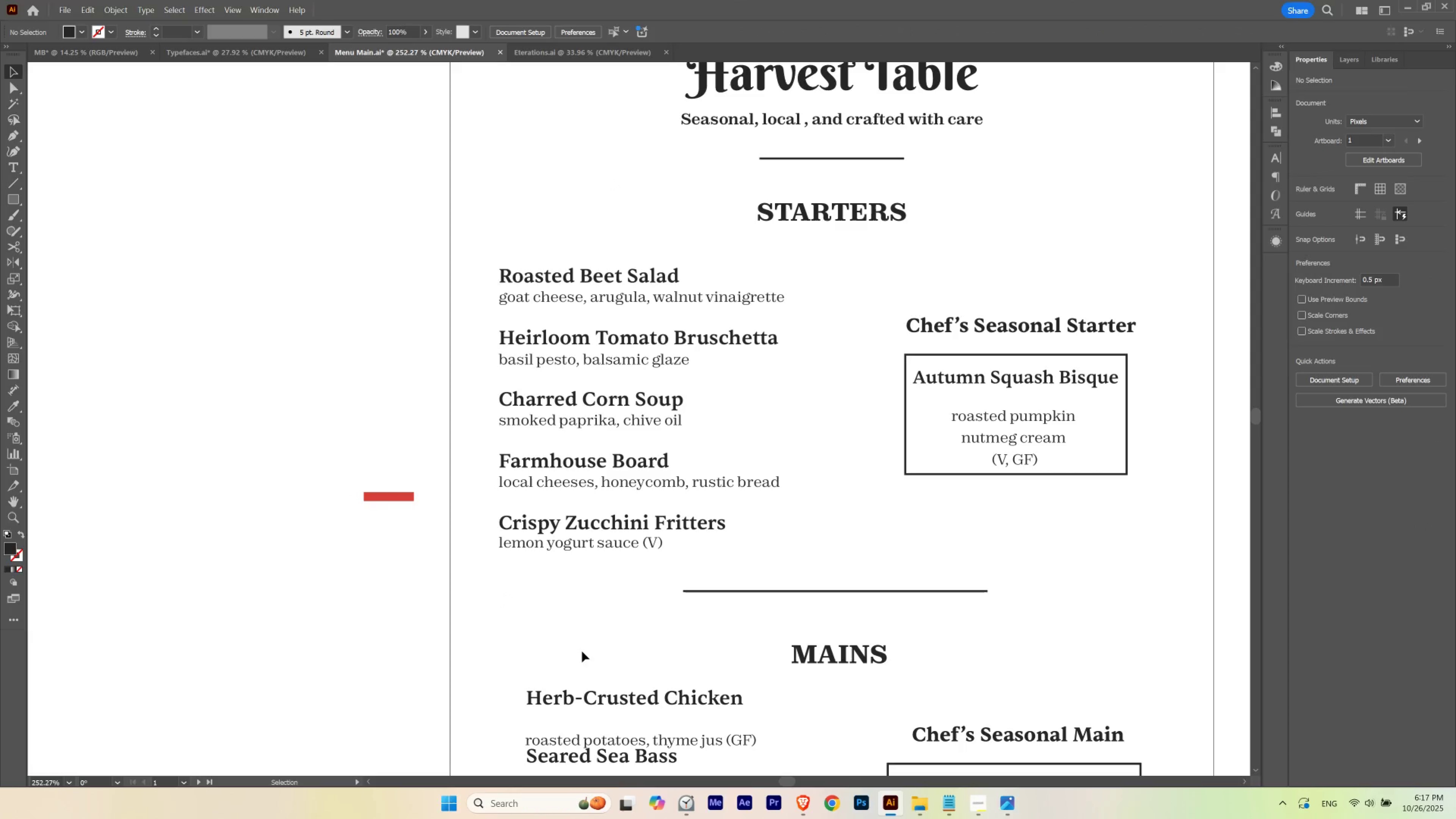 
hold_key(key=ControlLeft, duration=0.48)
 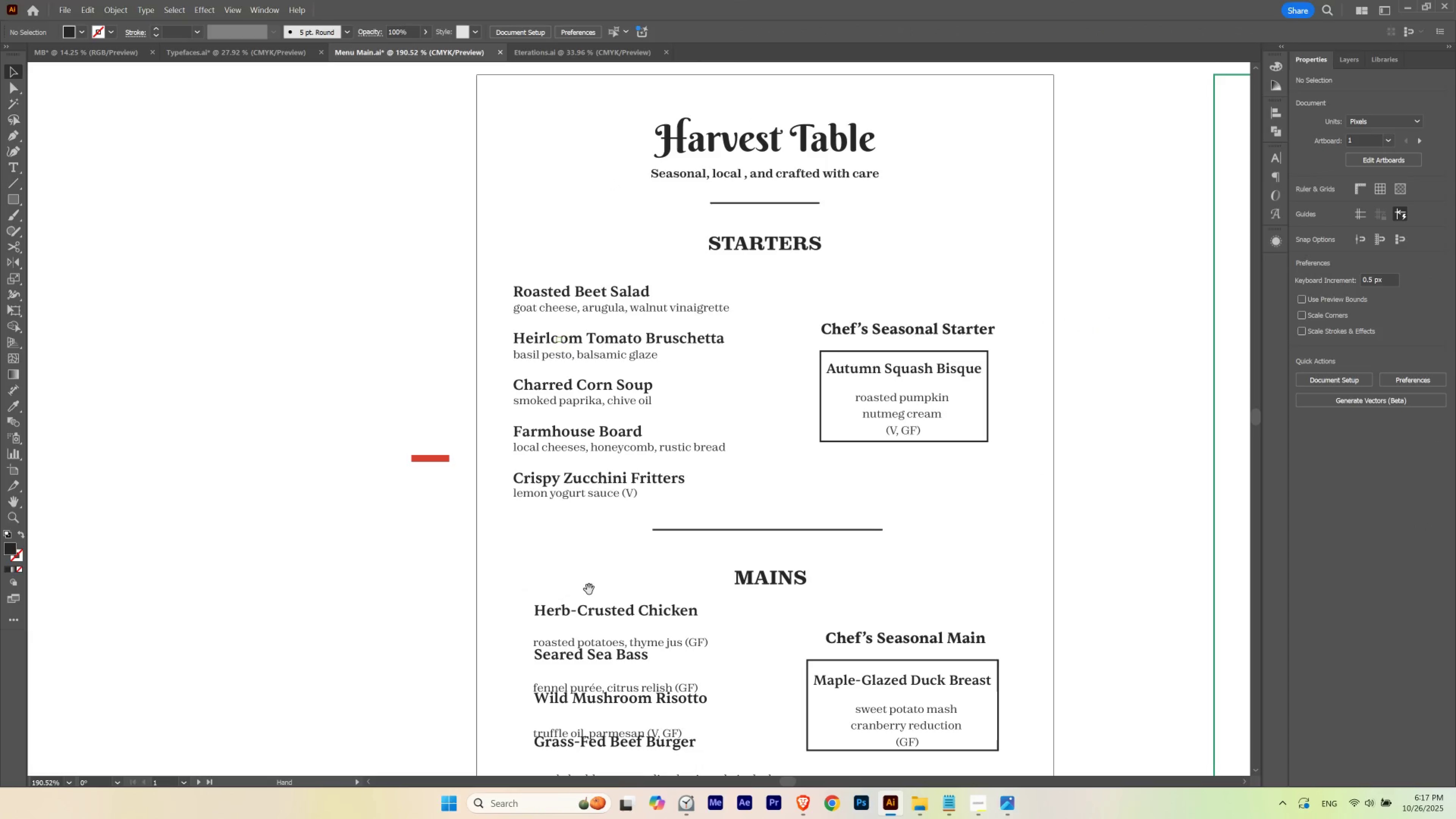 
hold_key(key=Space, duration=1.51)
 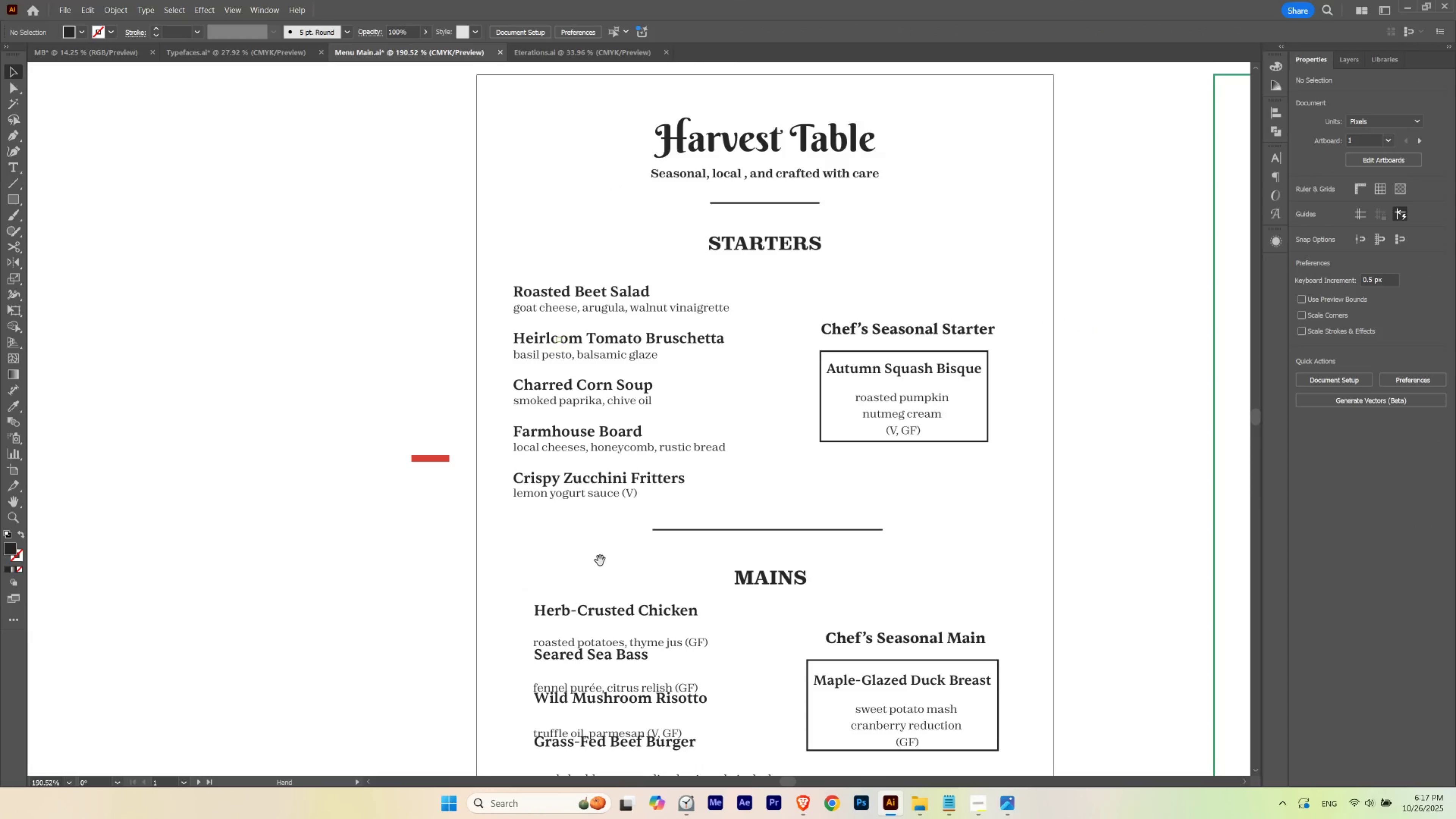 
hold_key(key=Space, duration=0.66)
 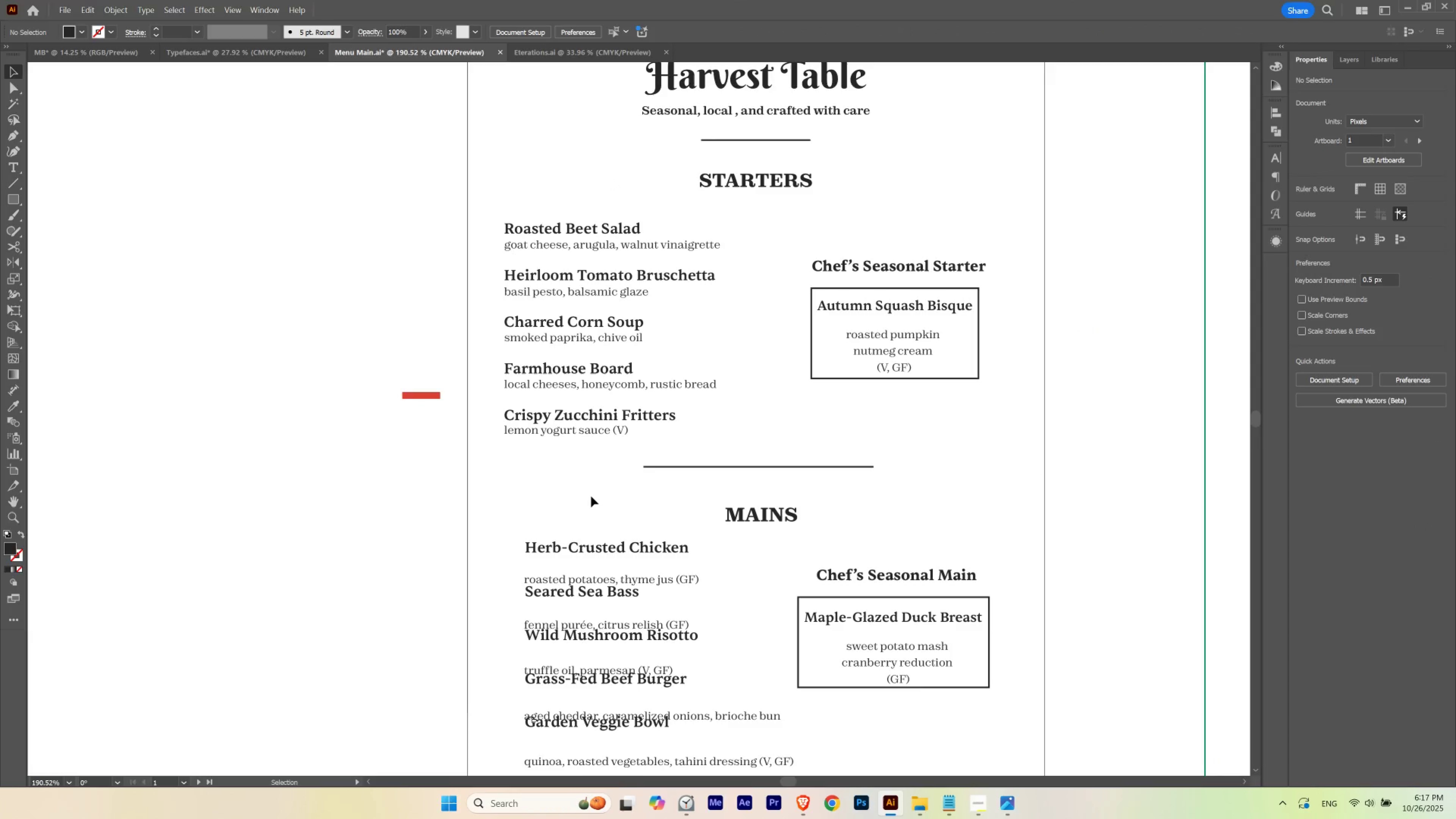 
left_click([591, 496])
 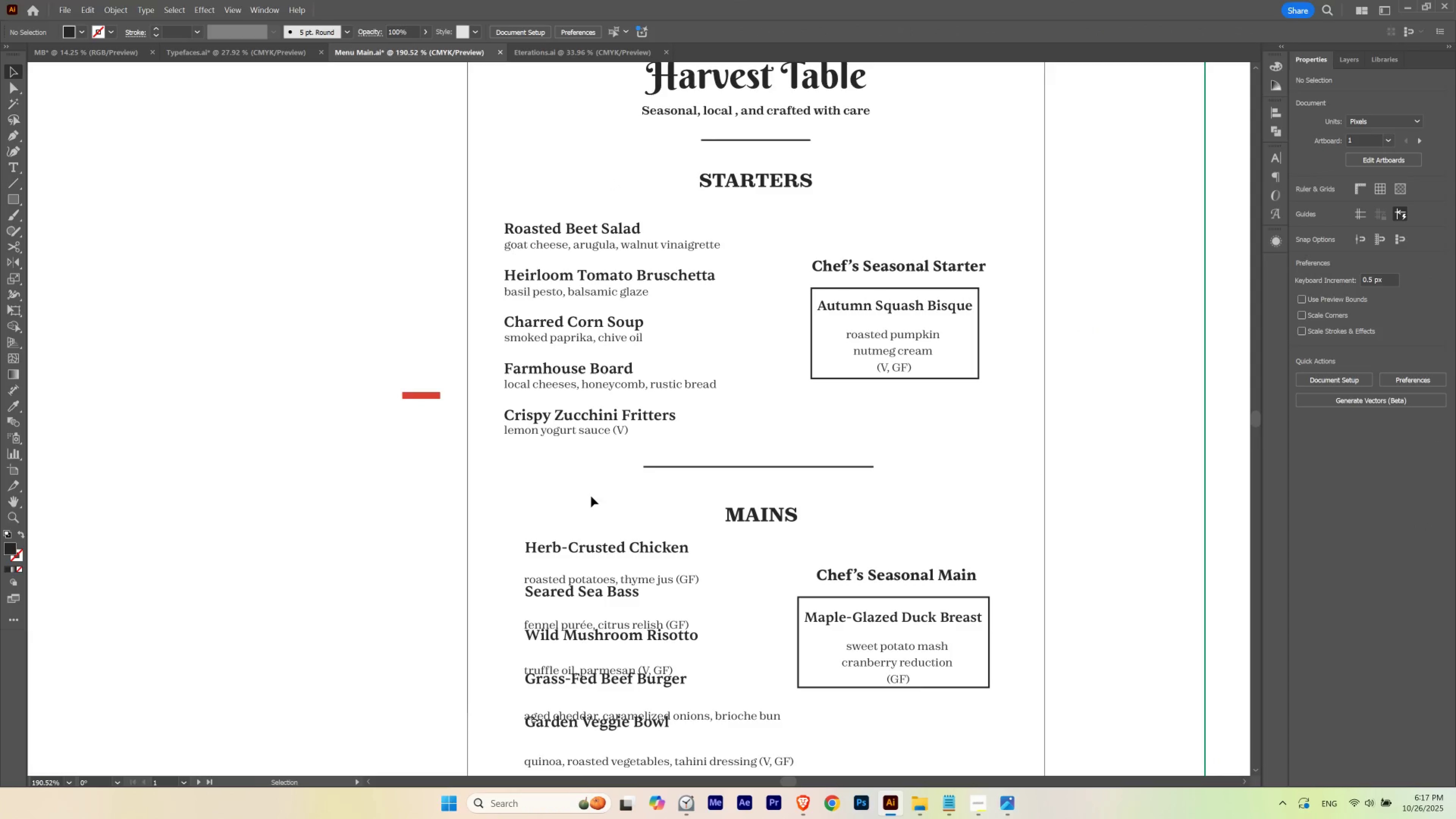 
hold_key(key=Space, duration=0.63)
 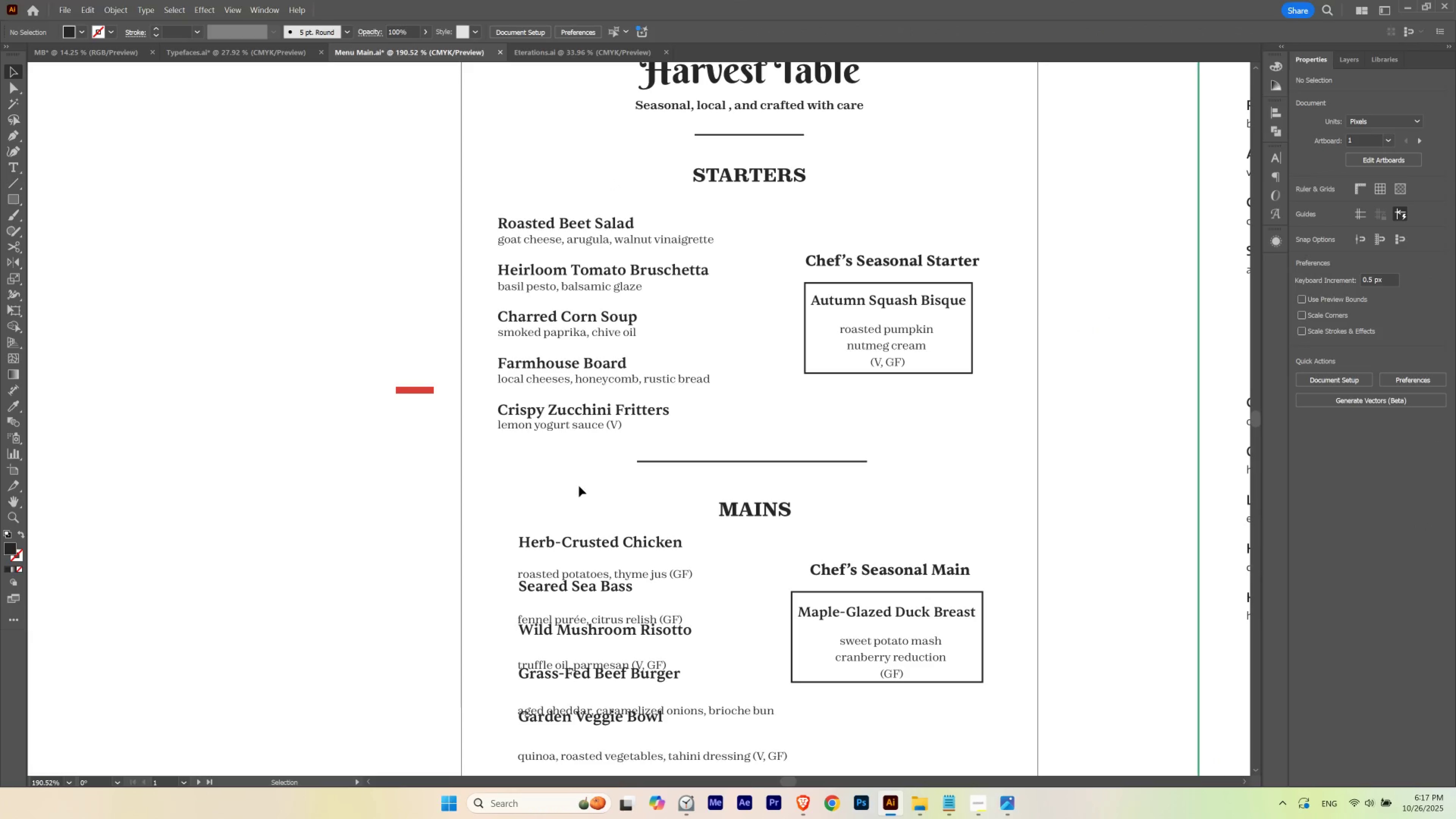 
left_click([579, 486])
 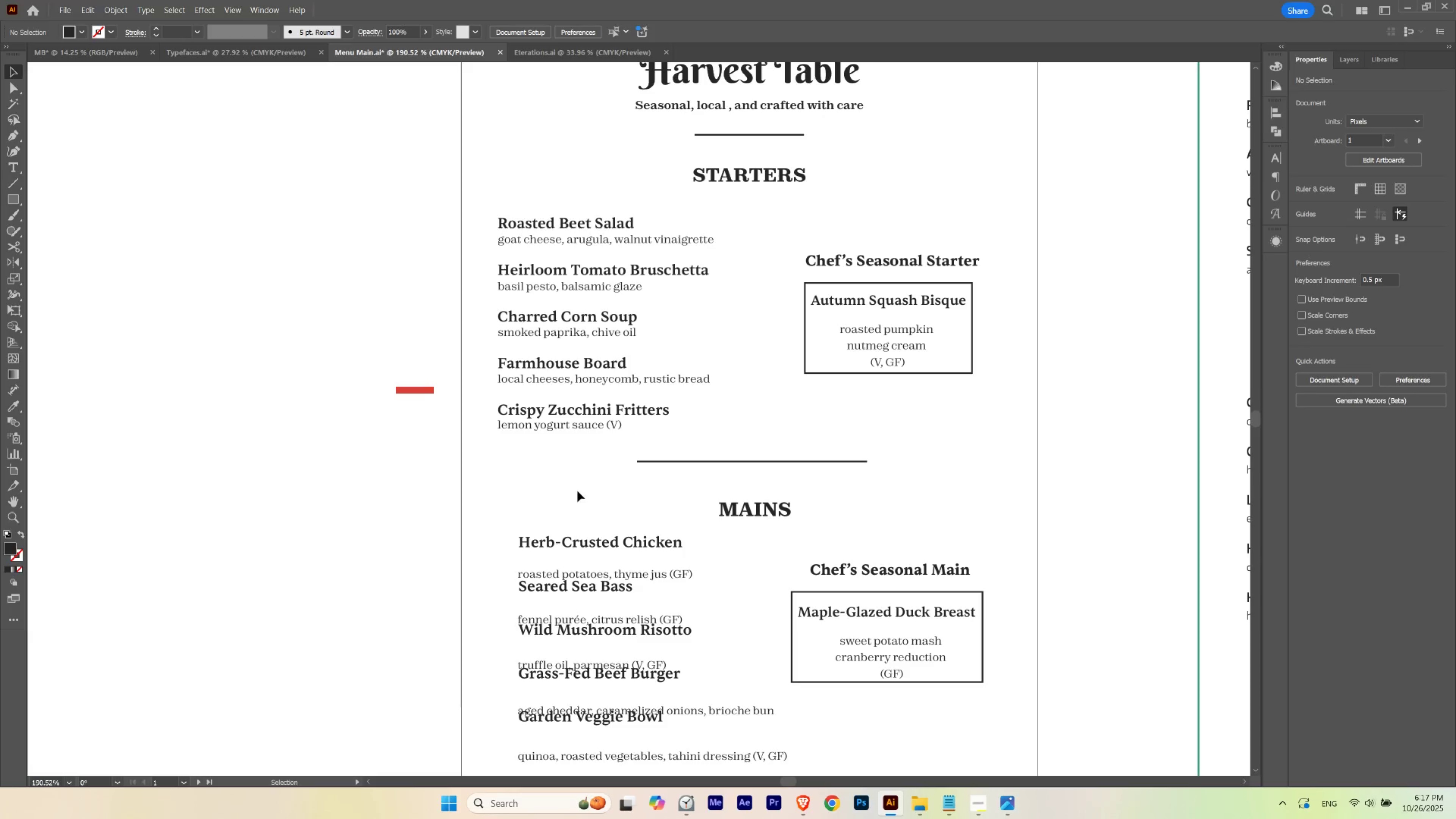 
left_click([558, 500])
 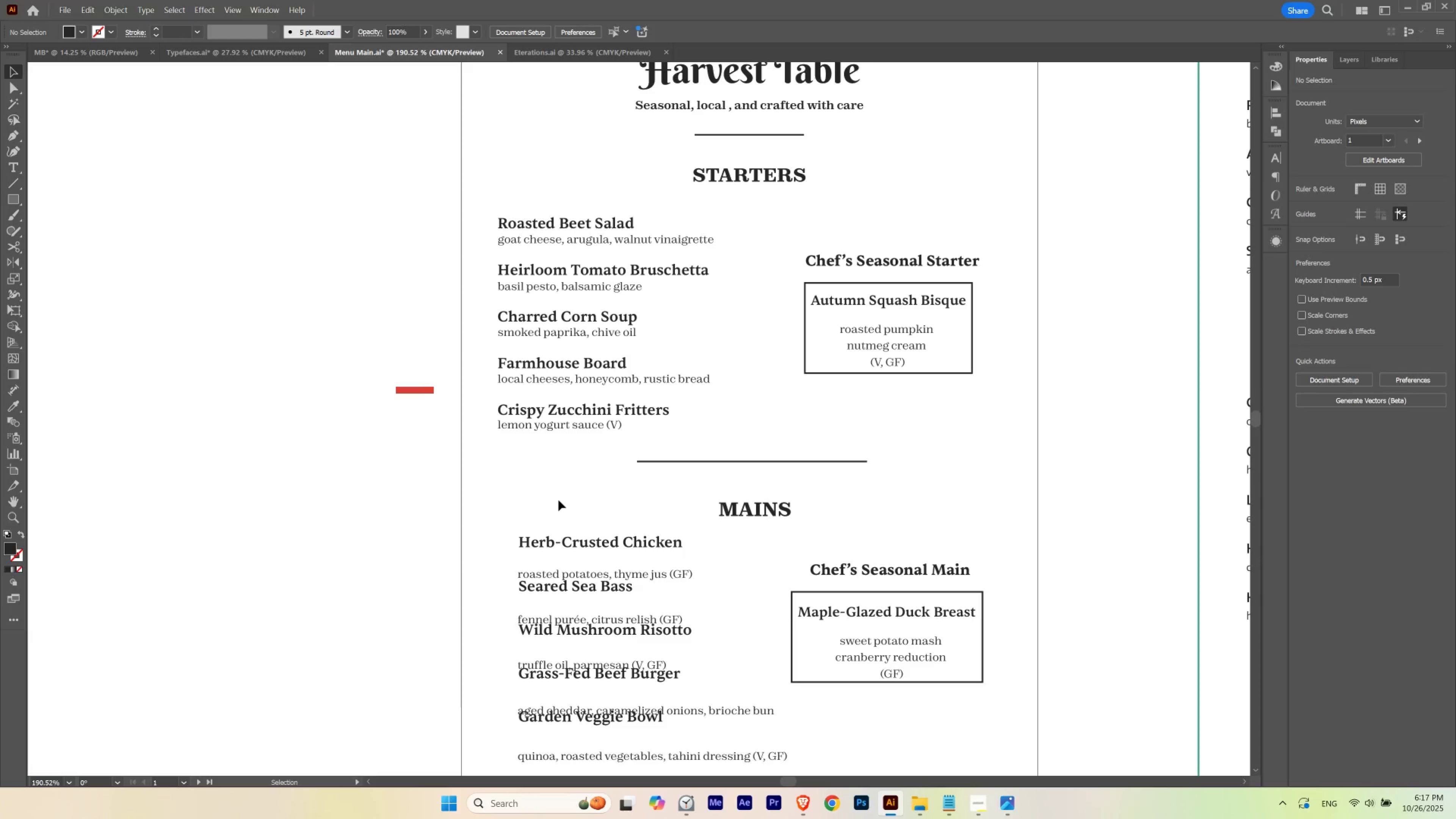 
hold_key(key=Space, duration=1.5)
 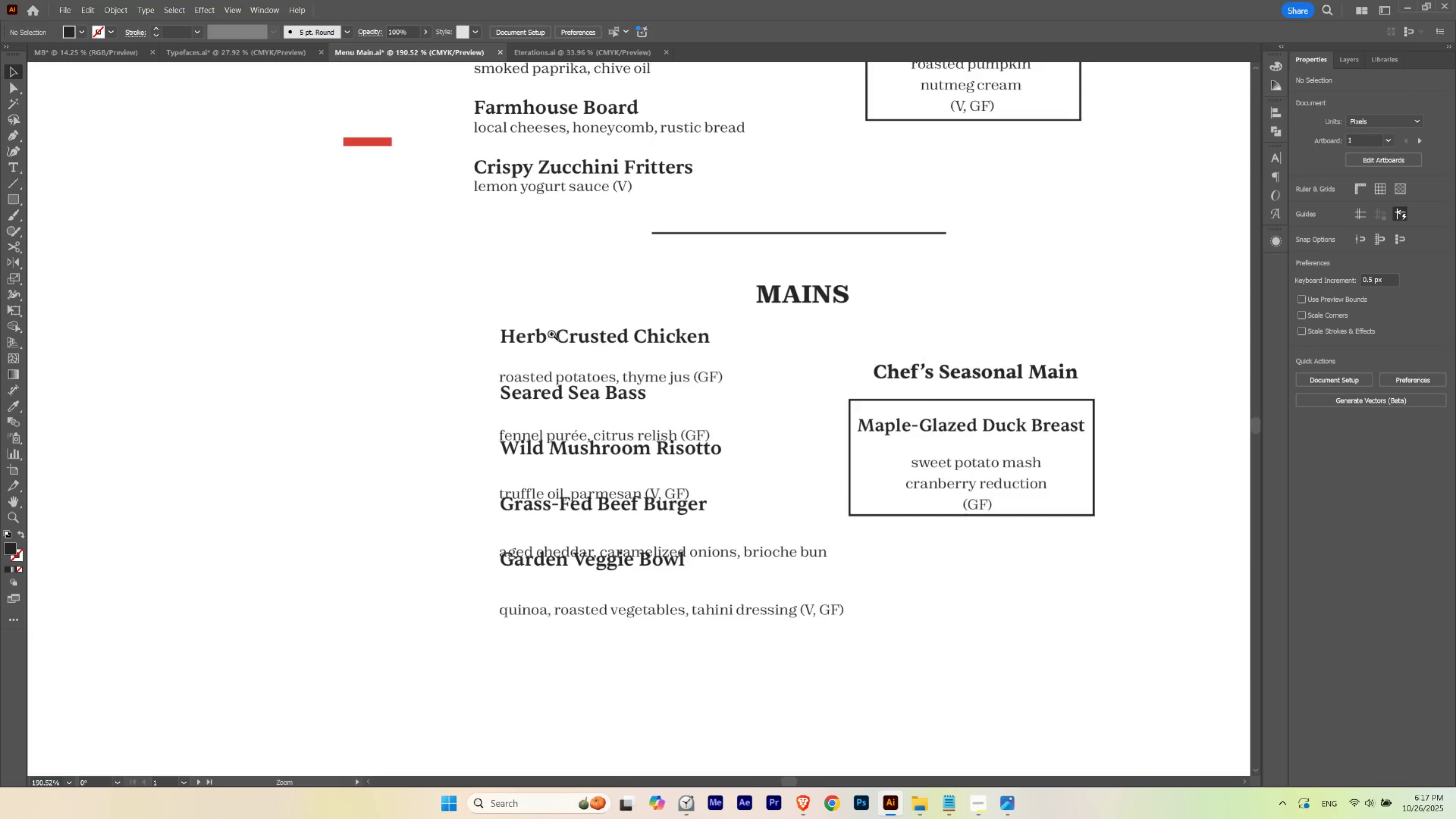 
hold_key(key=Space, duration=2.15)
 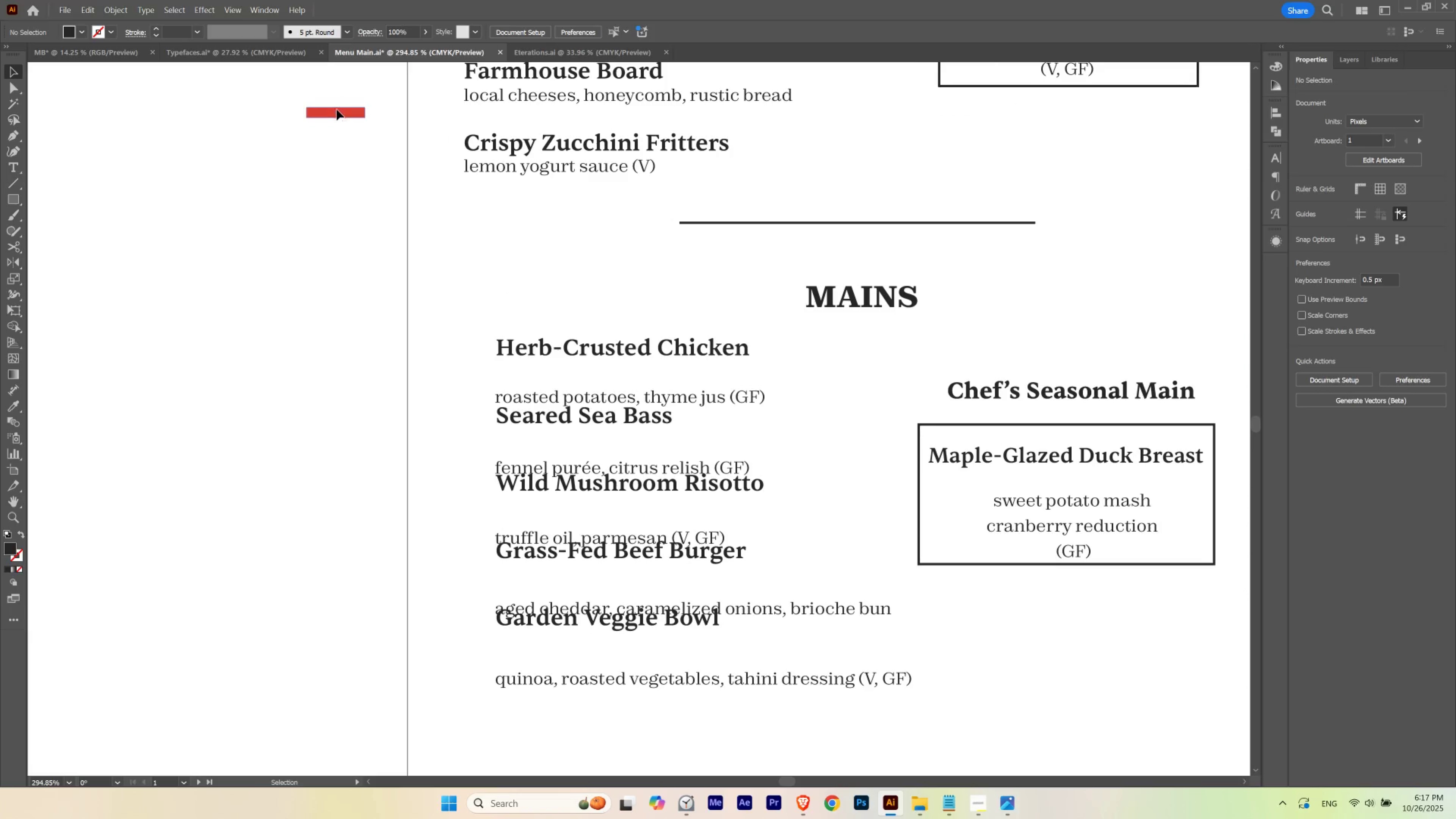 
hold_key(key=ControlLeft, duration=0.51)
 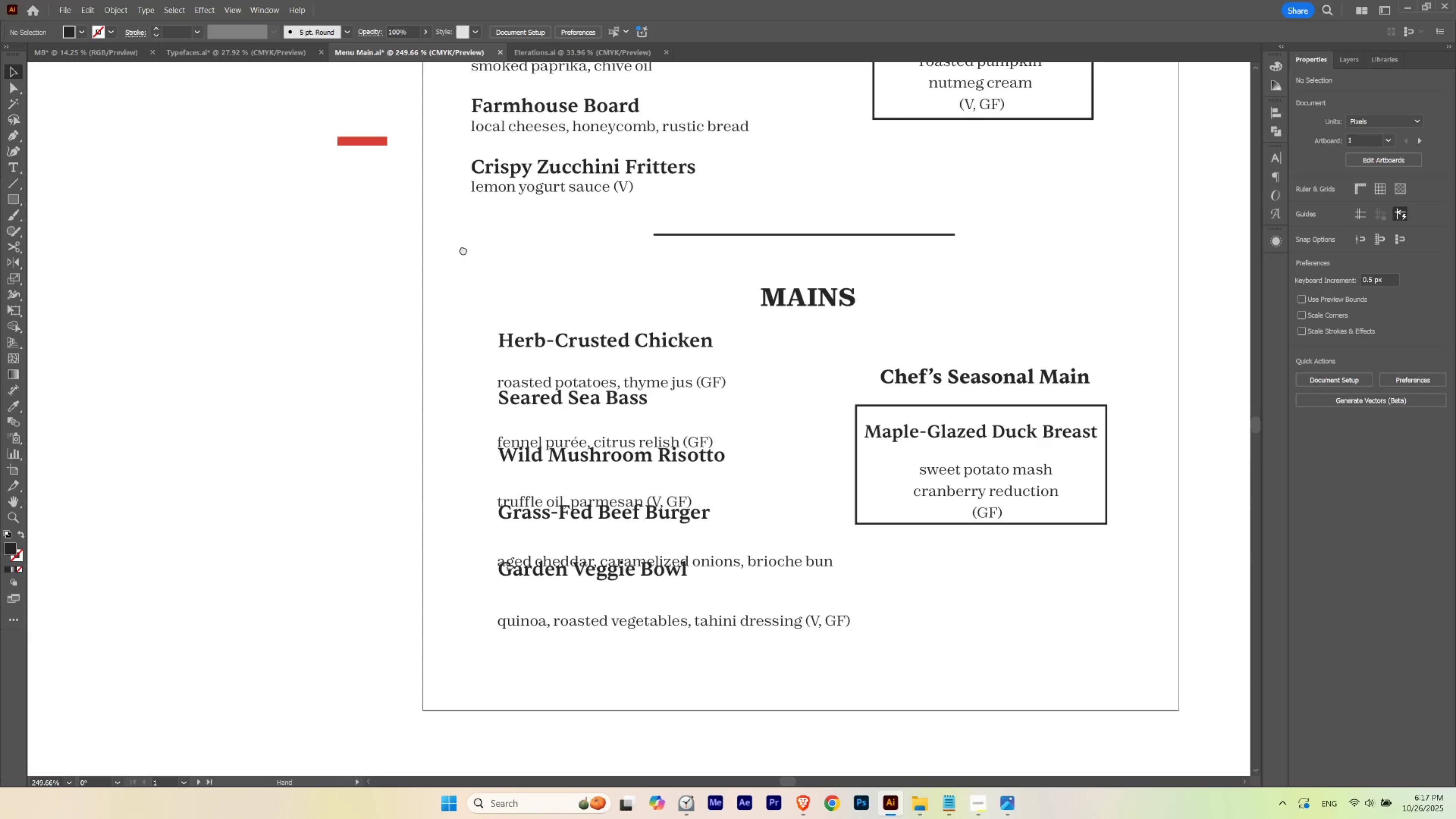 
hold_key(key=ControlLeft, duration=0.47)
 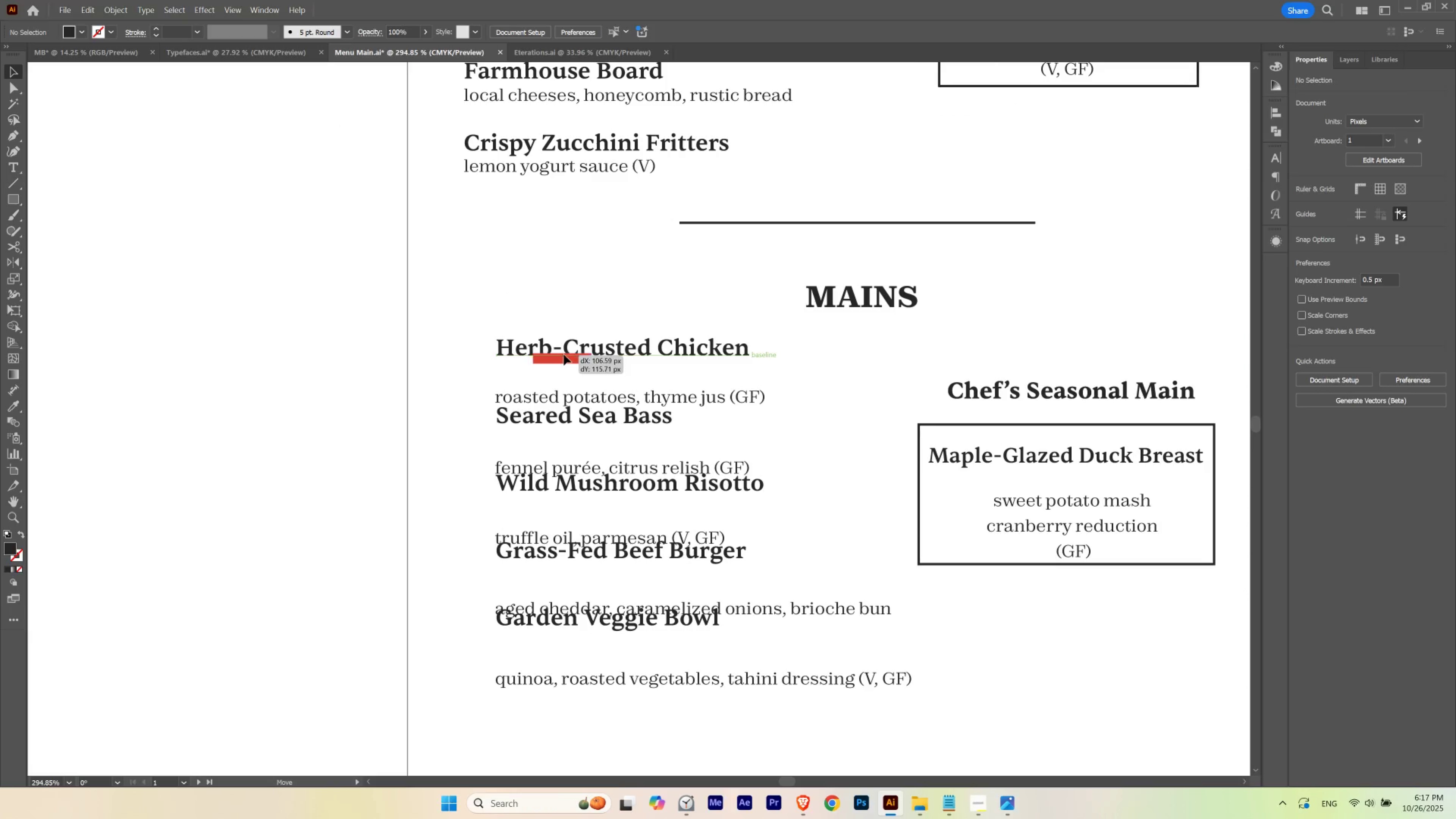 
hold_key(key=Space, duration=0.67)
 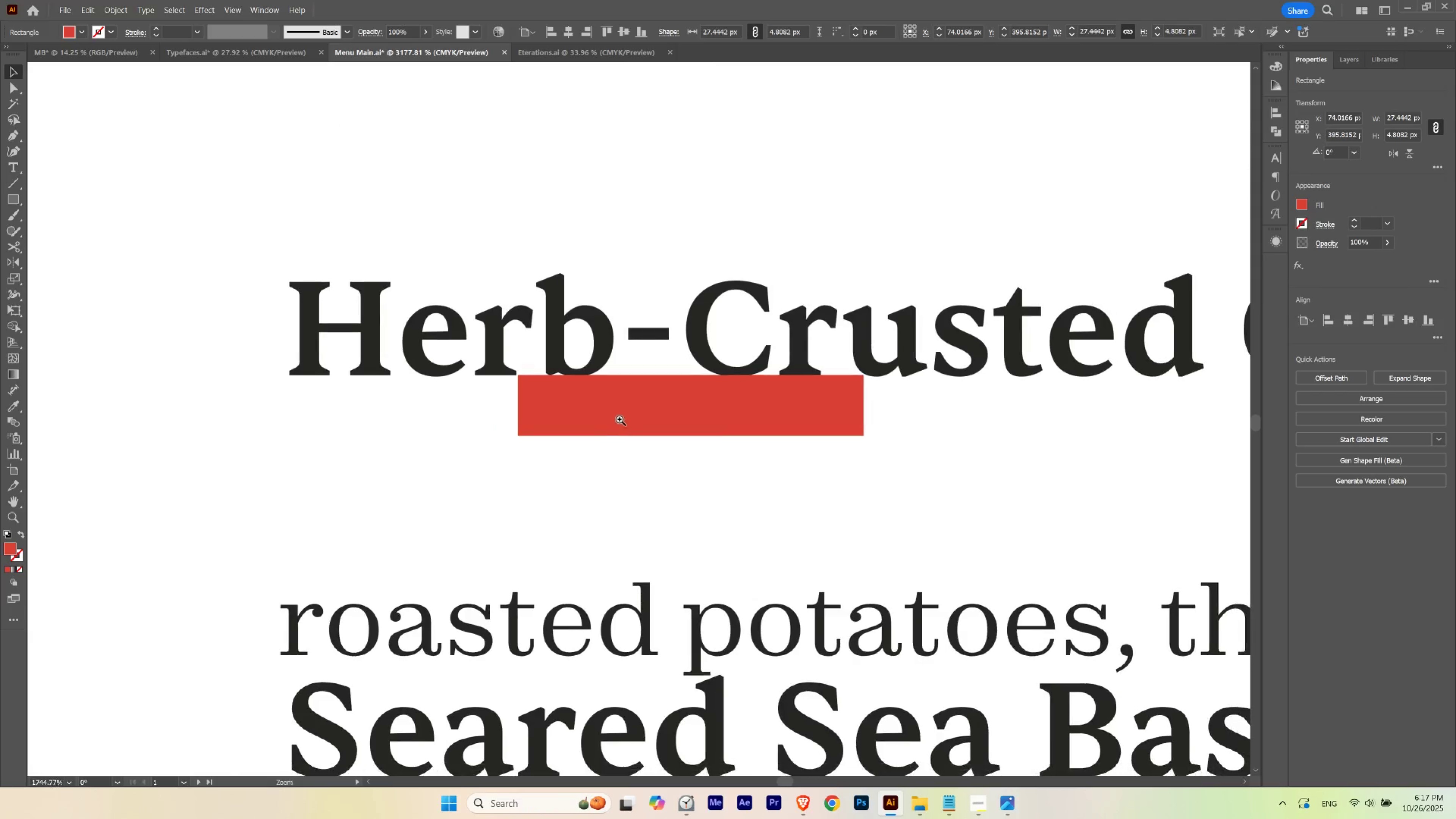 
hold_key(key=ControlLeft, duration=0.59)
 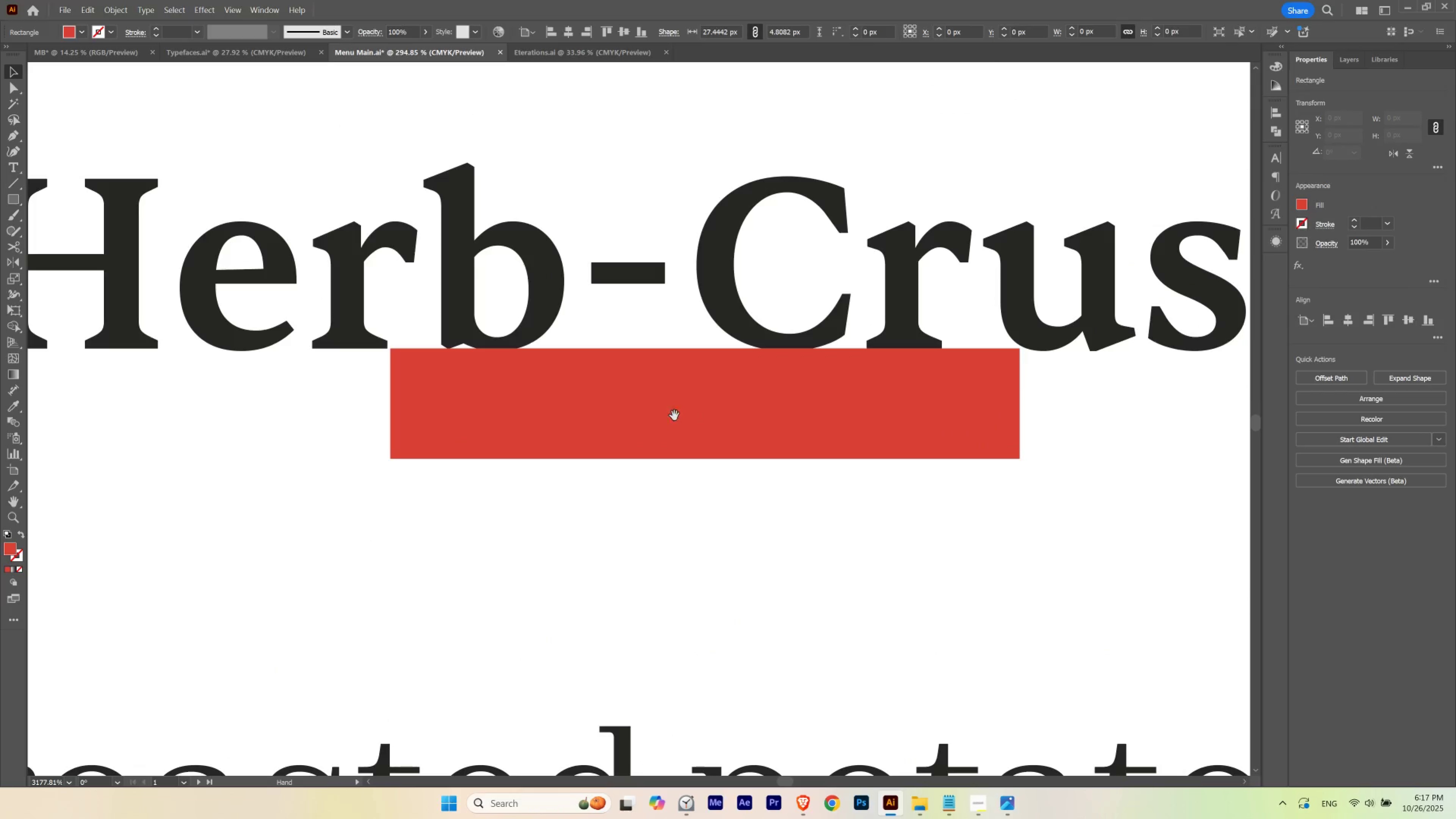 
hold_key(key=Space, duration=0.47)
 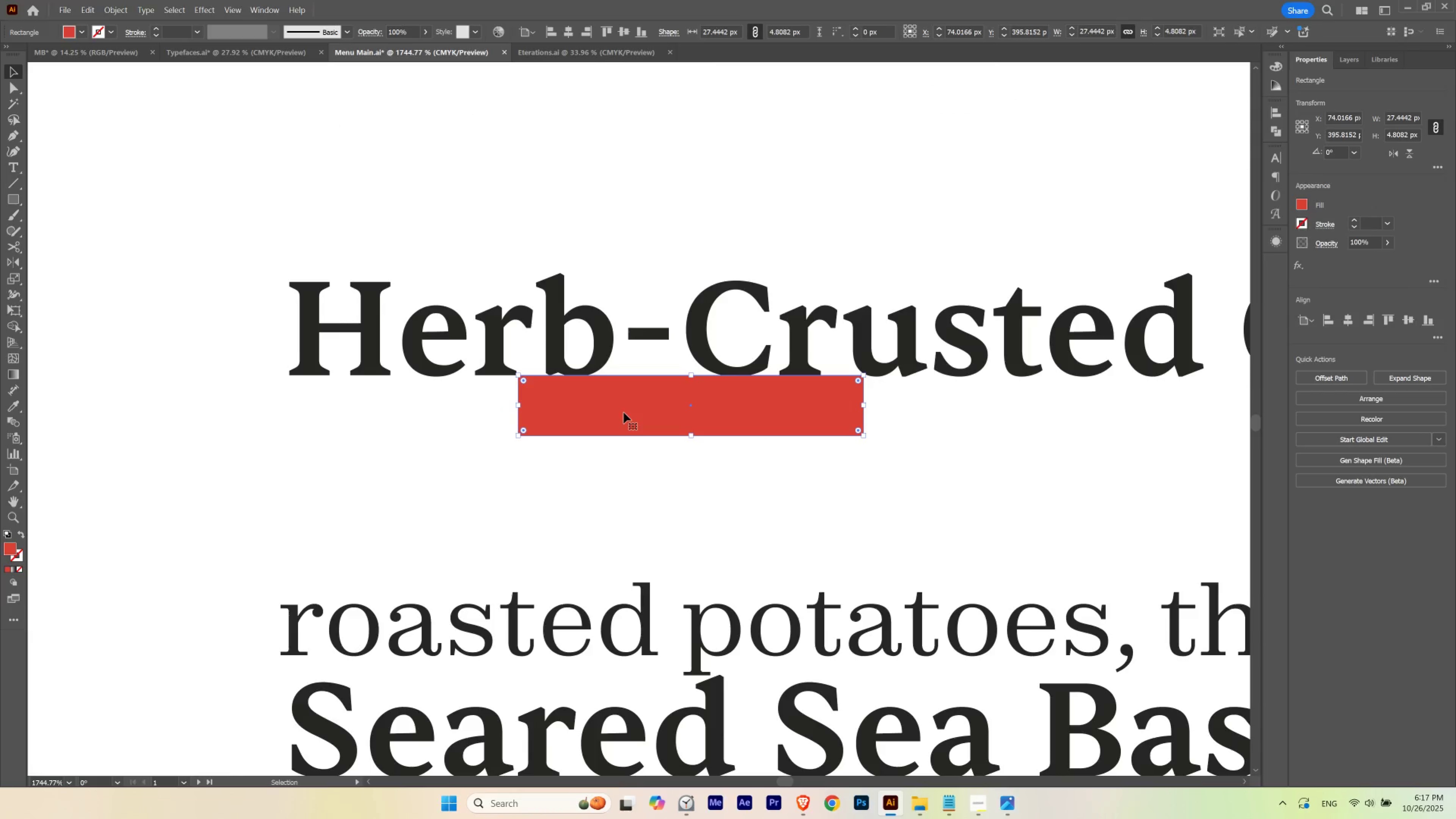 
hold_key(key=ControlLeft, duration=0.4)
 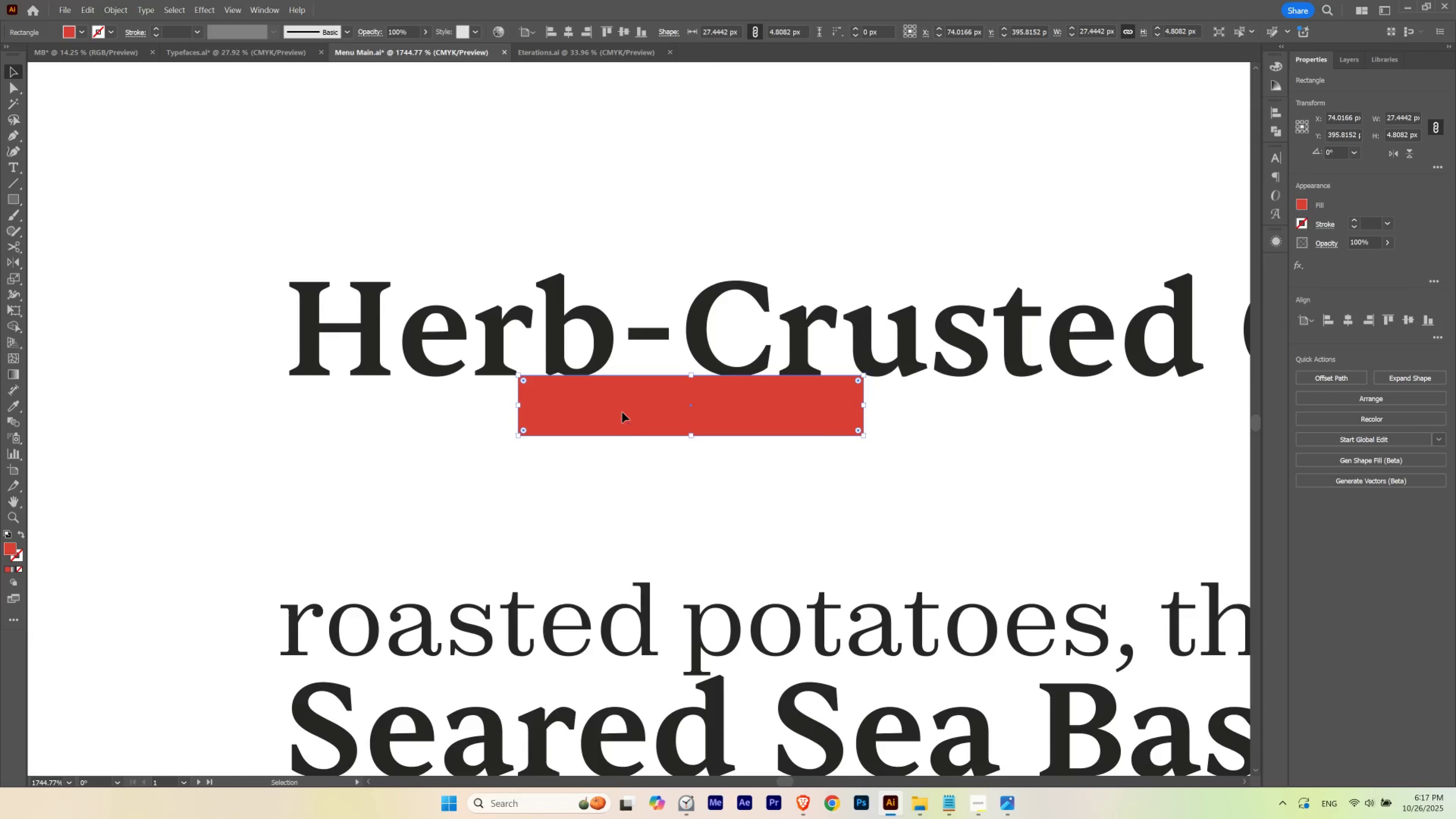 
left_click([622, 412])
 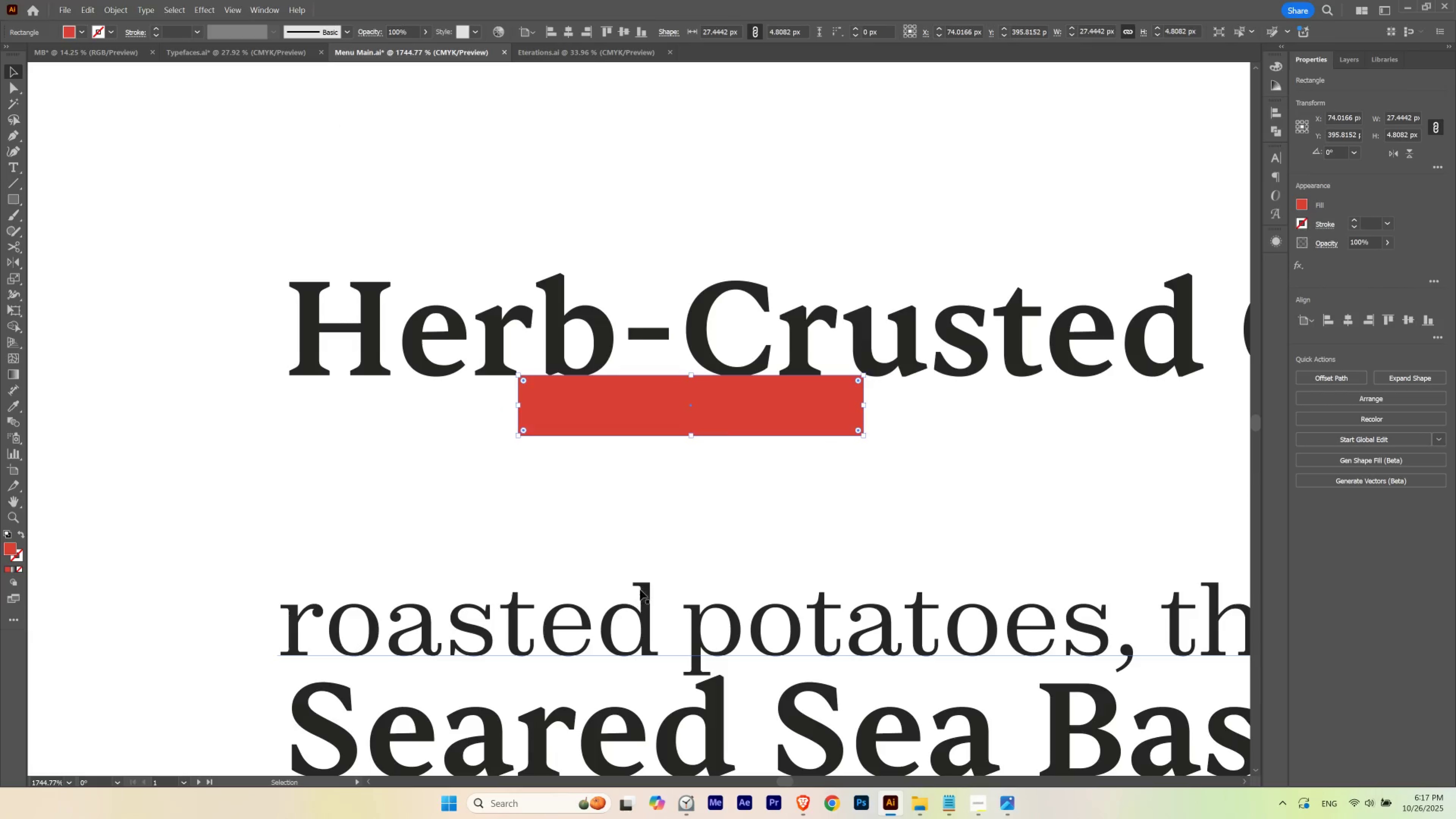 
hold_key(key=Space, duration=1.78)
 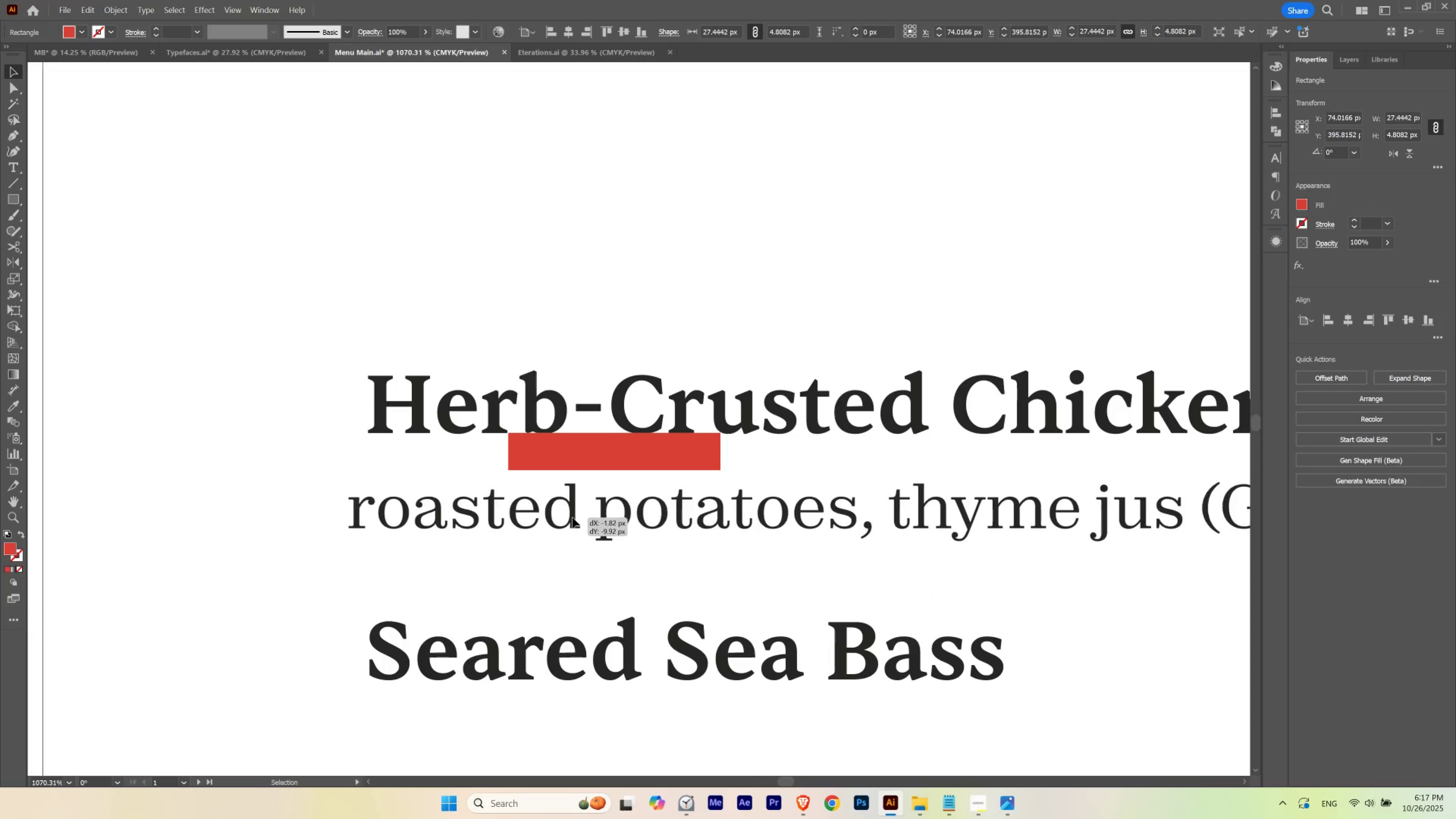 
hold_key(key=ControlLeft, duration=0.51)
 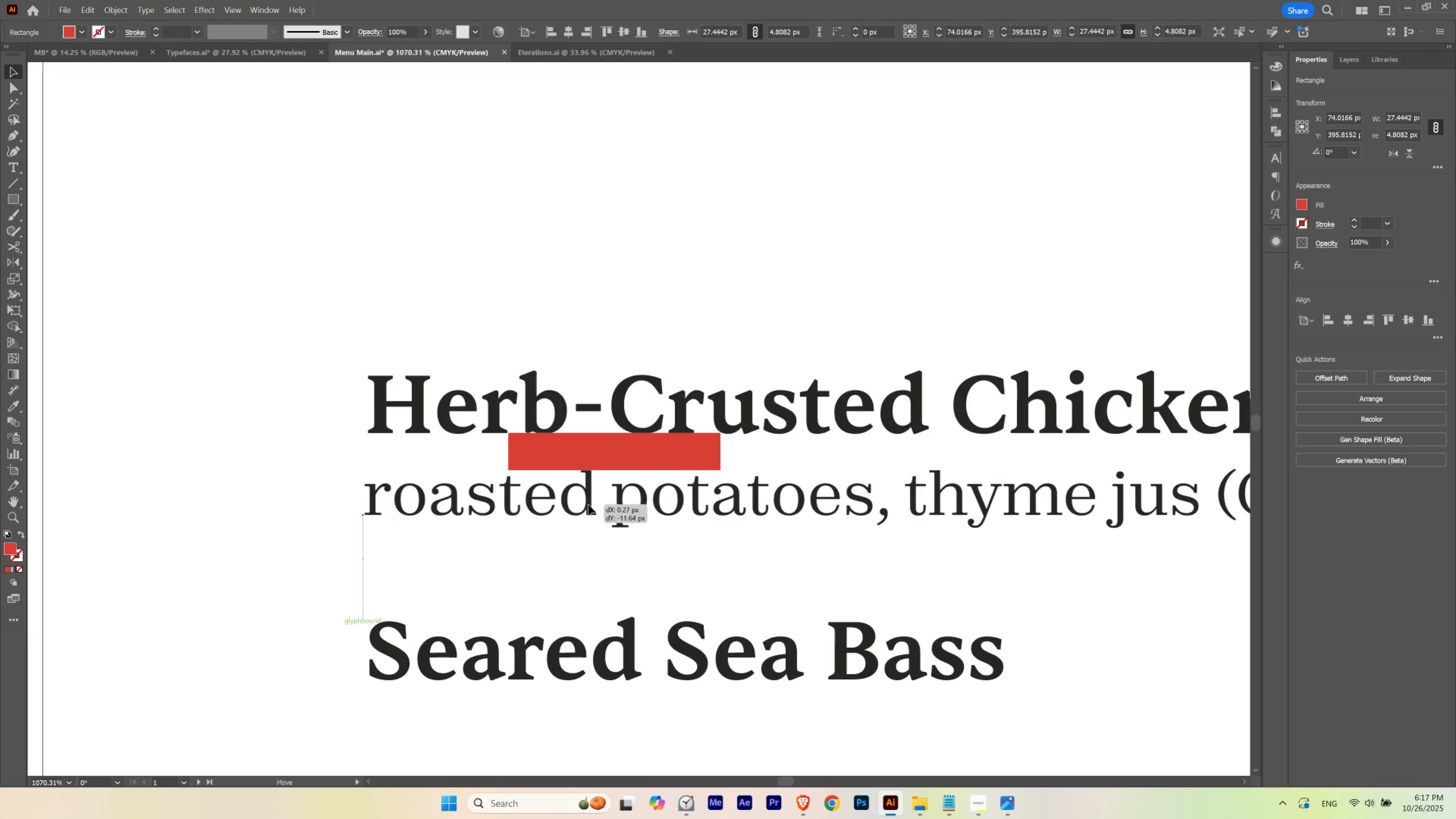 
hold_key(key=Space, duration=1.06)
 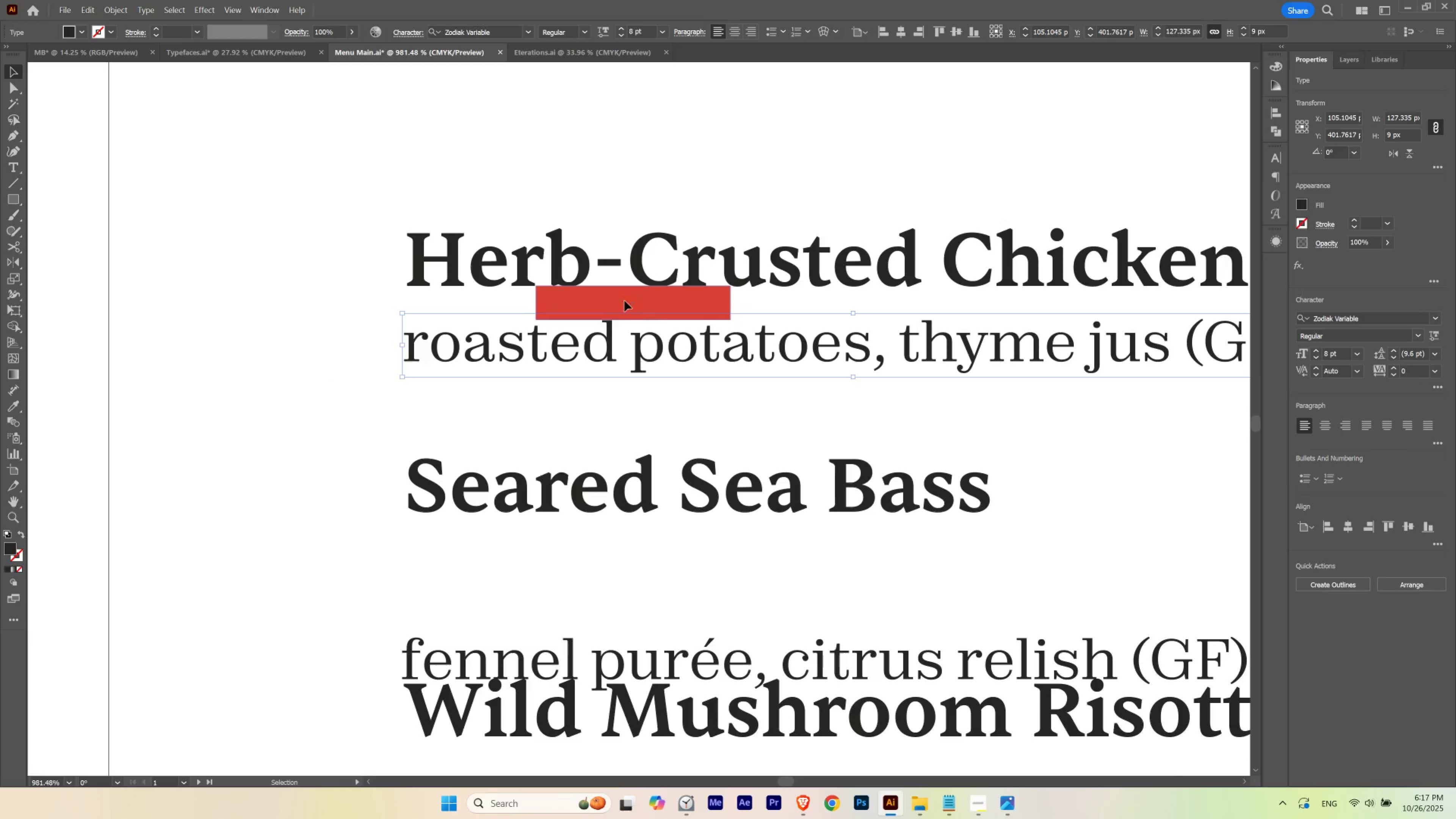 
hold_key(key=ControlLeft, duration=0.32)
 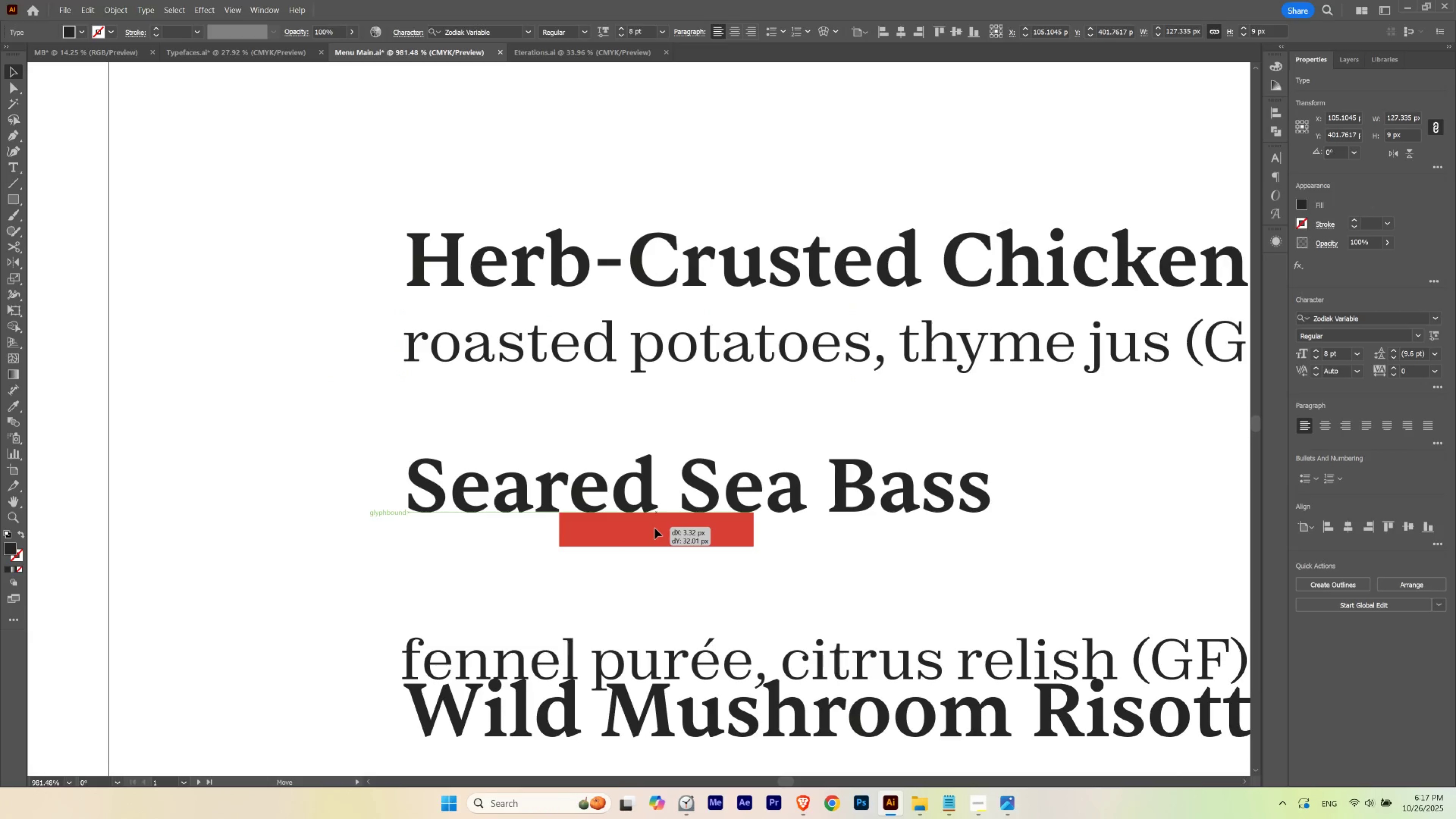 
hold_key(key=Space, duration=0.57)
 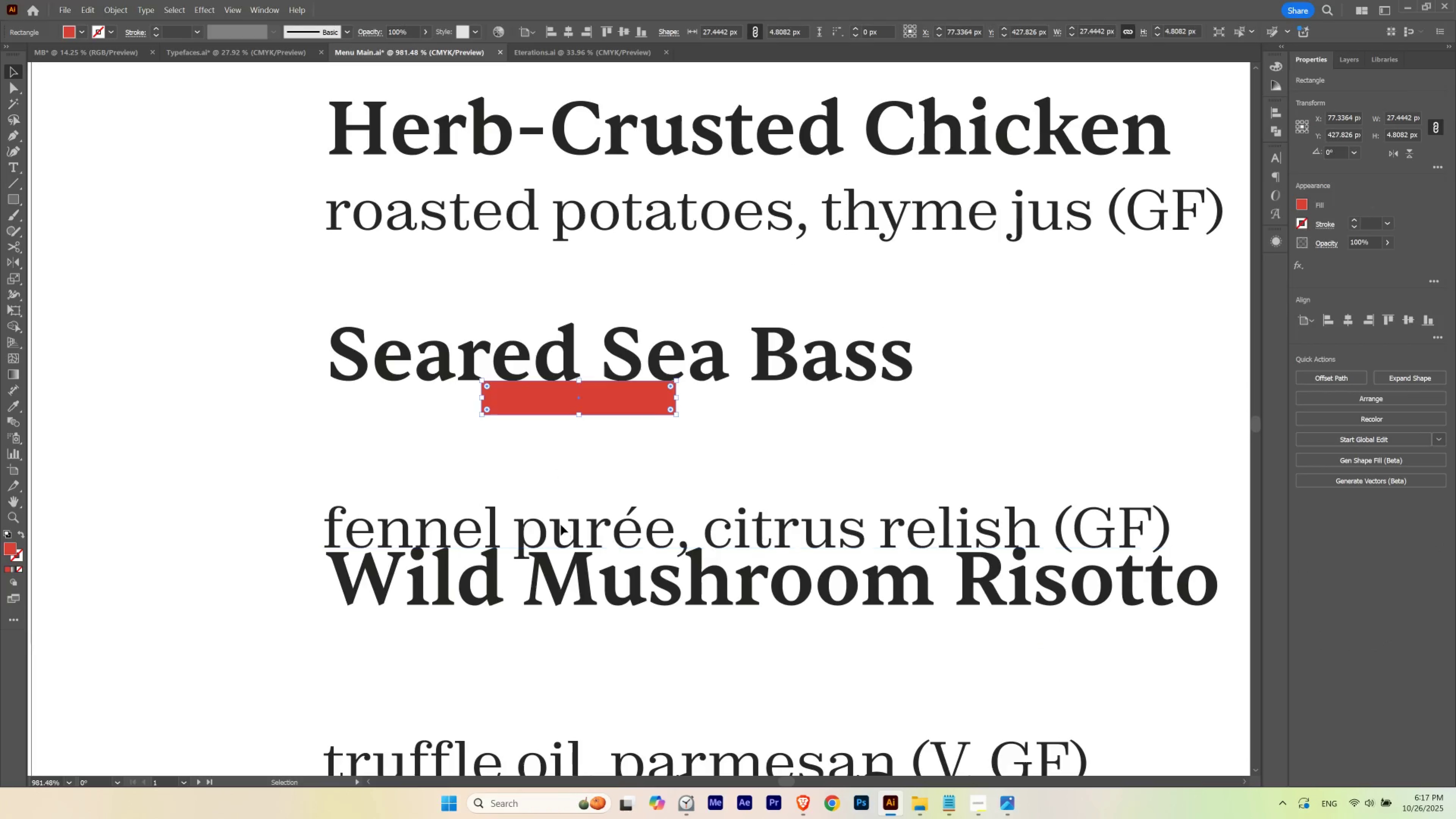 
hold_key(key=ShiftLeft, duration=0.7)
 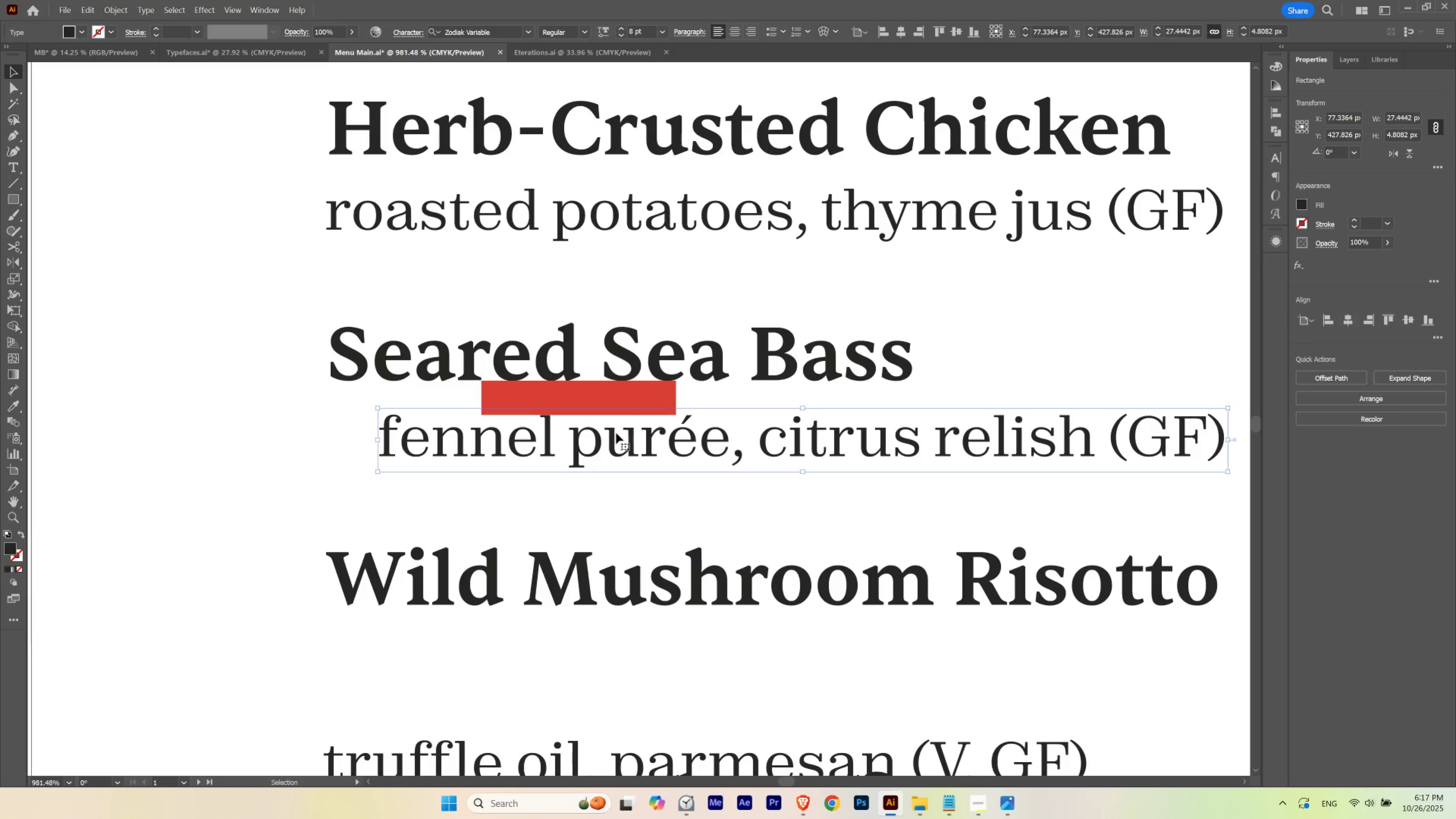 
hold_key(key=Space, duration=0.51)
 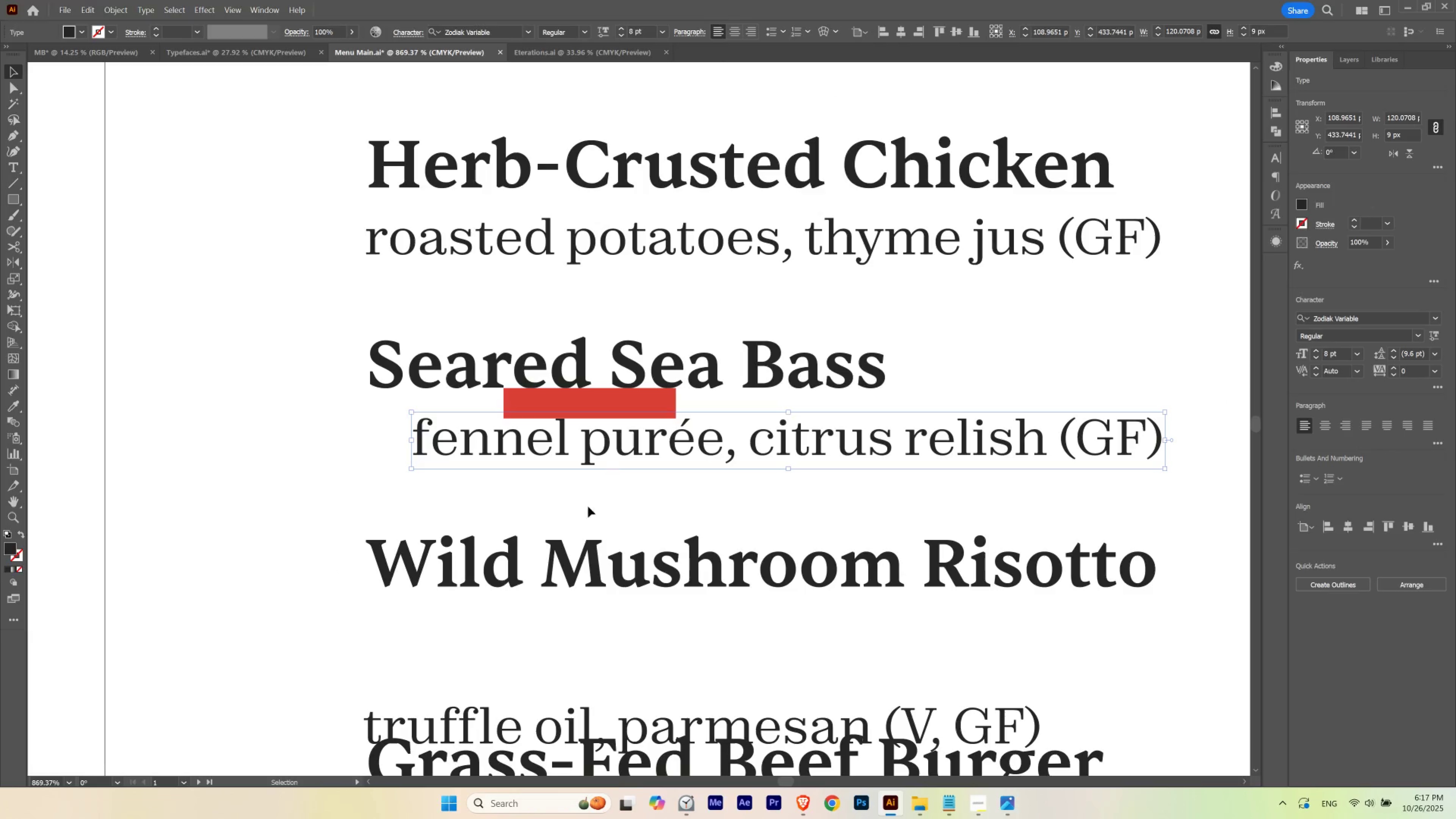 
hold_key(key=ControlLeft, duration=0.36)
 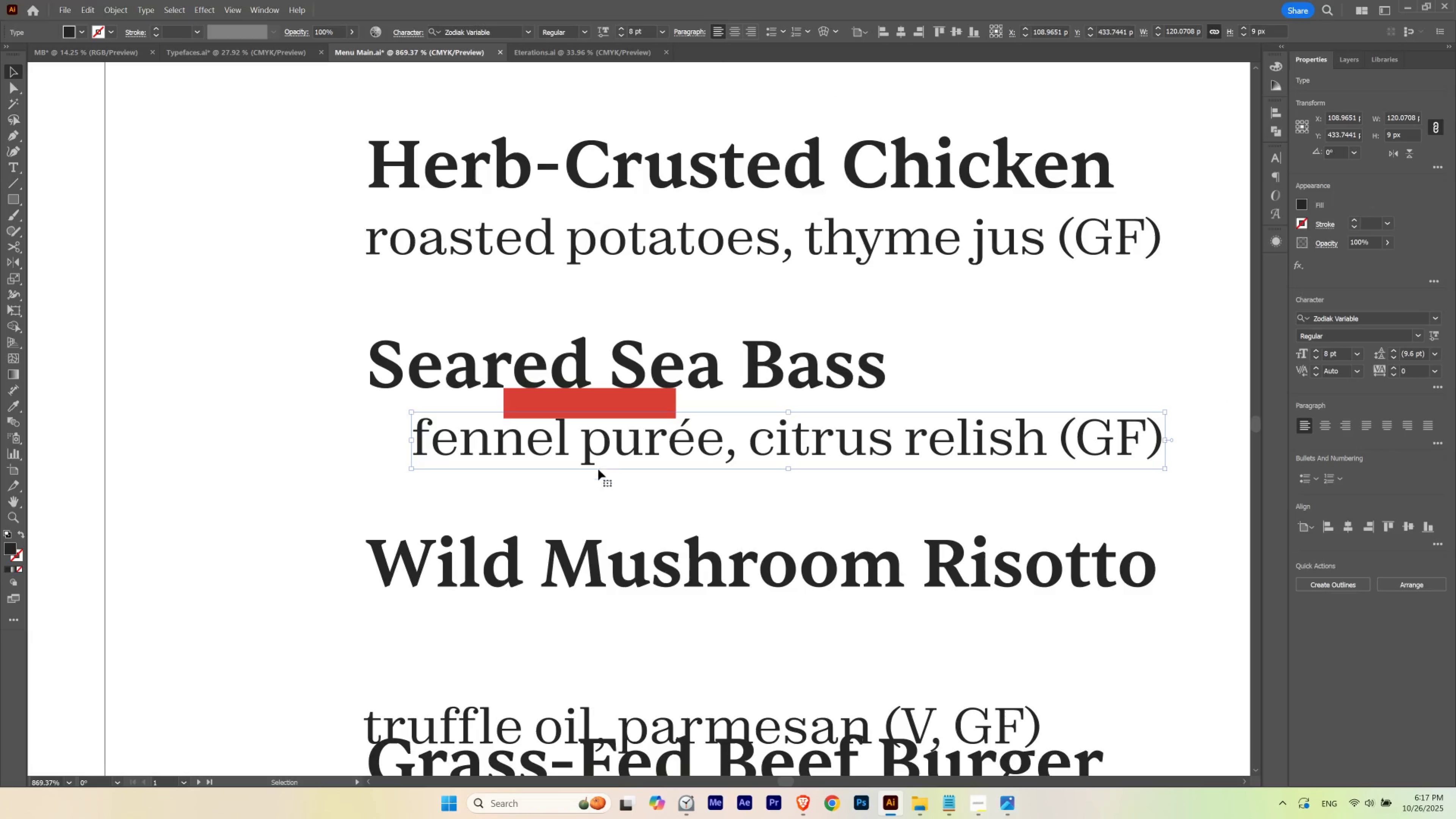 
hold_key(key=Space, duration=0.58)
 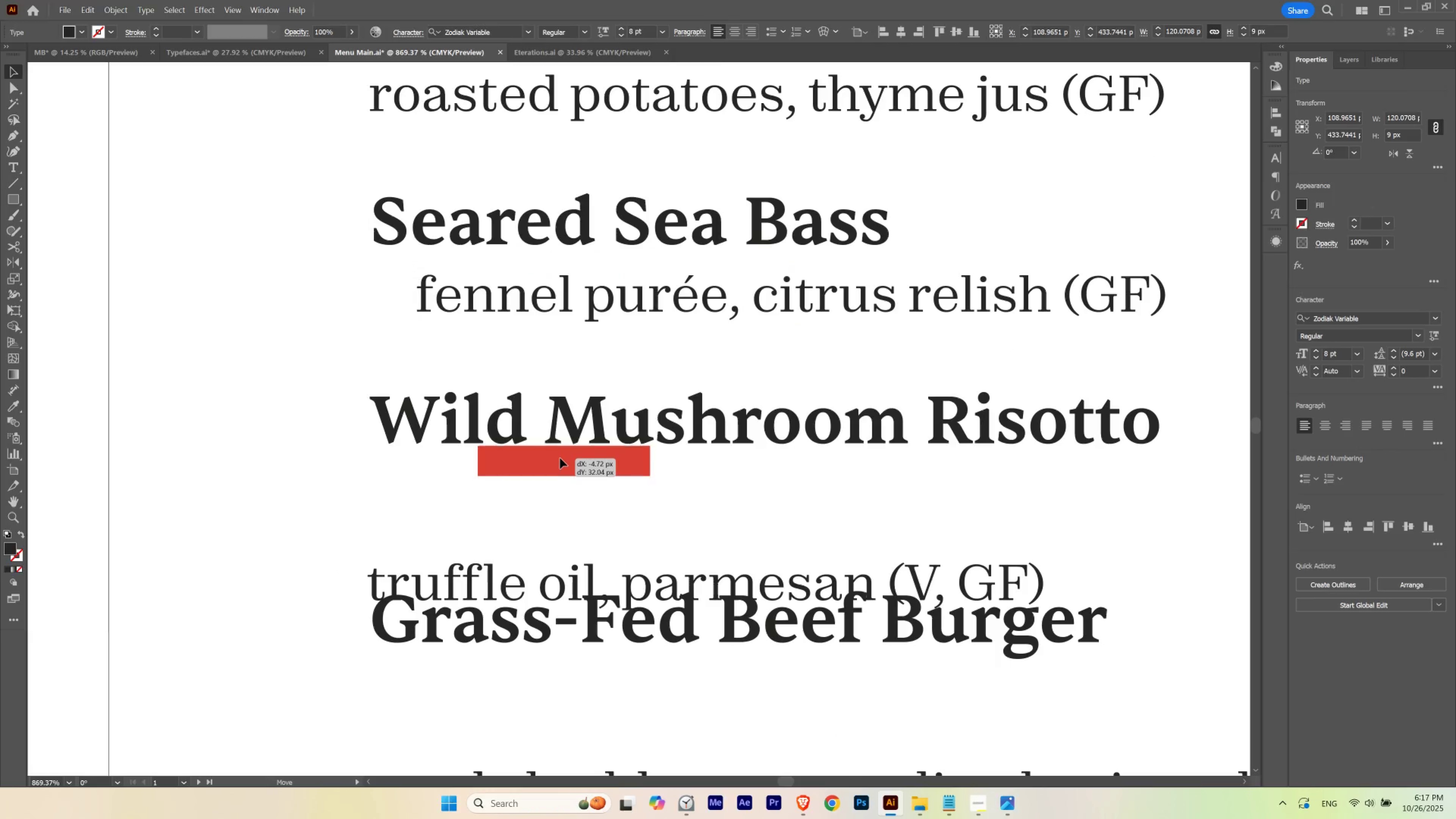 
hold_key(key=Space, duration=1.52)
 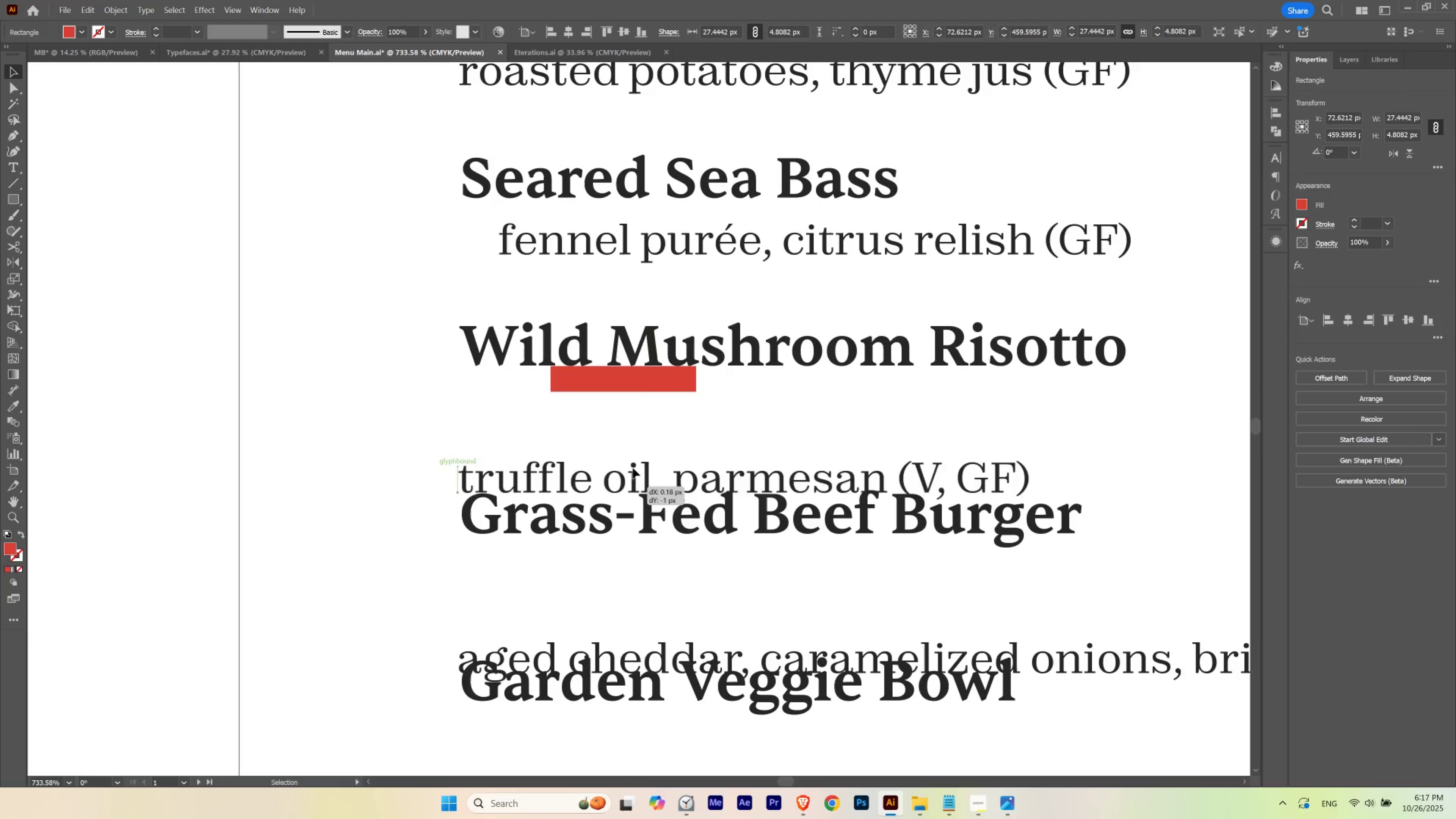 
hold_key(key=ControlLeft, duration=0.47)
 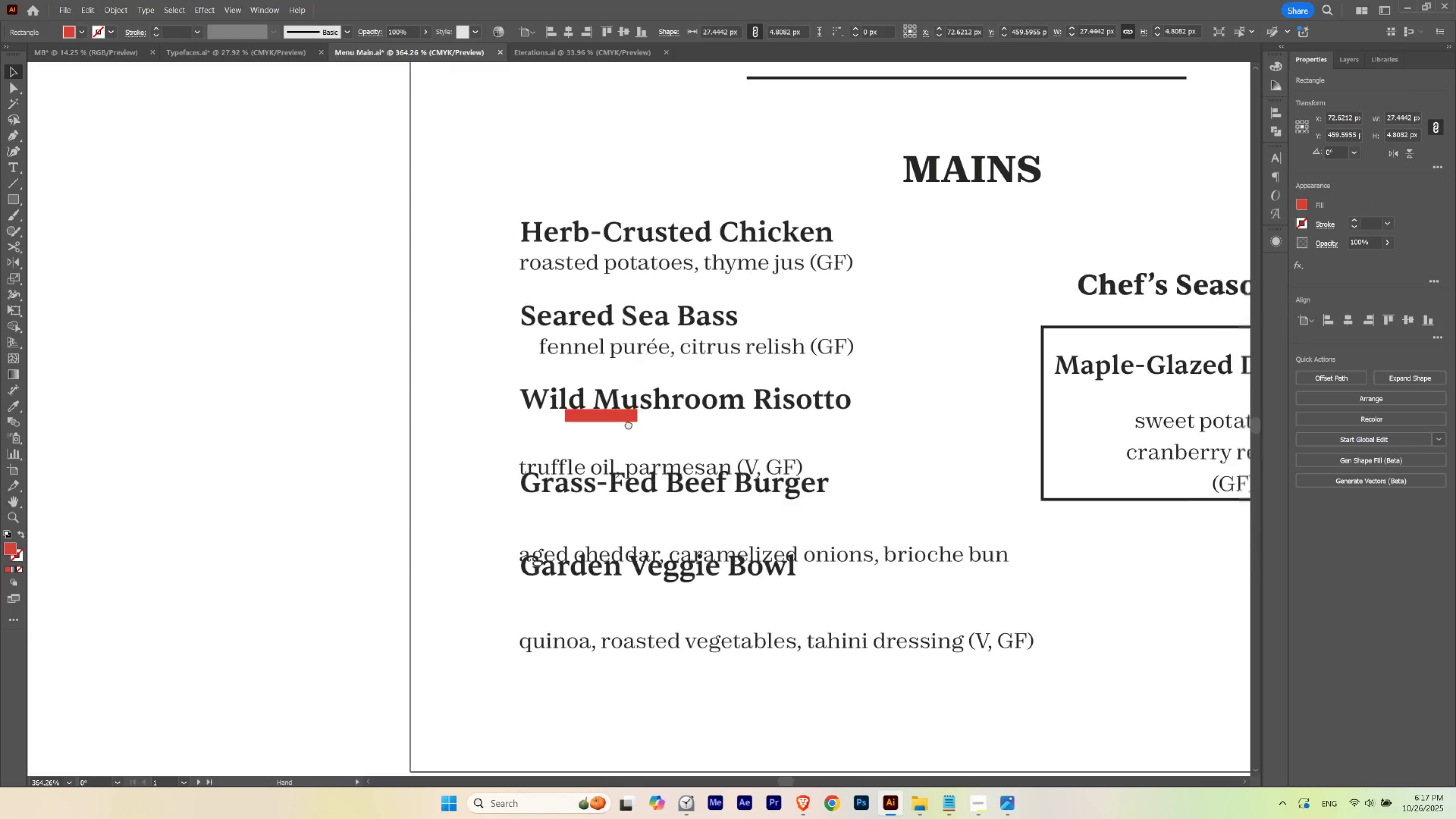 
hold_key(key=ControlLeft, duration=0.5)
 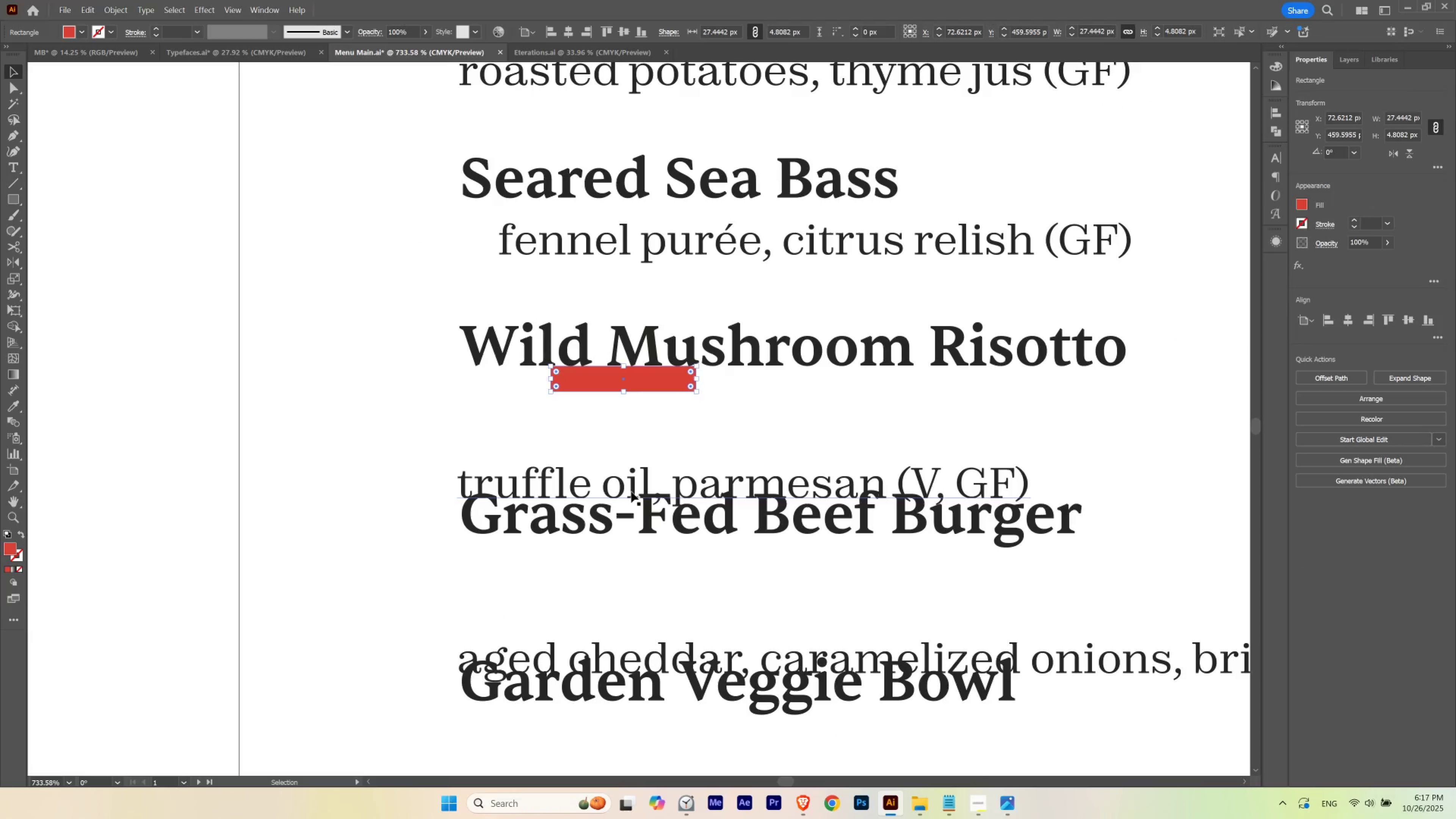 
hold_key(key=ShiftLeft, duration=1.5)
 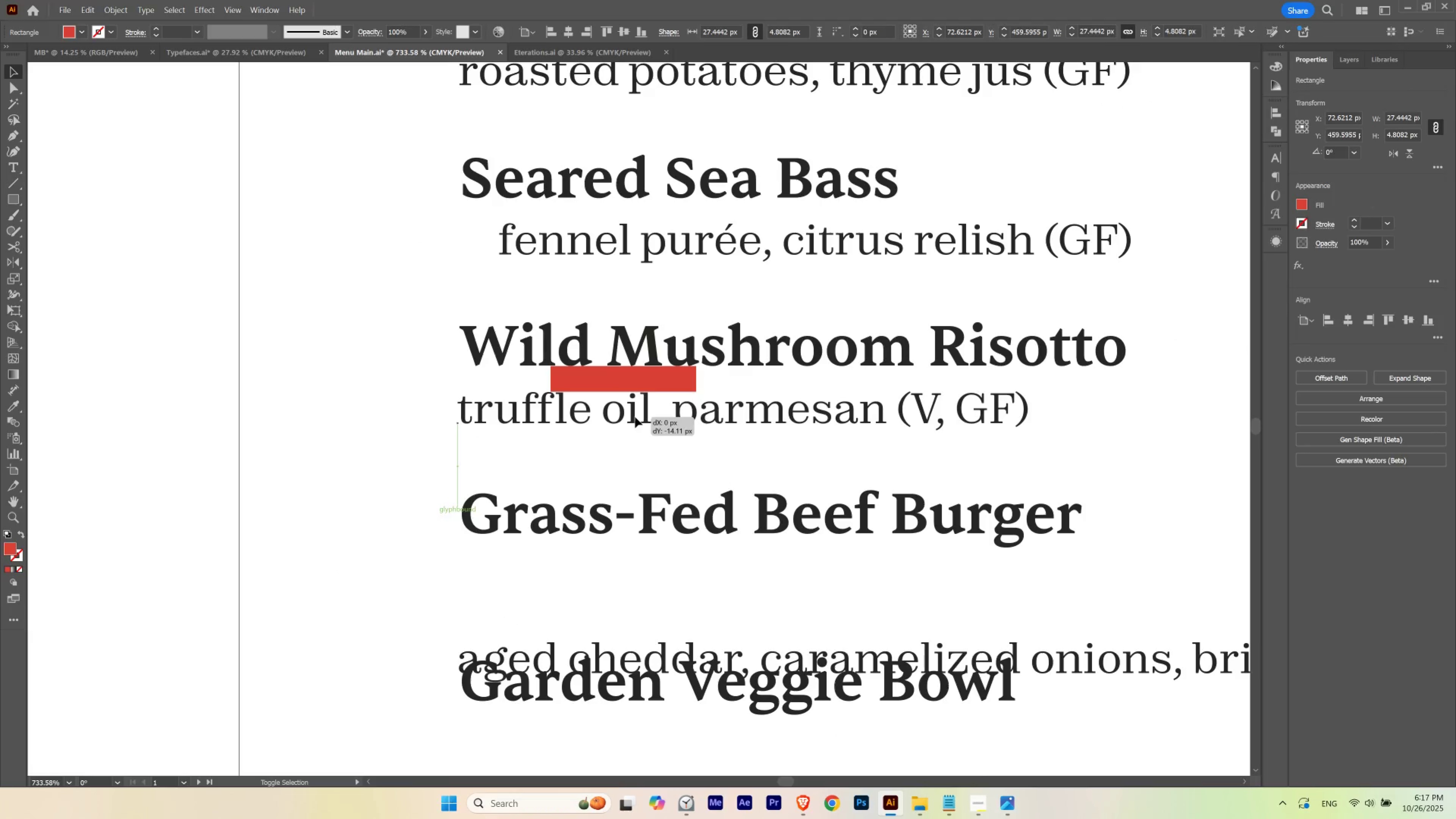 
key(Shift+ShiftLeft)
 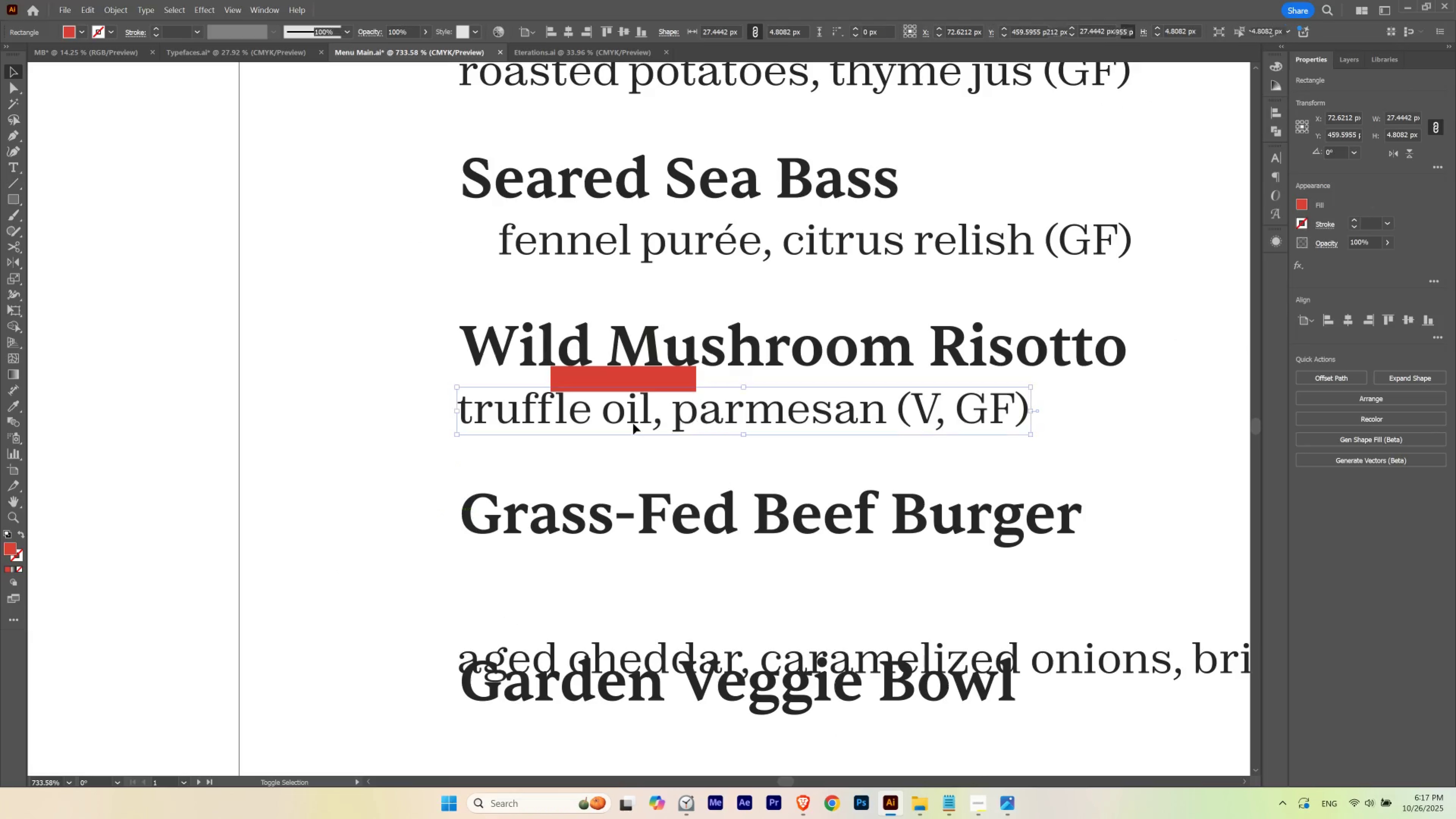 
key(Shift+ShiftLeft)
 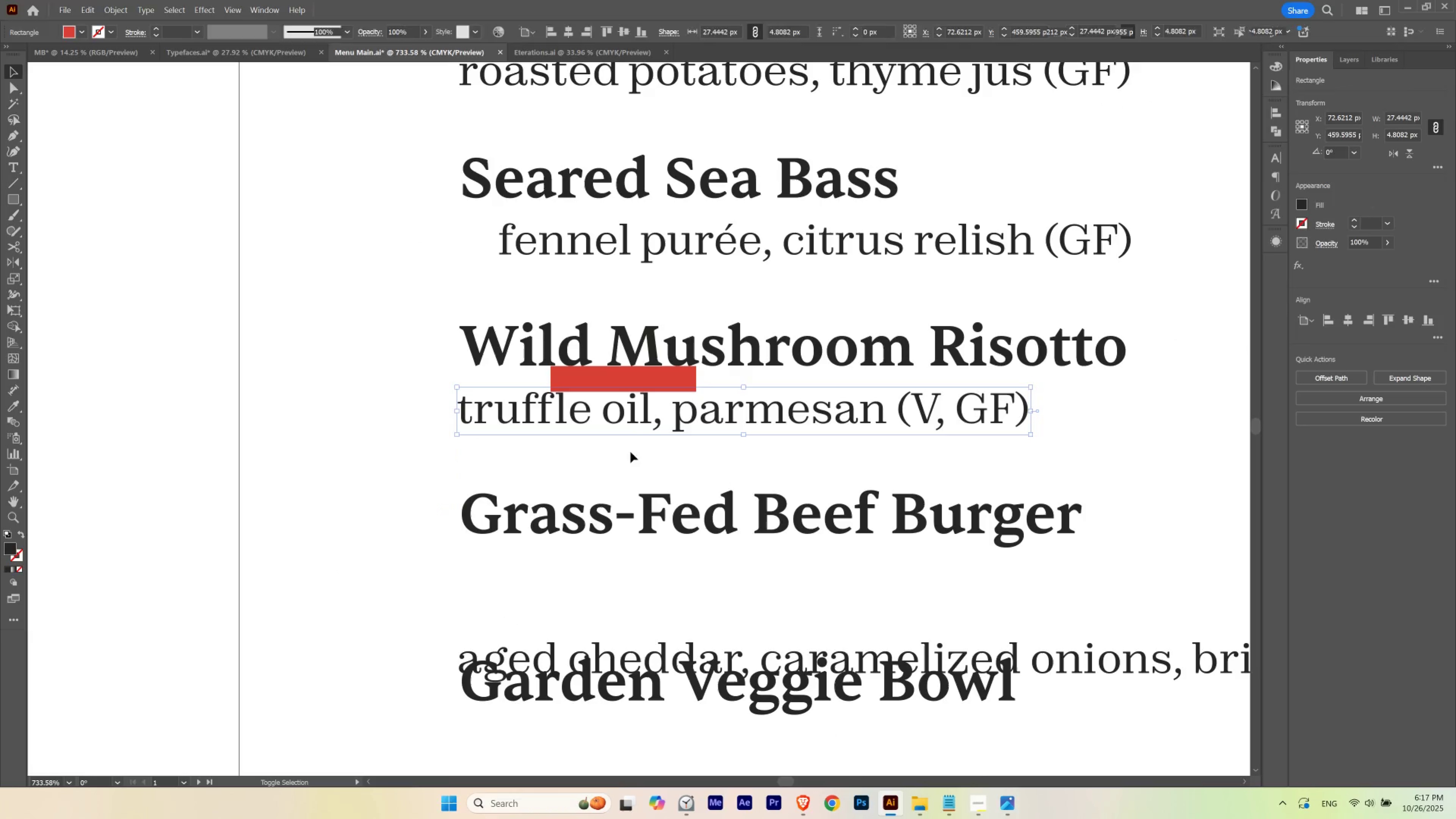 
key(Shift+ShiftLeft)
 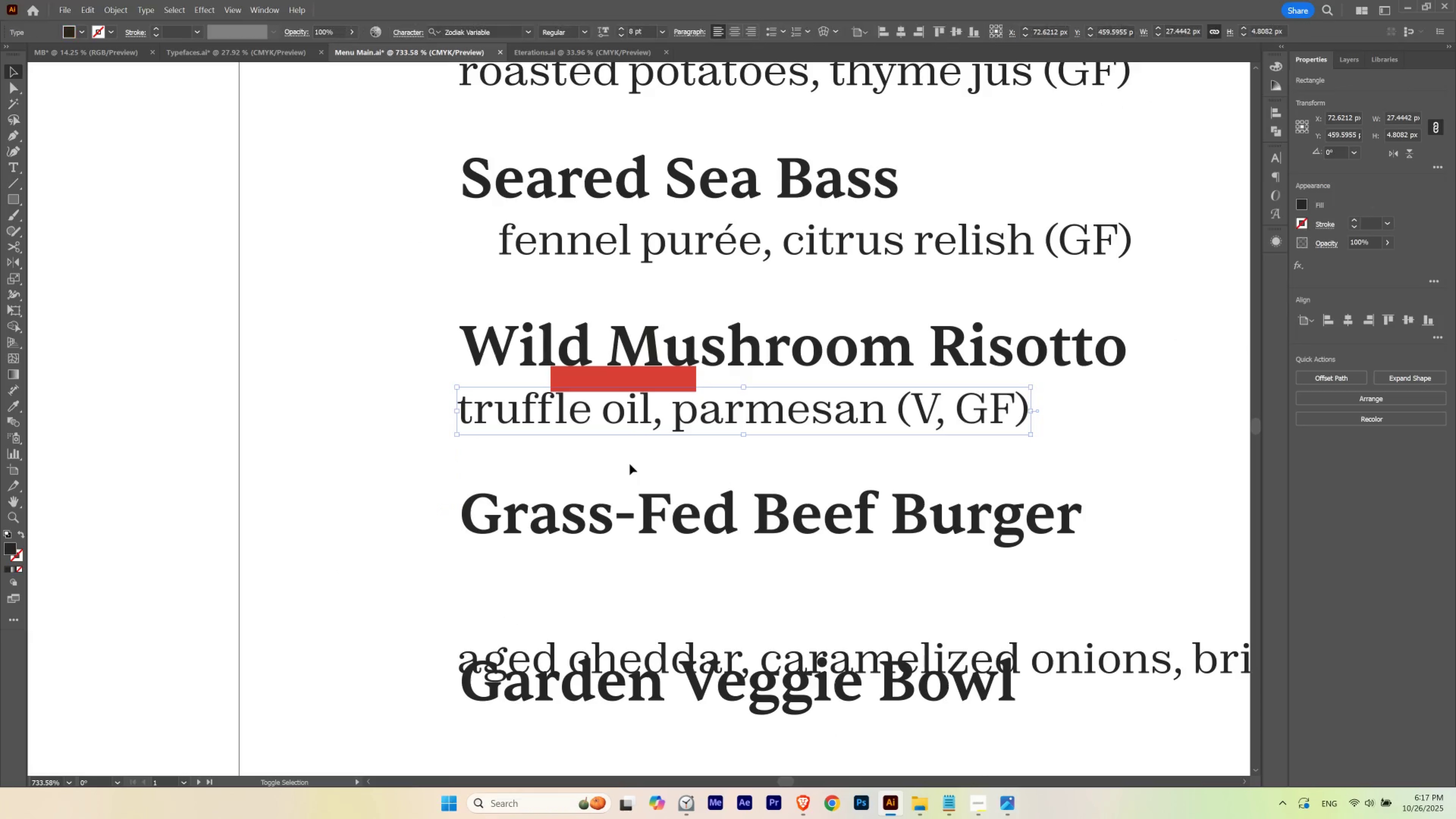 
left_click([630, 464])
 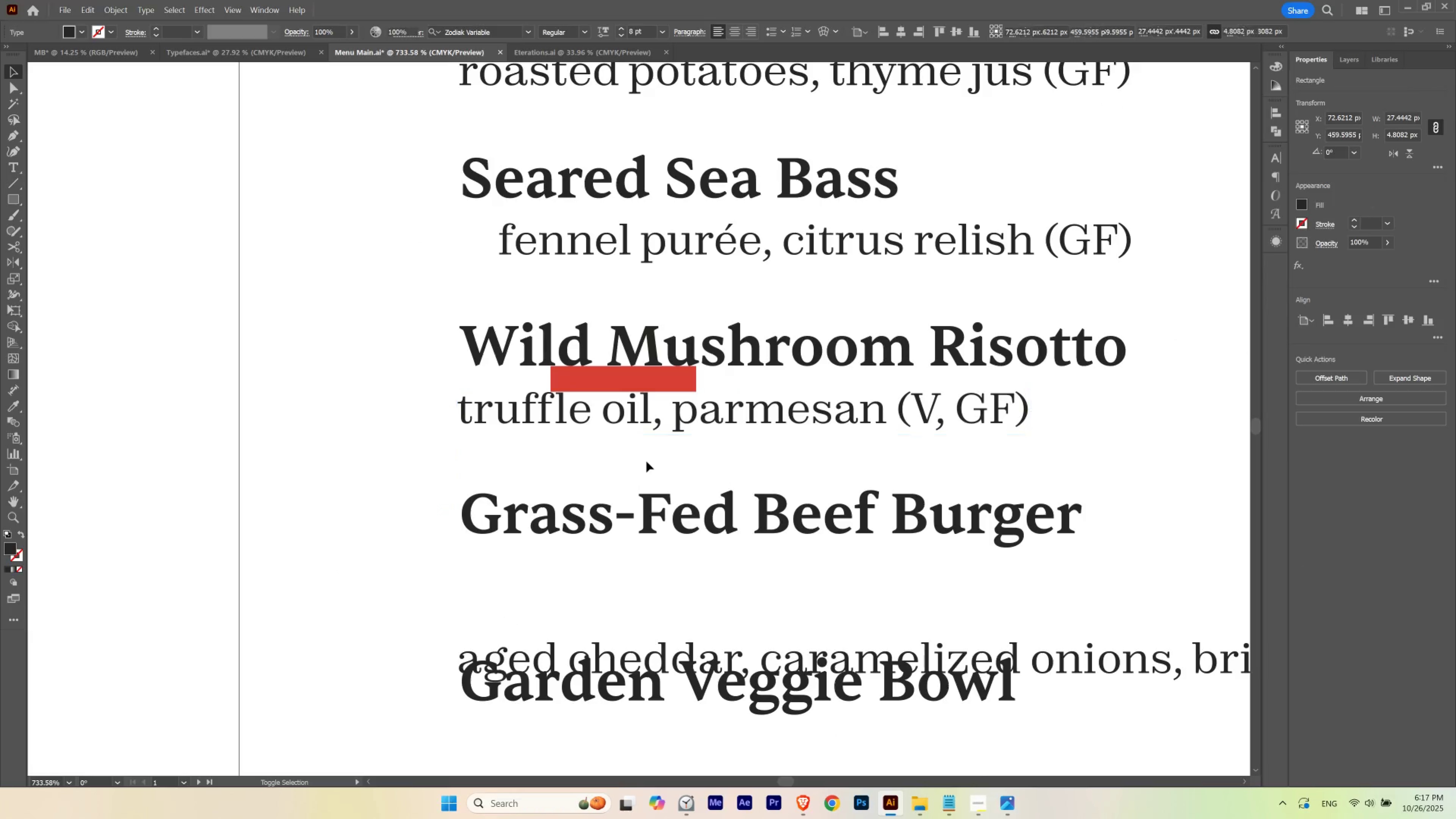 
hold_key(key=Space, duration=0.44)
 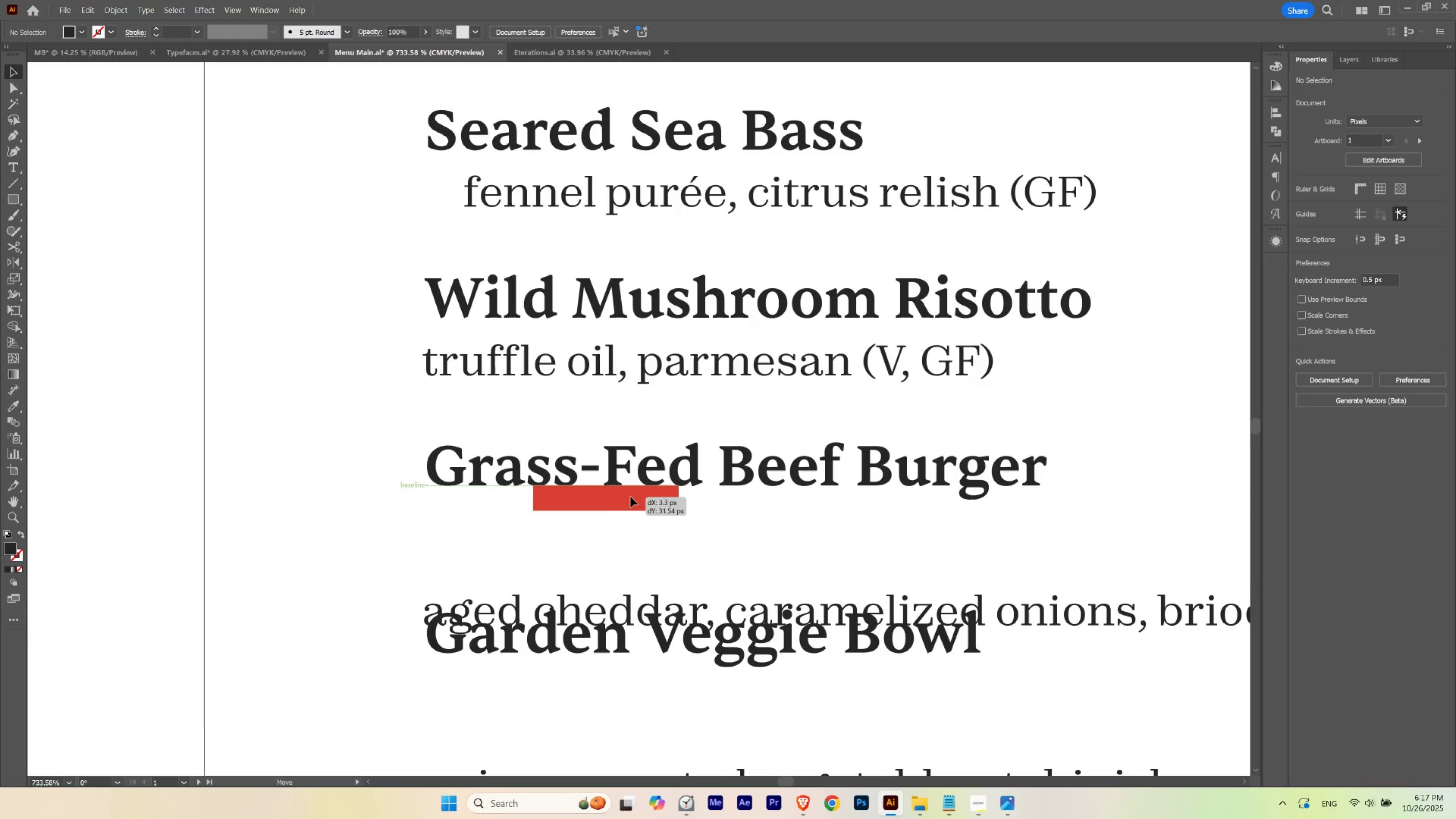 
hold_key(key=ShiftLeft, duration=1.53)
 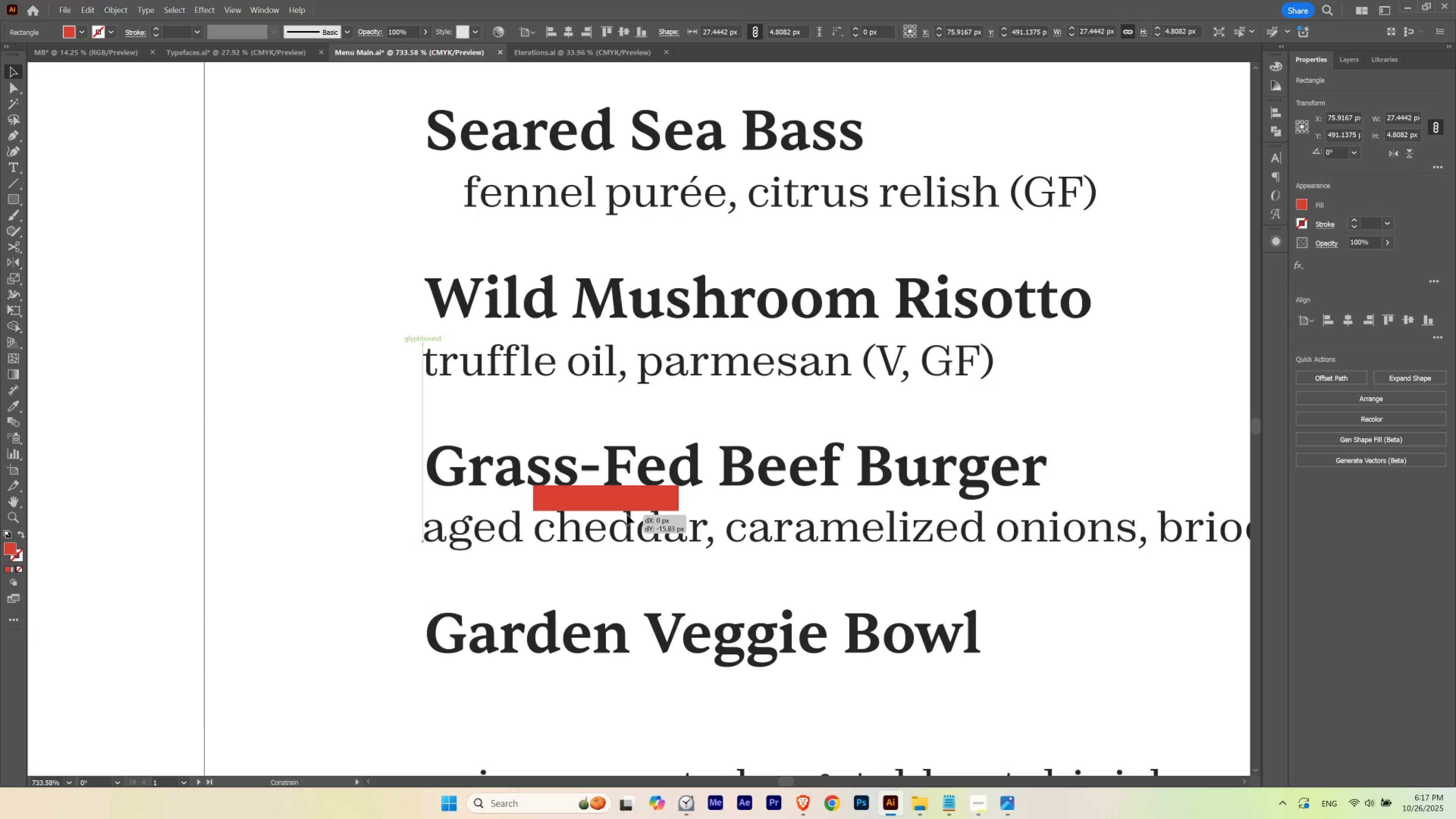 
hold_key(key=ShiftLeft, duration=1.09)
 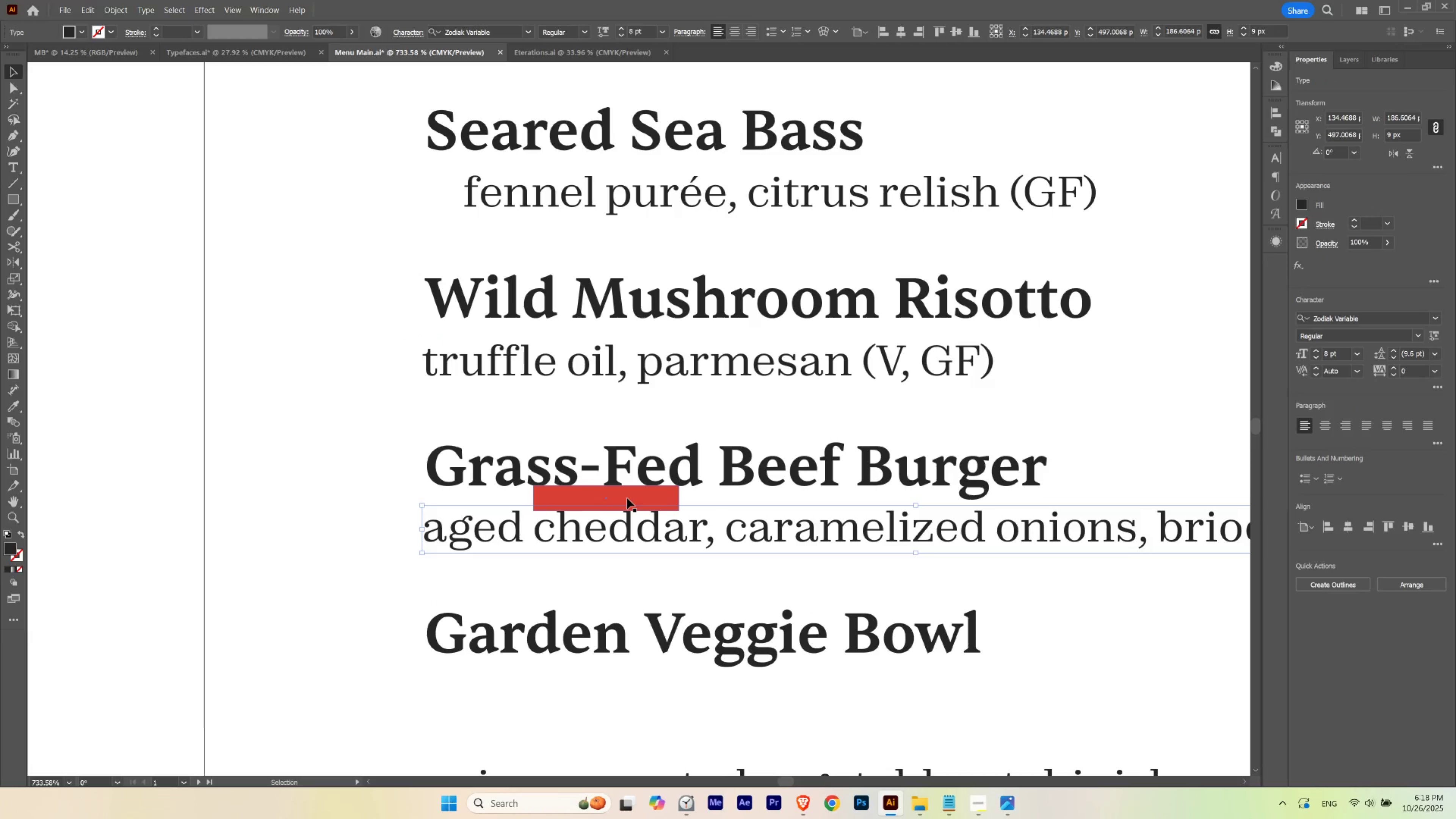 
left_click([627, 498])
 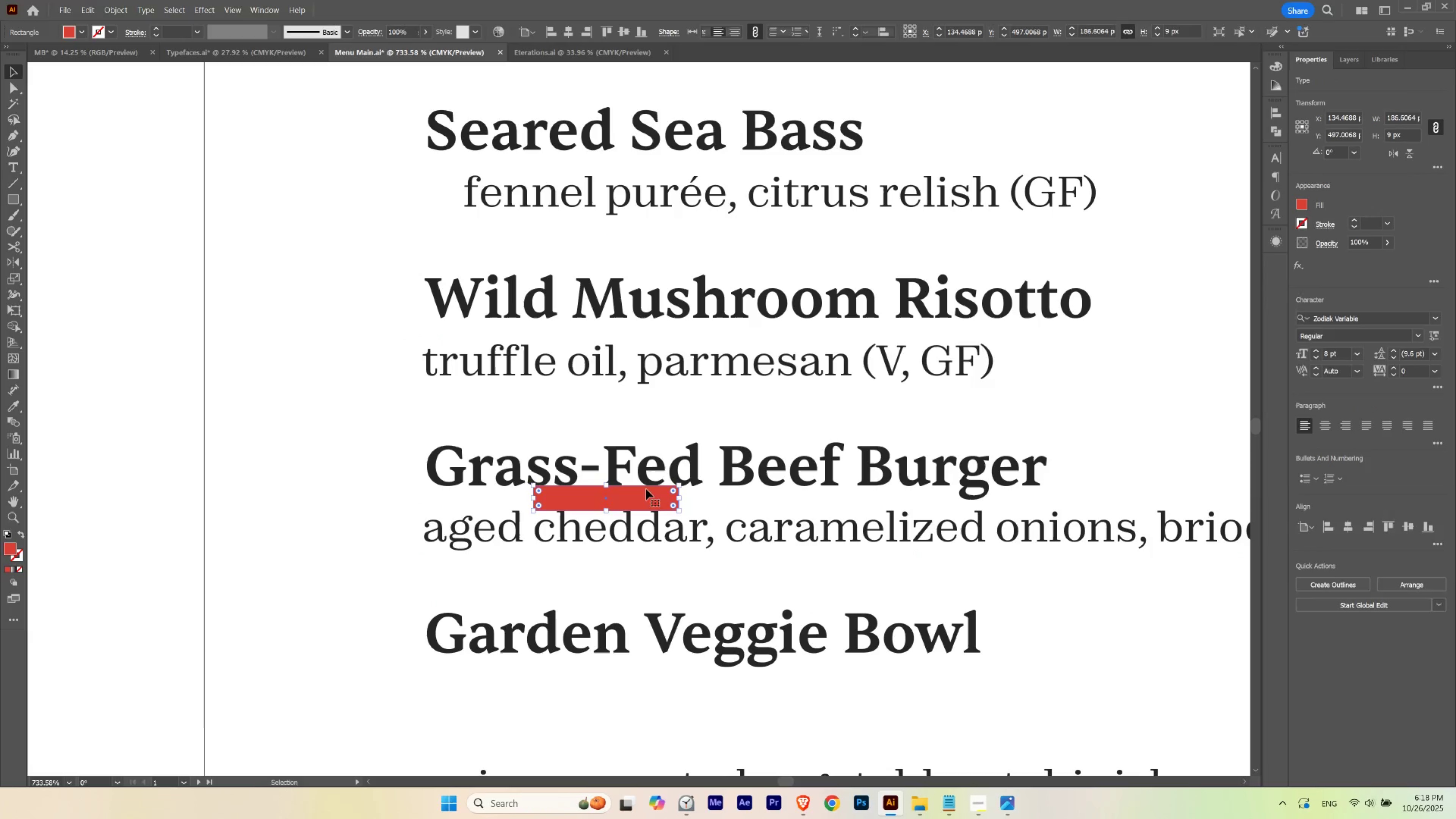 
hold_key(key=Space, duration=1.3)
 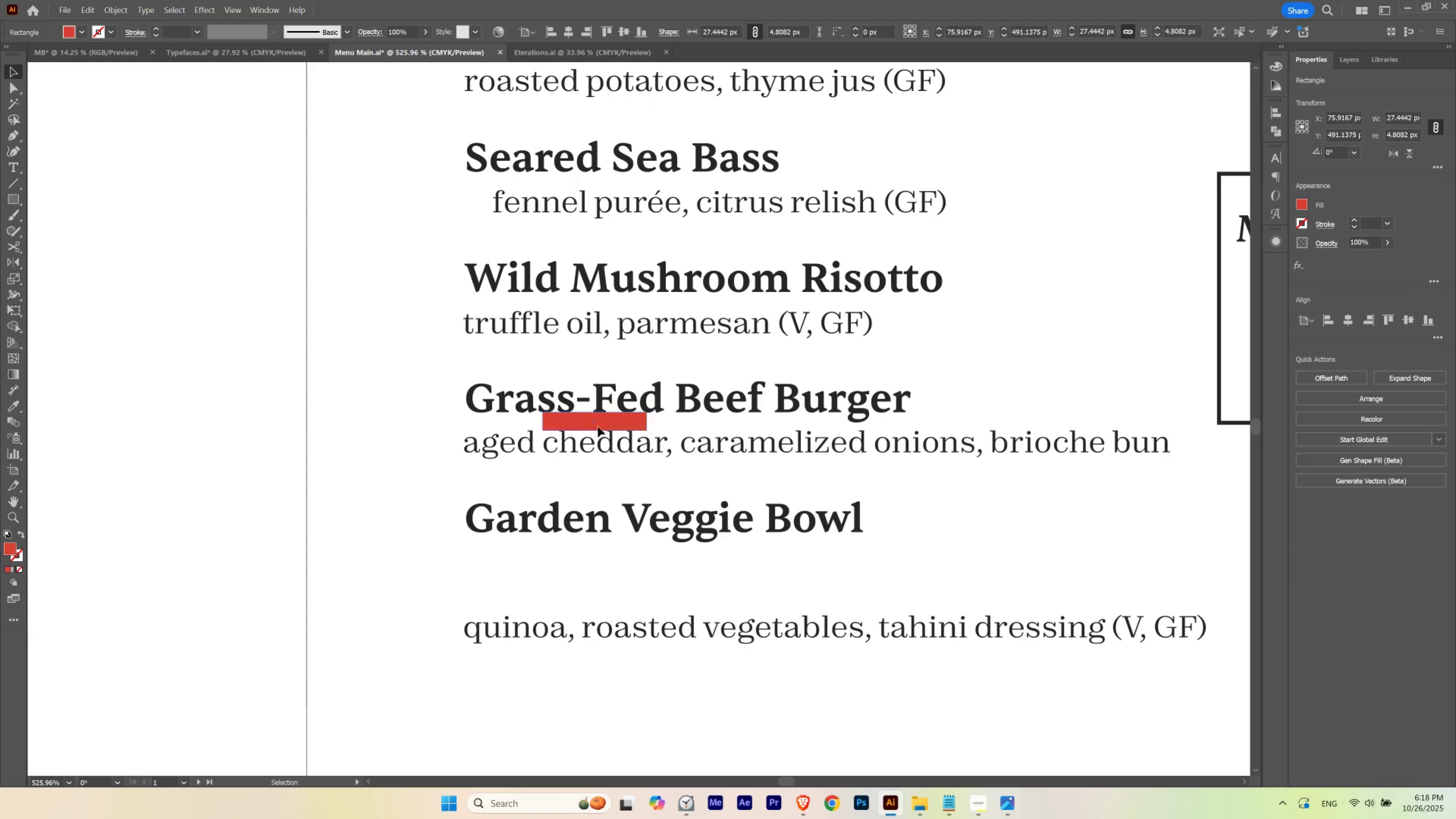 
hold_key(key=ControlLeft, duration=0.34)
 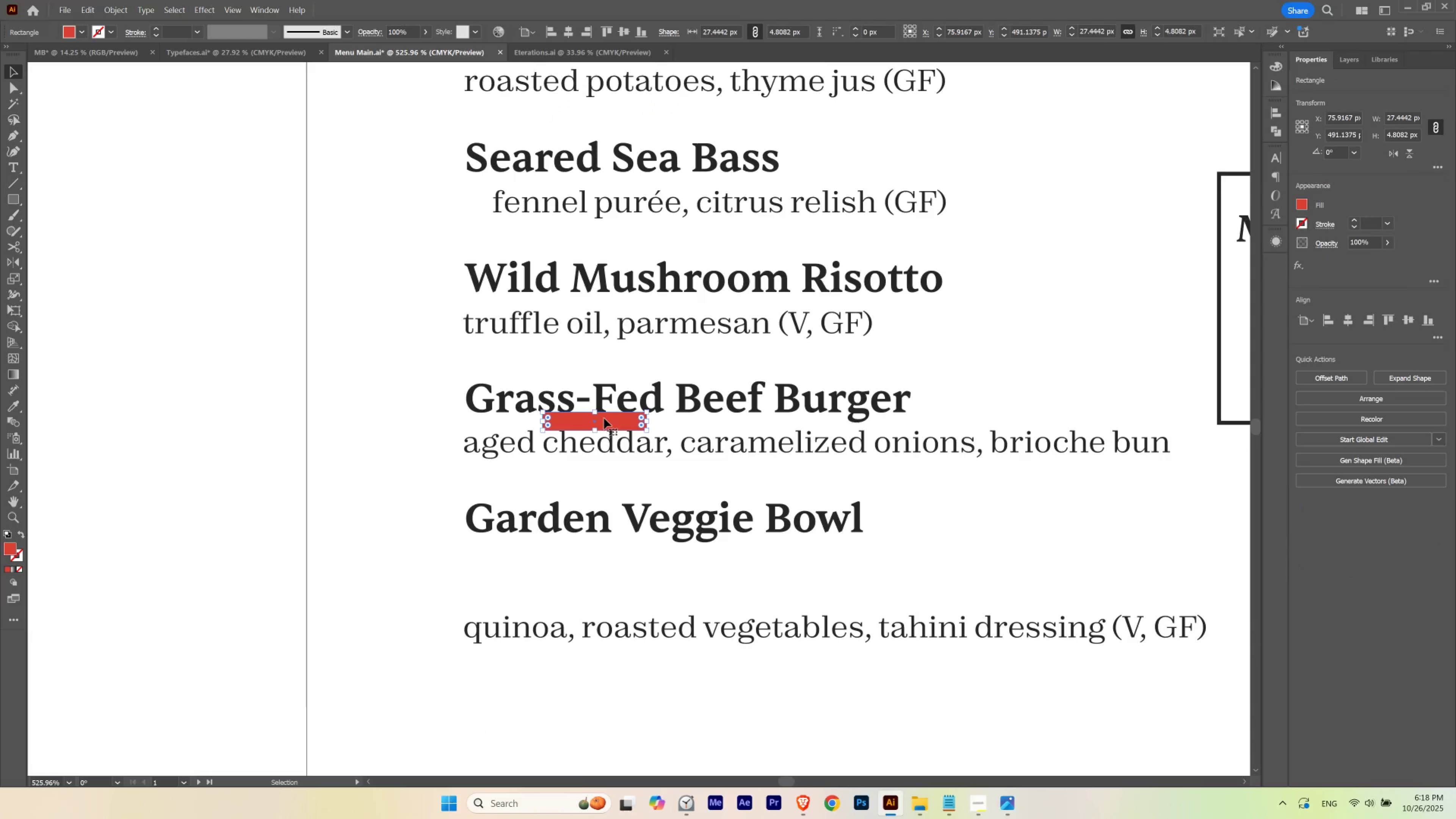 
hold_key(key=ShiftLeft, duration=1.53)
 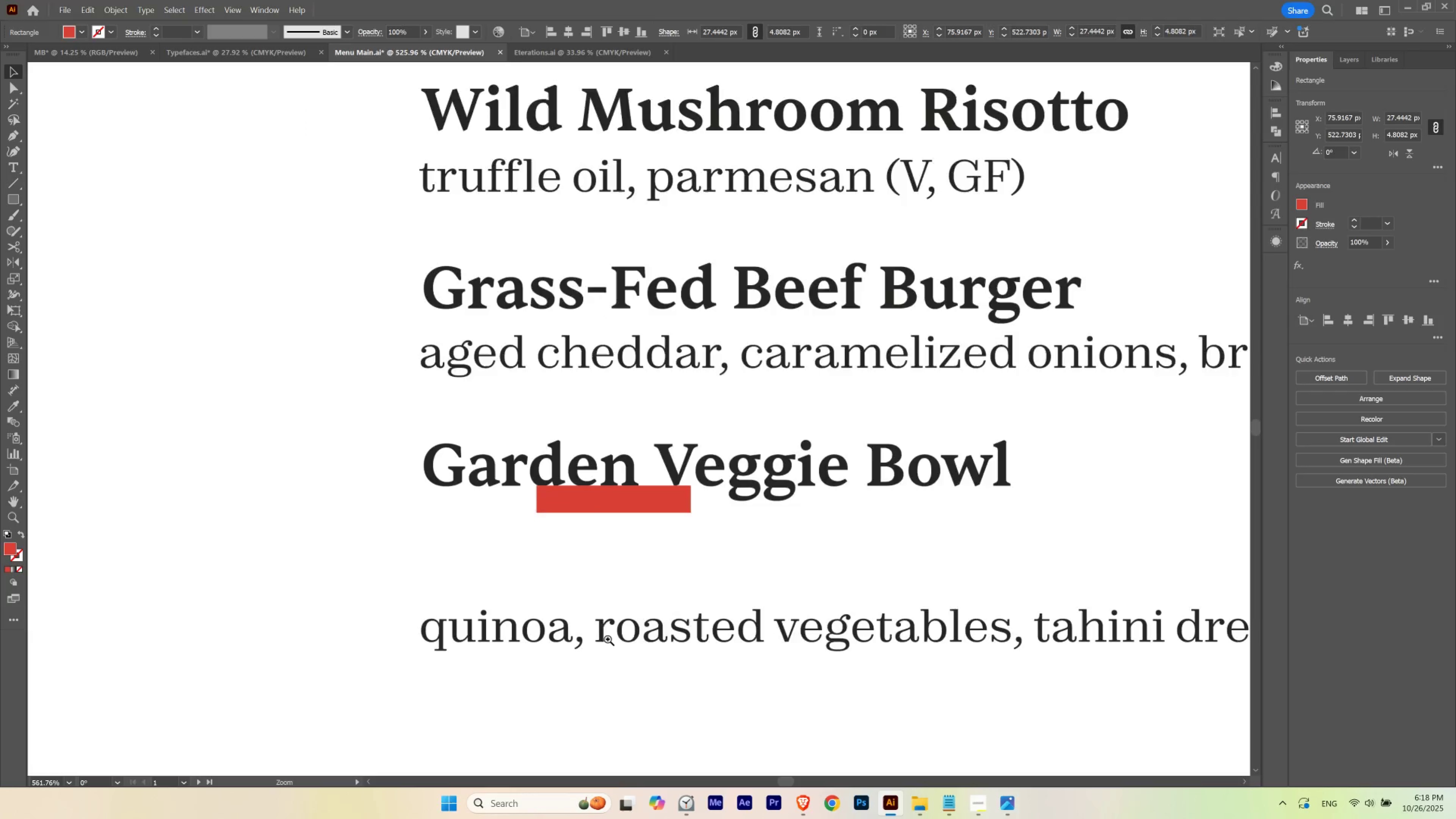 
key(Shift+ShiftLeft)
 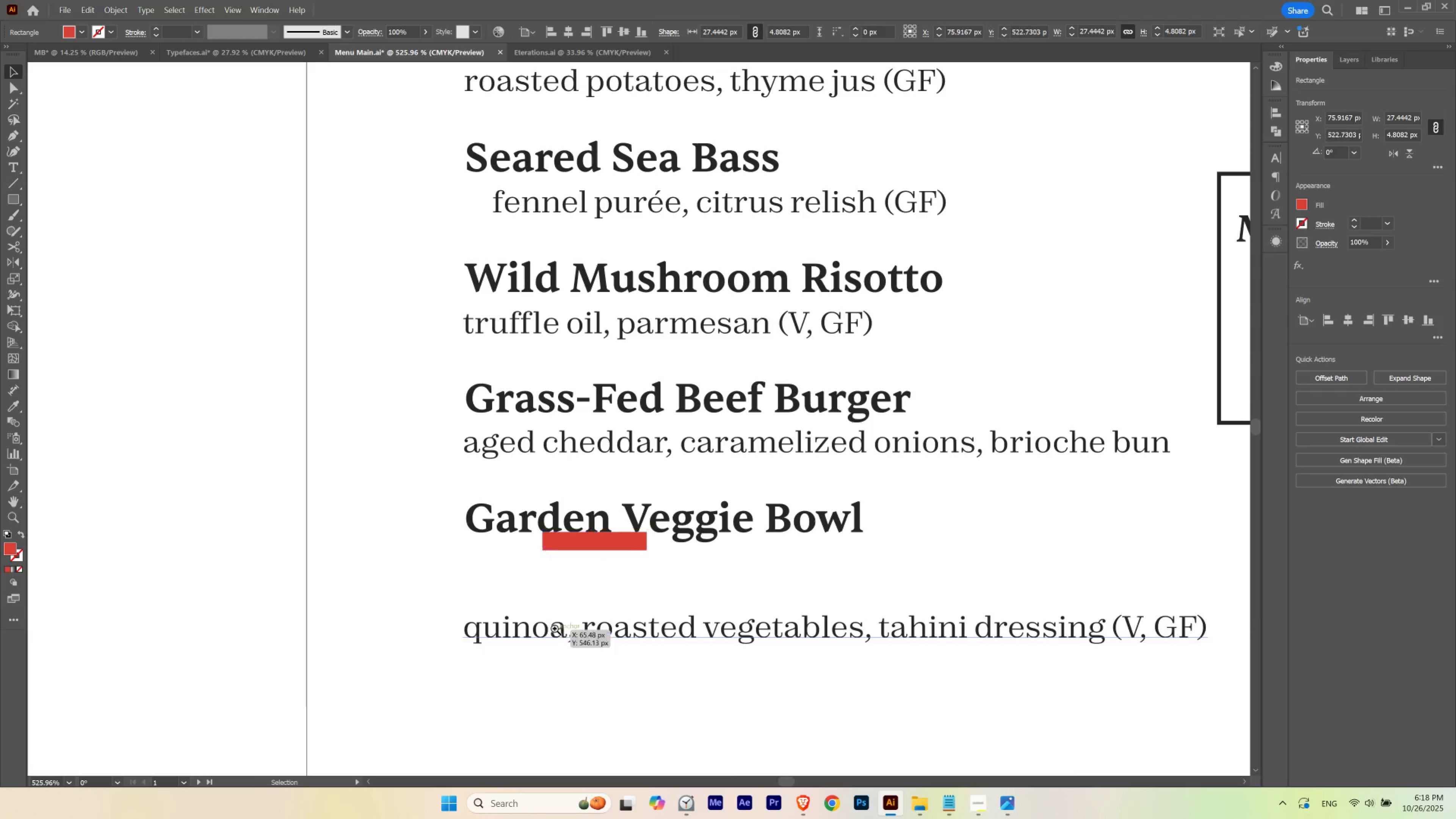 
hold_key(key=Space, duration=0.53)
 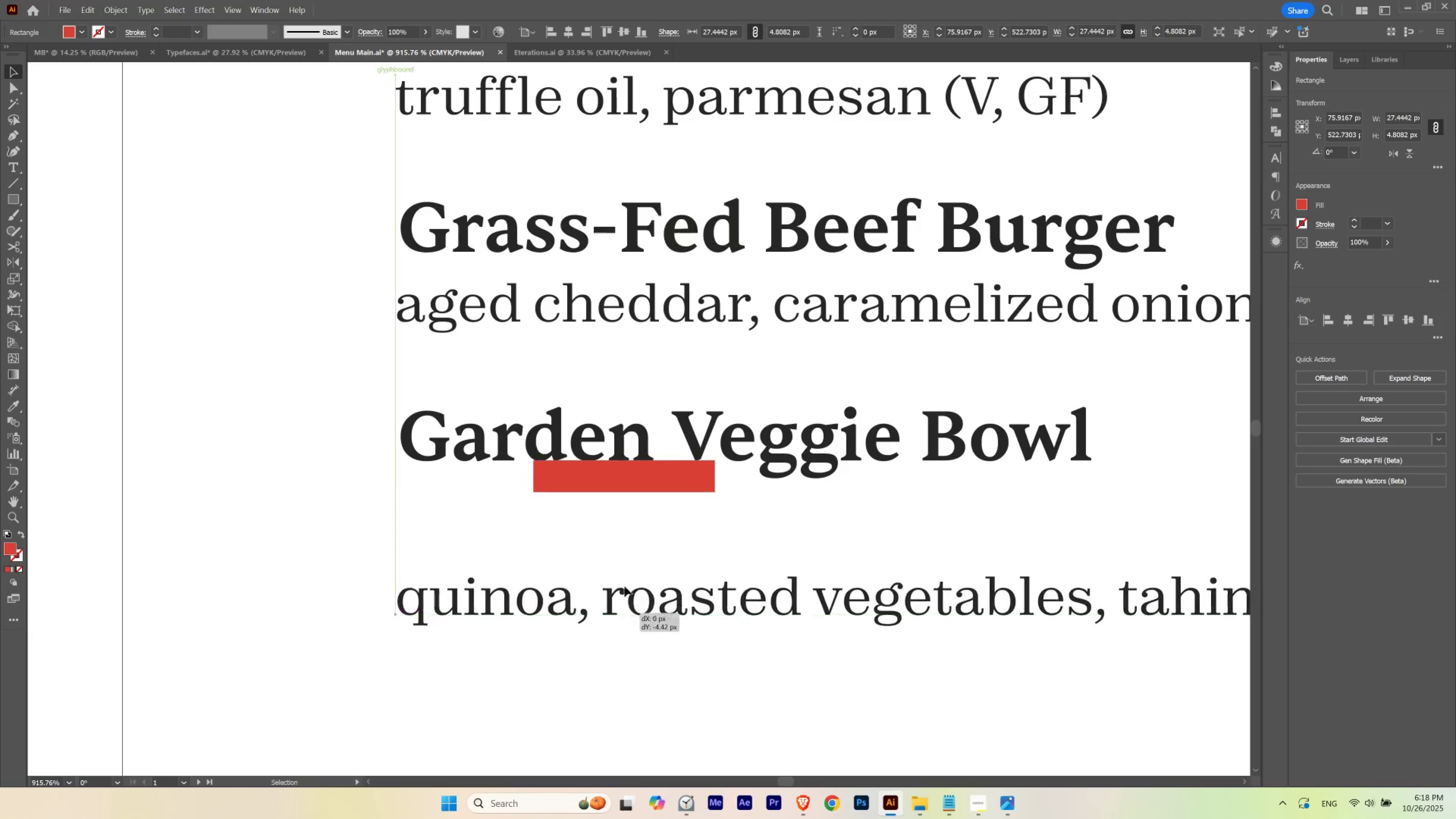 
hold_key(key=ControlLeft, duration=0.48)
 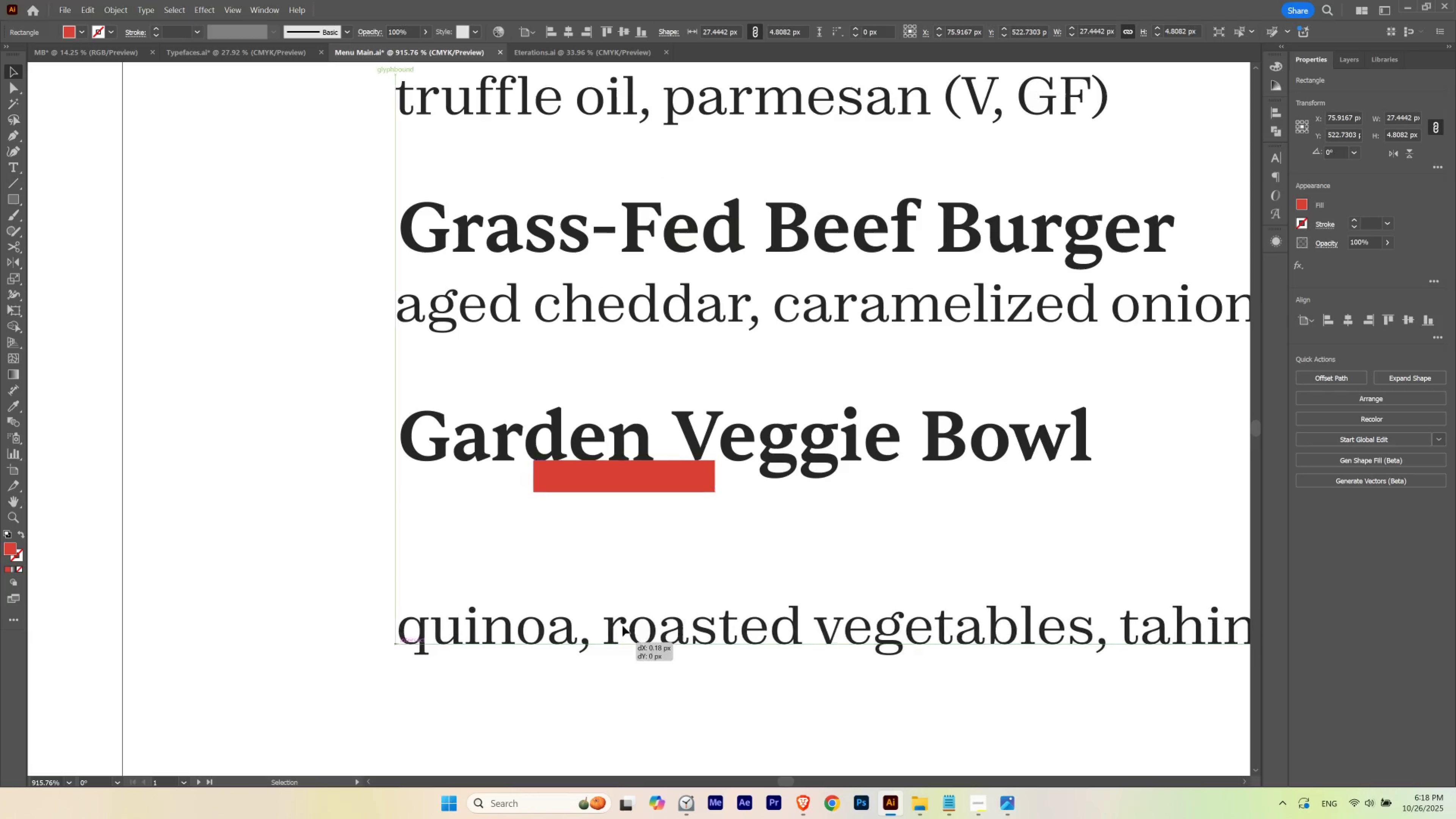 
hold_key(key=ShiftLeft, duration=1.53)
 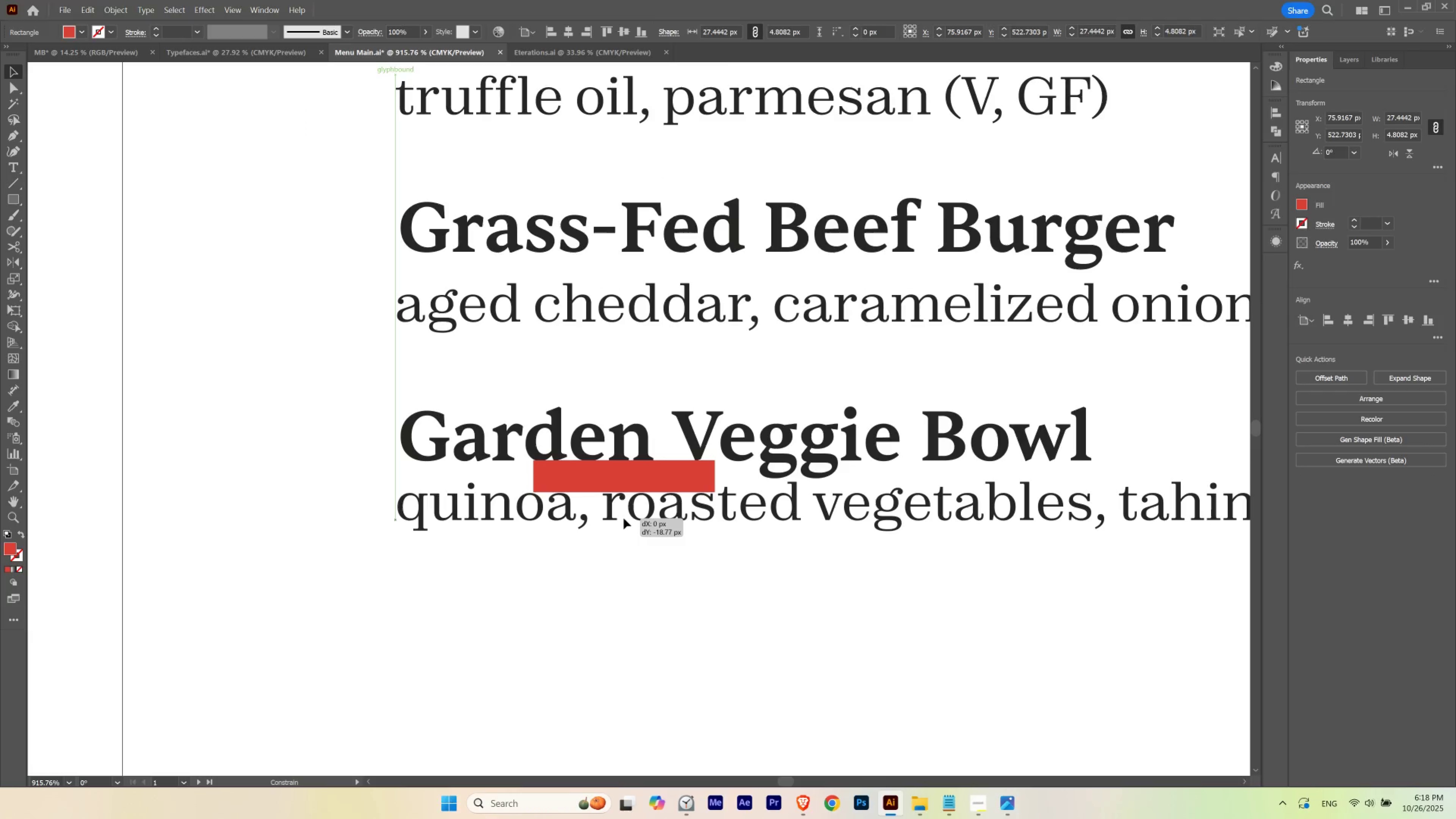 
hold_key(key=ShiftLeft, duration=0.61)
 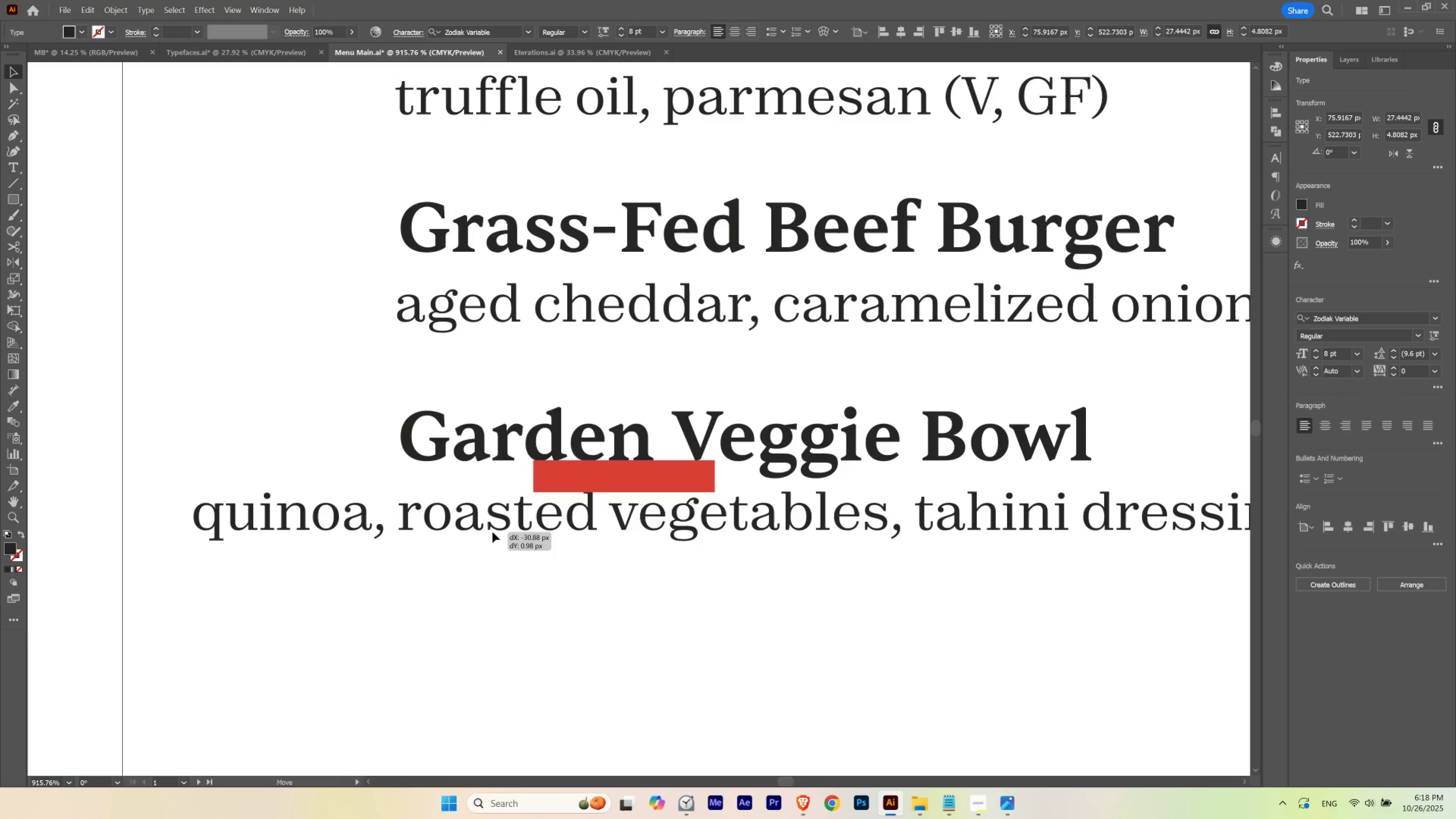 
hold_key(key=Space, duration=1.97)
 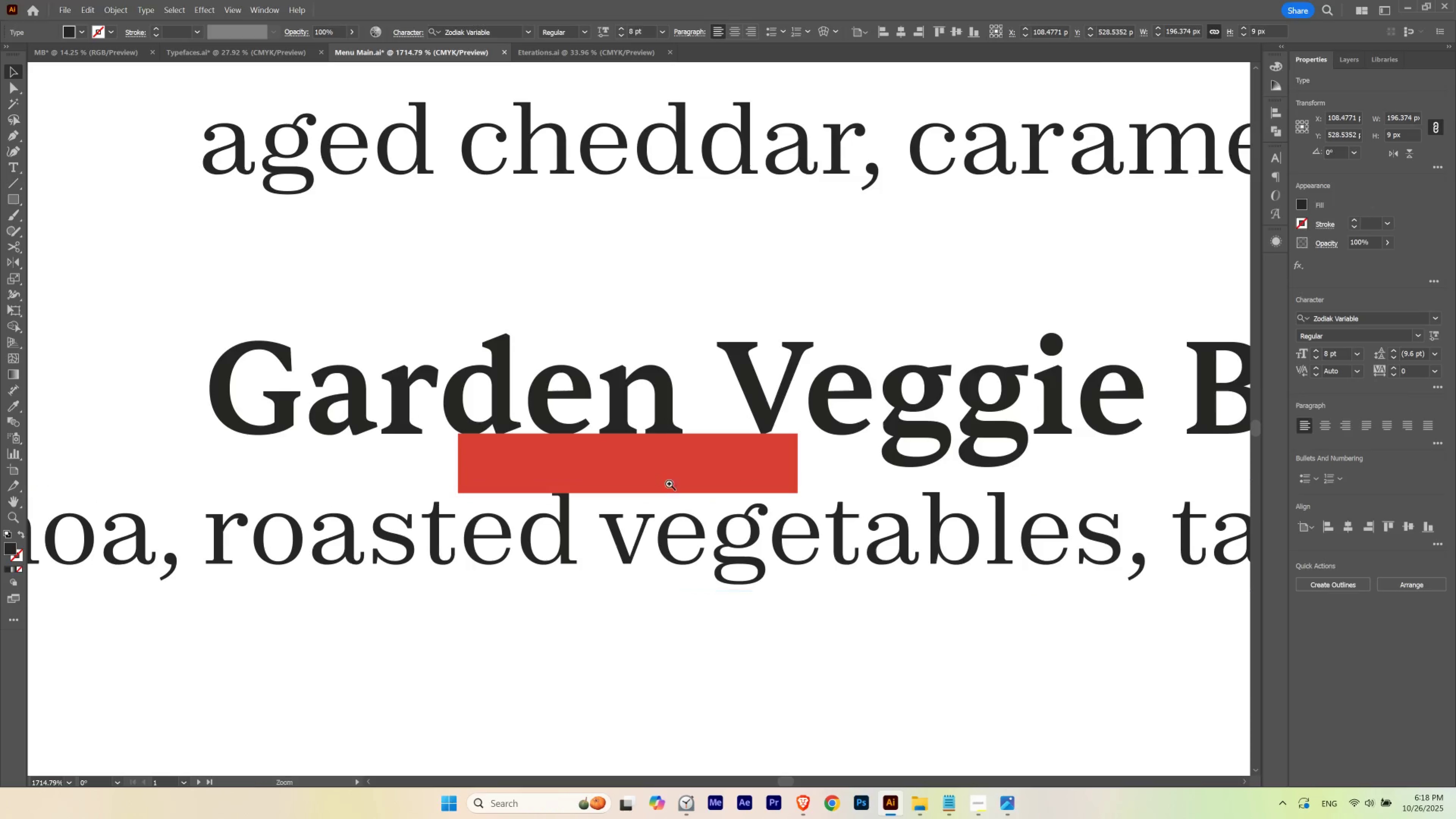 
hold_key(key=ControlLeft, duration=0.52)
 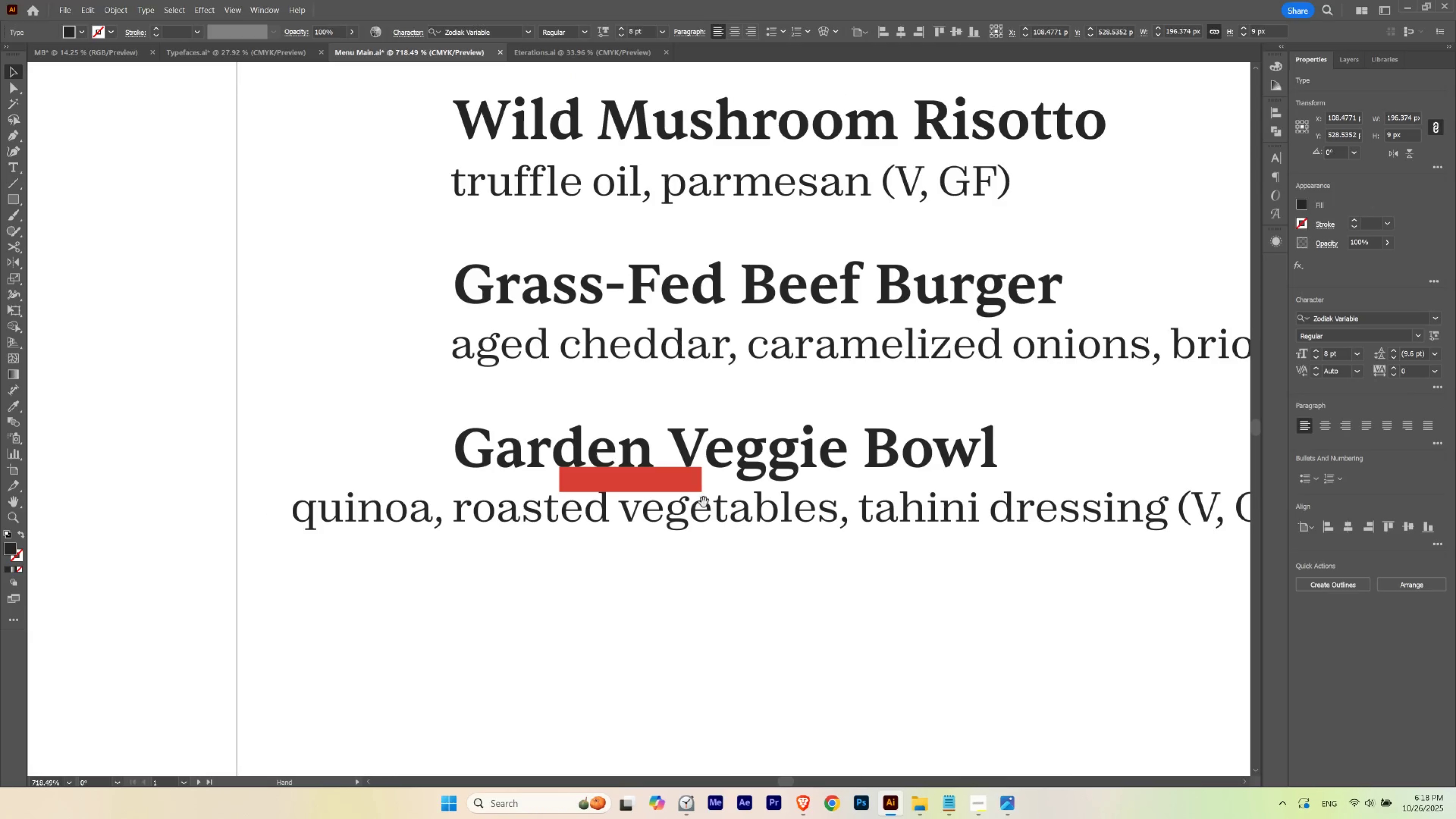 
hold_key(key=ControlLeft, duration=0.59)
 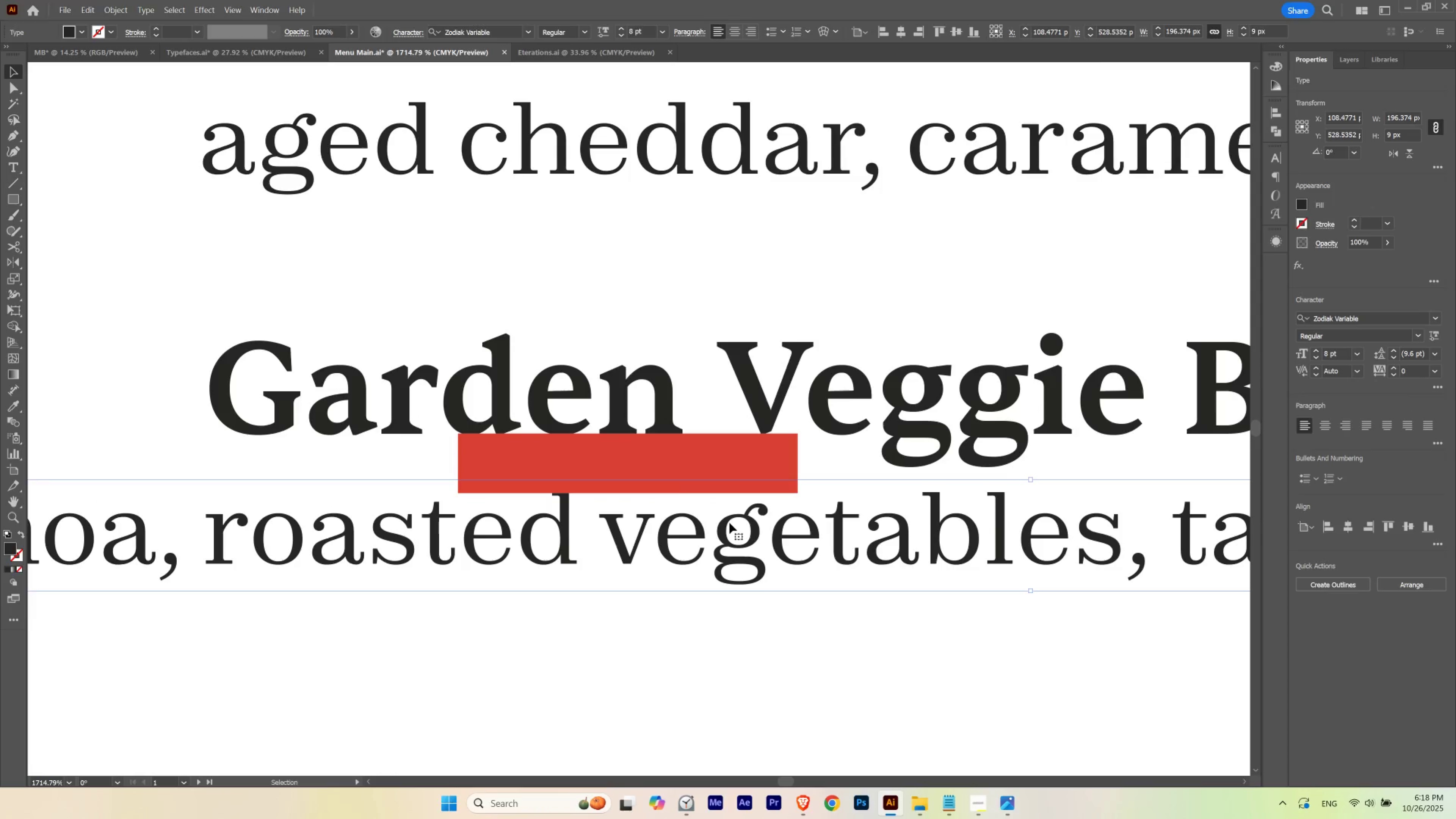 
hold_key(key=Space, duration=0.53)
 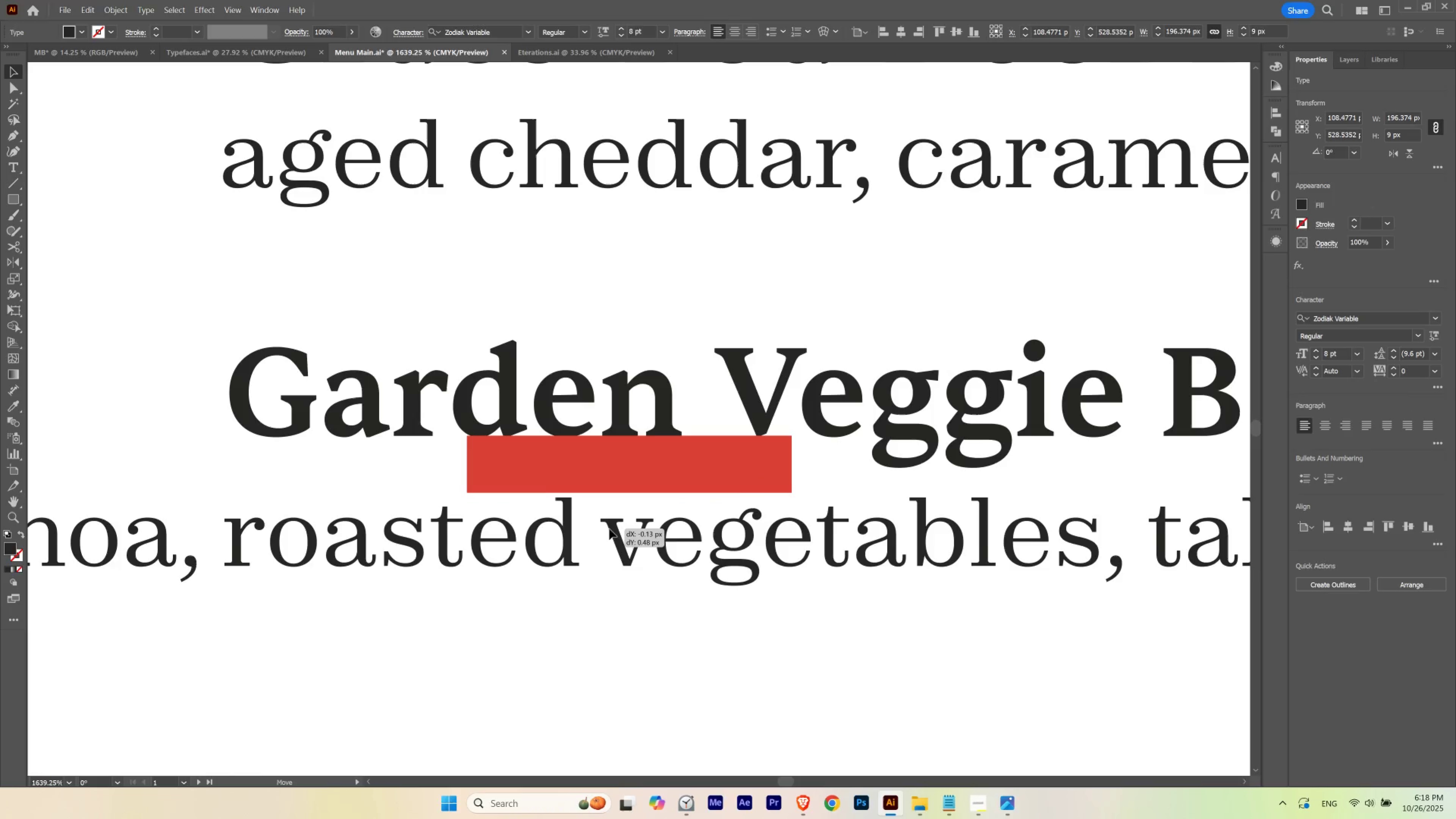 
hold_key(key=ControlLeft, duration=0.5)
 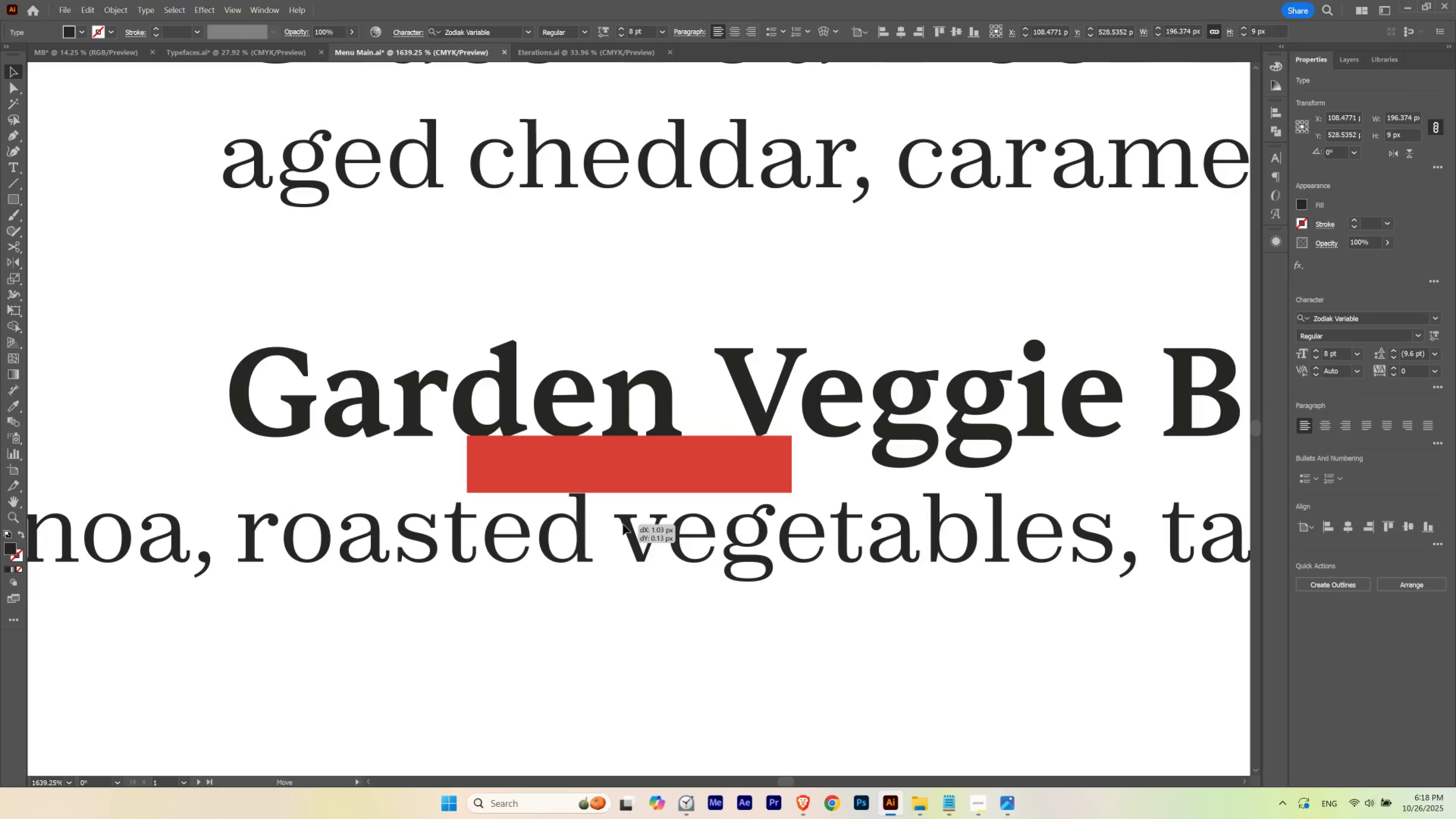 
left_click([640, 466])
 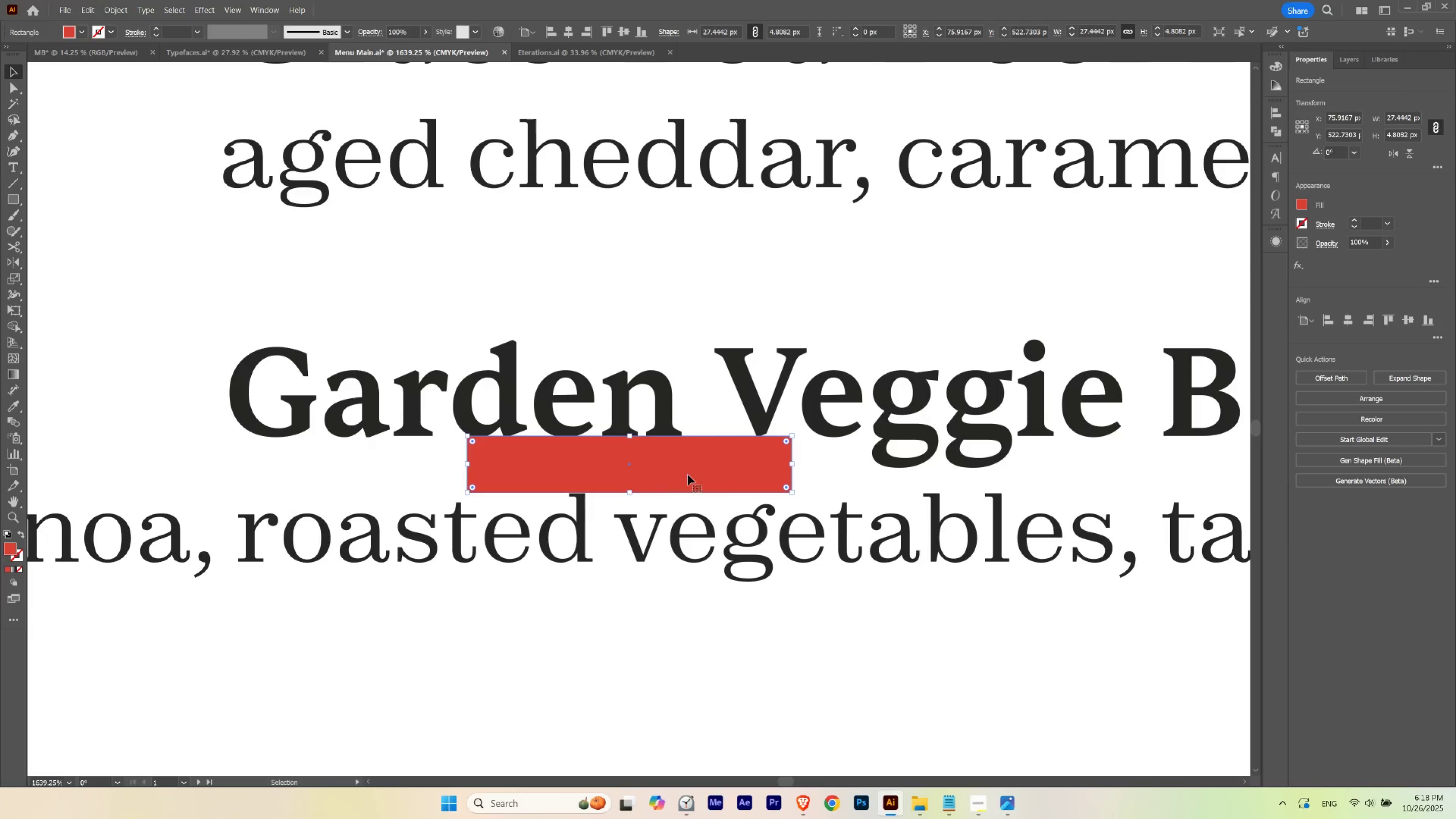 
hold_key(key=ControlLeft, duration=0.37)
 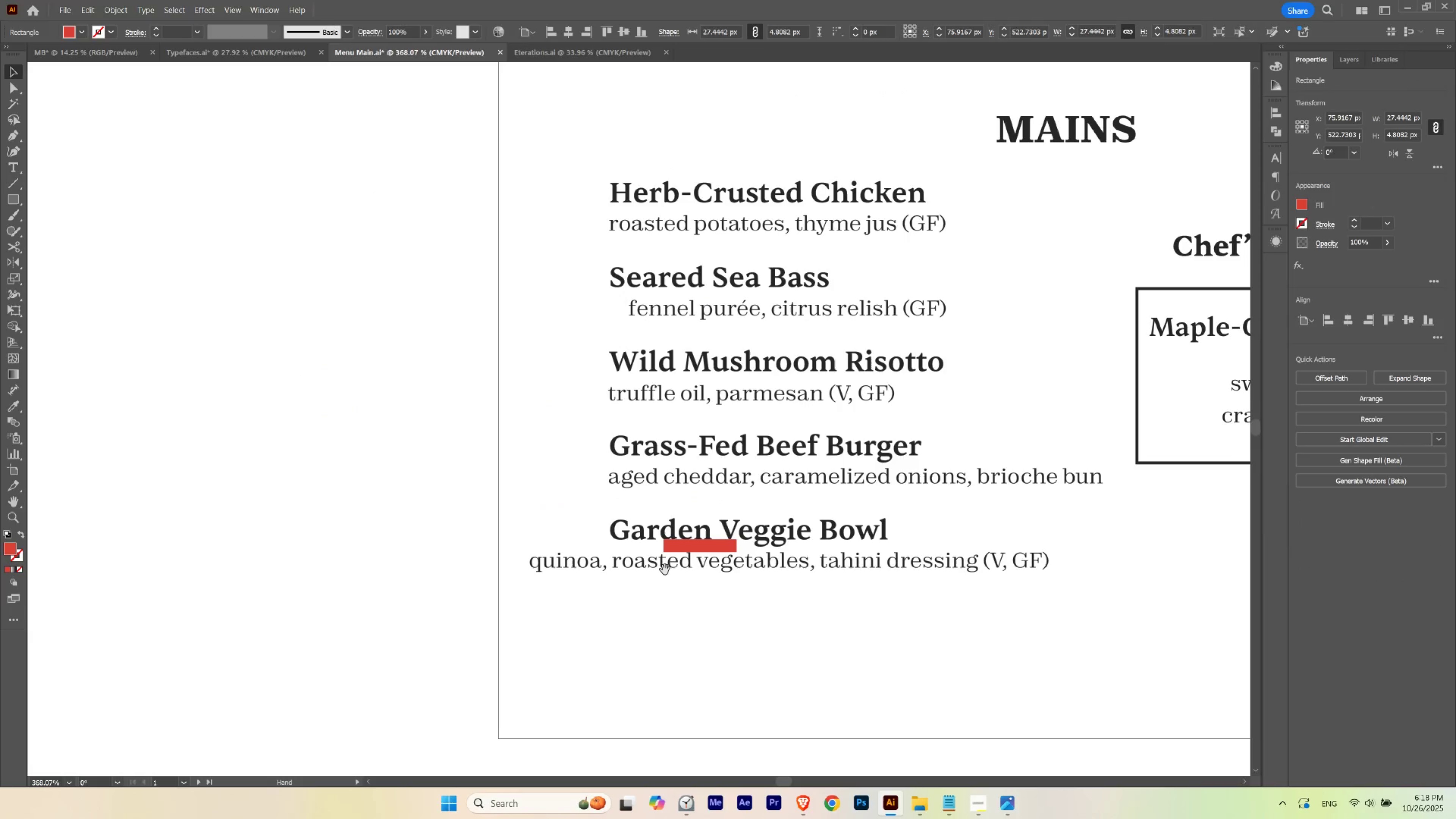 
hold_key(key=Space, duration=0.99)
 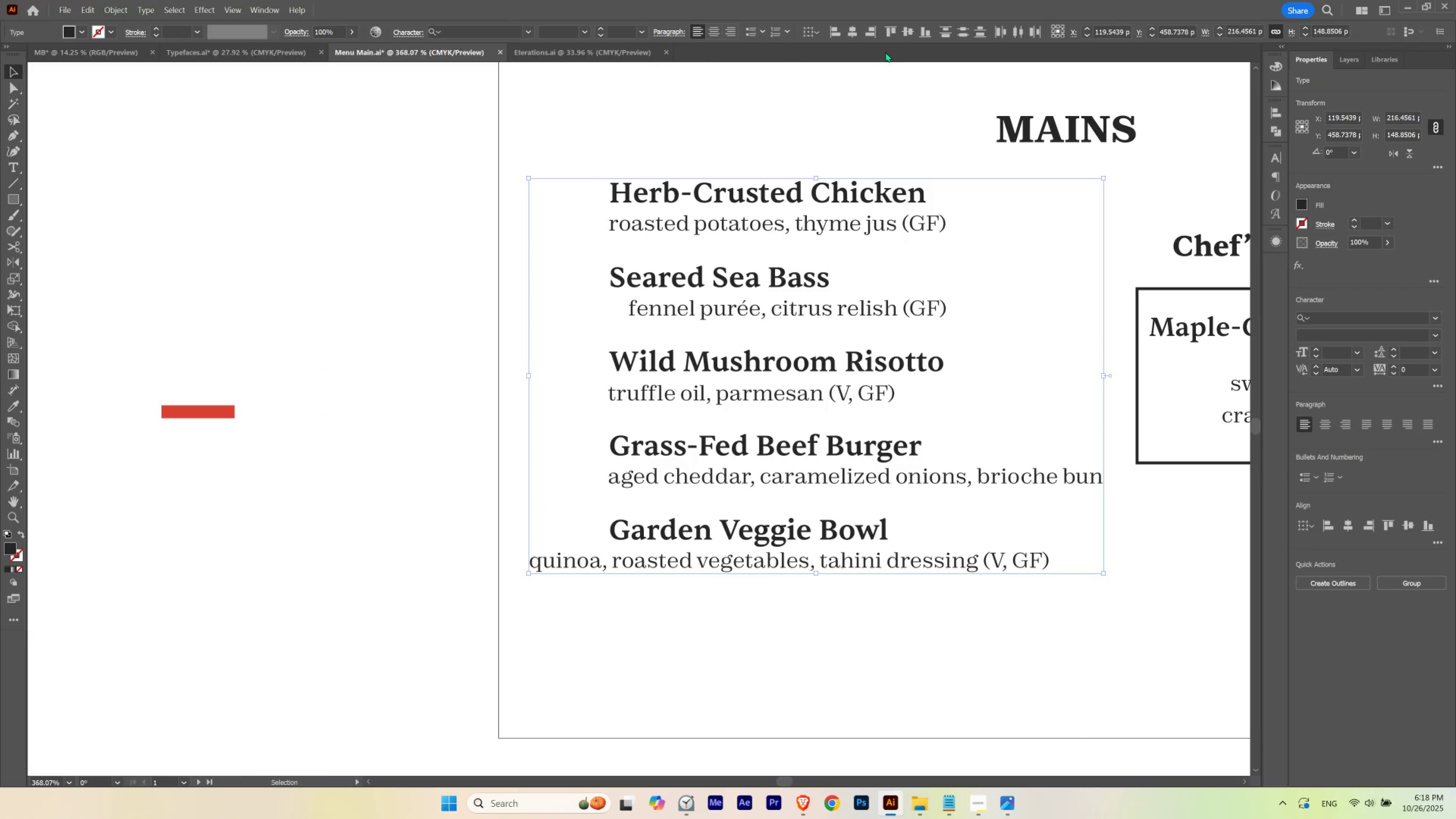 
hold_key(key=Space, duration=1.11)
 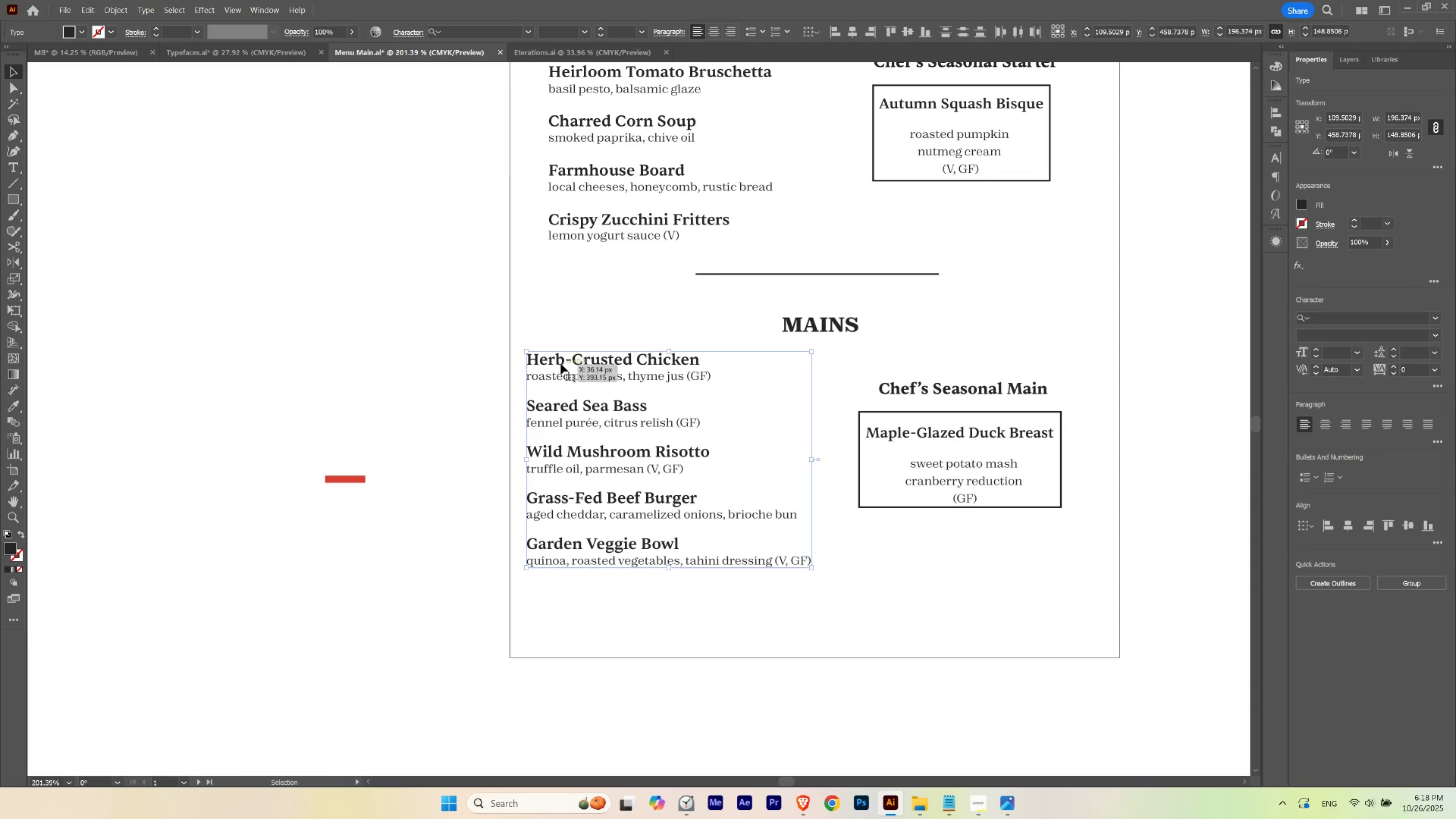 
hold_key(key=ControlLeft, duration=0.38)
 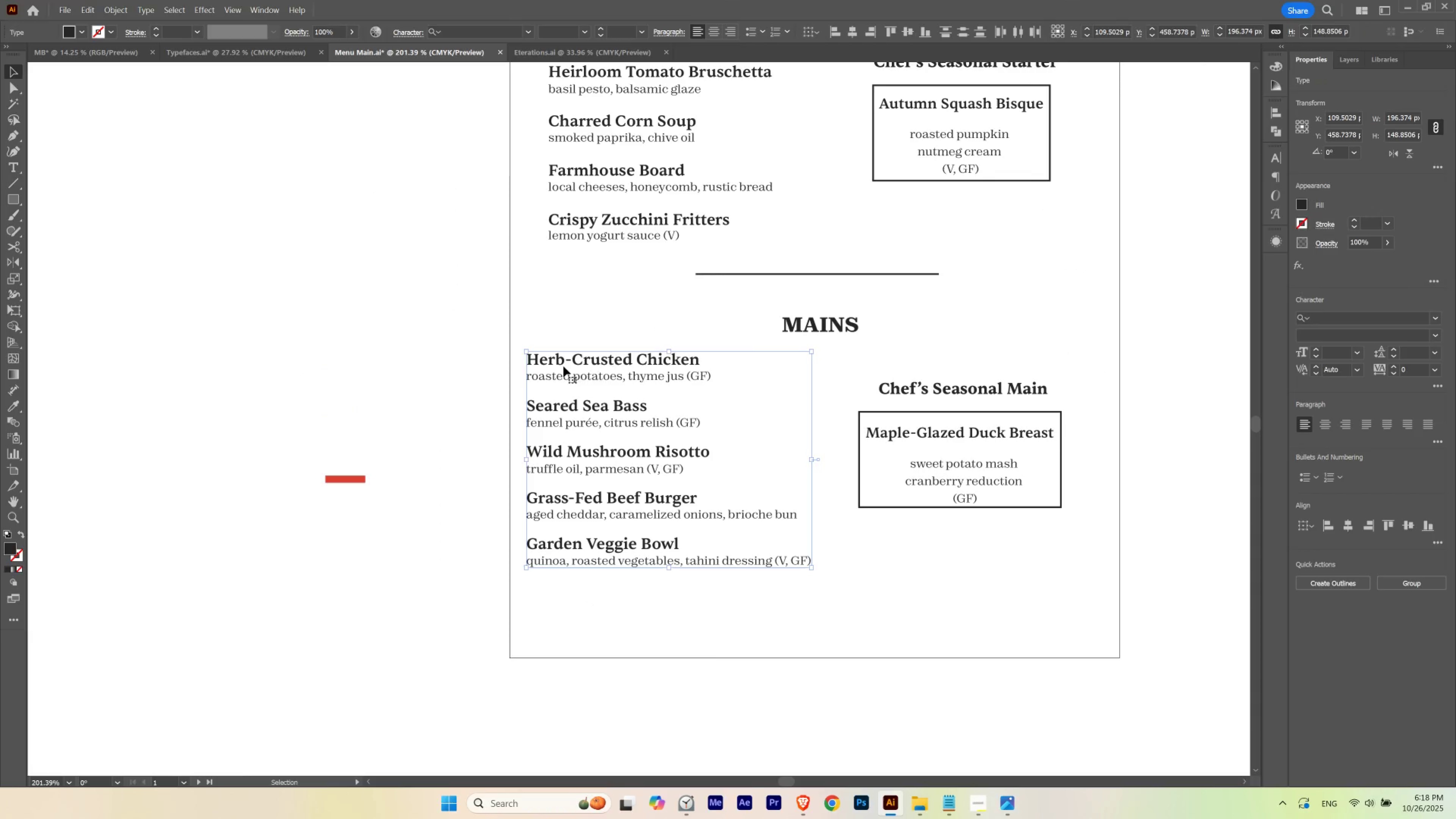 
hold_key(key=ShiftLeft, duration=1.47)
 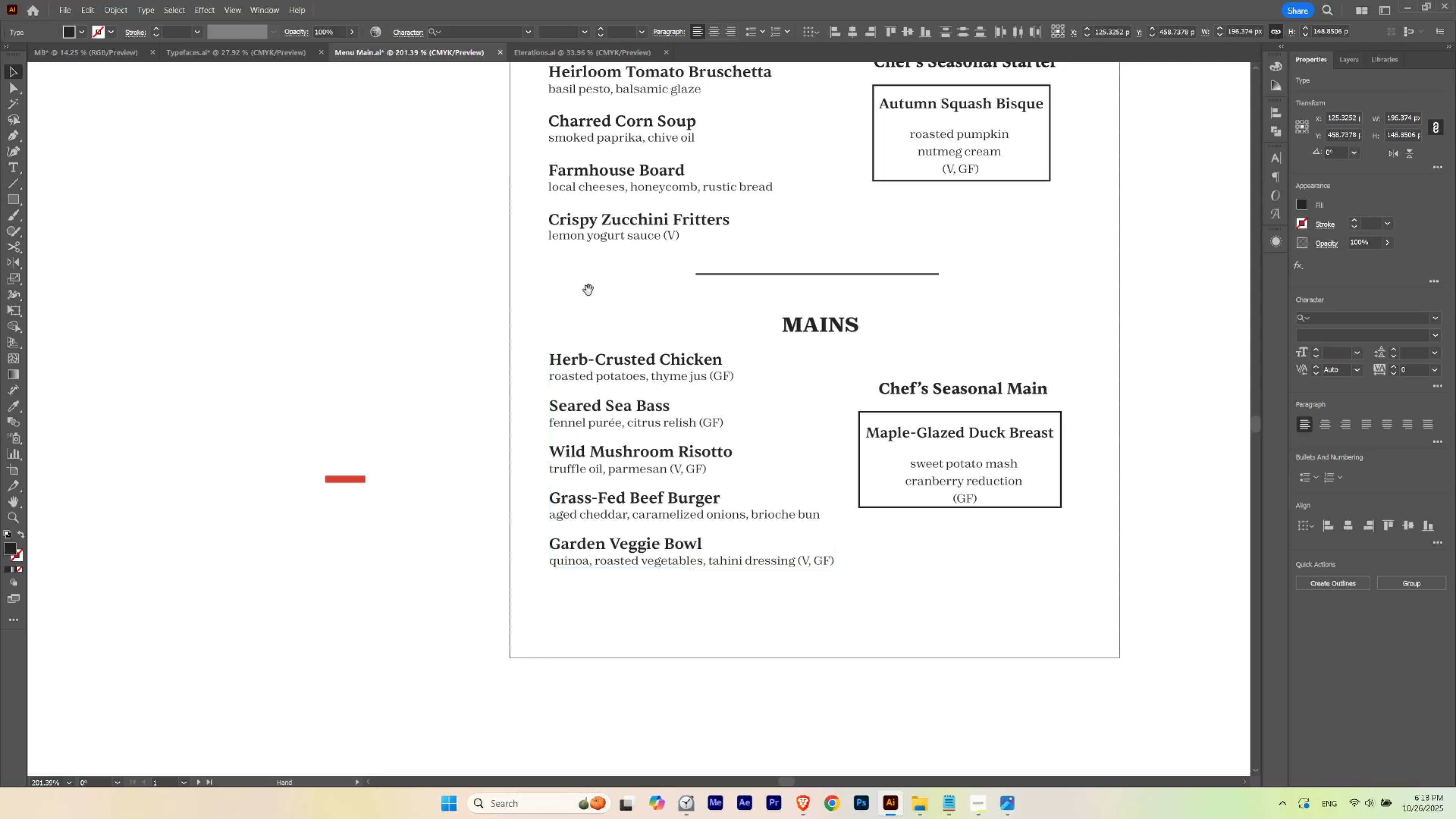 
hold_key(key=Space, duration=0.66)
 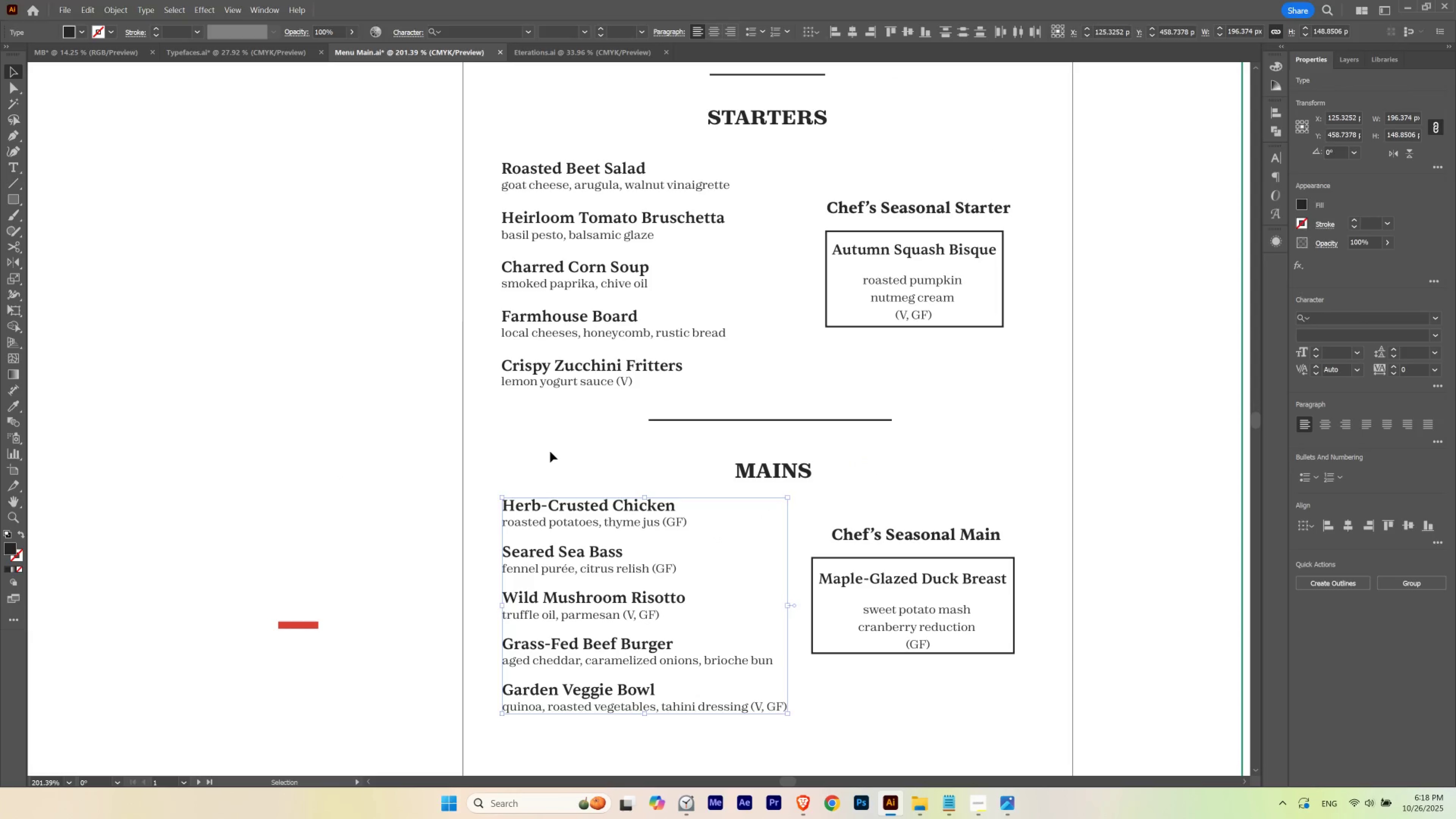 
left_click([550, 451])
 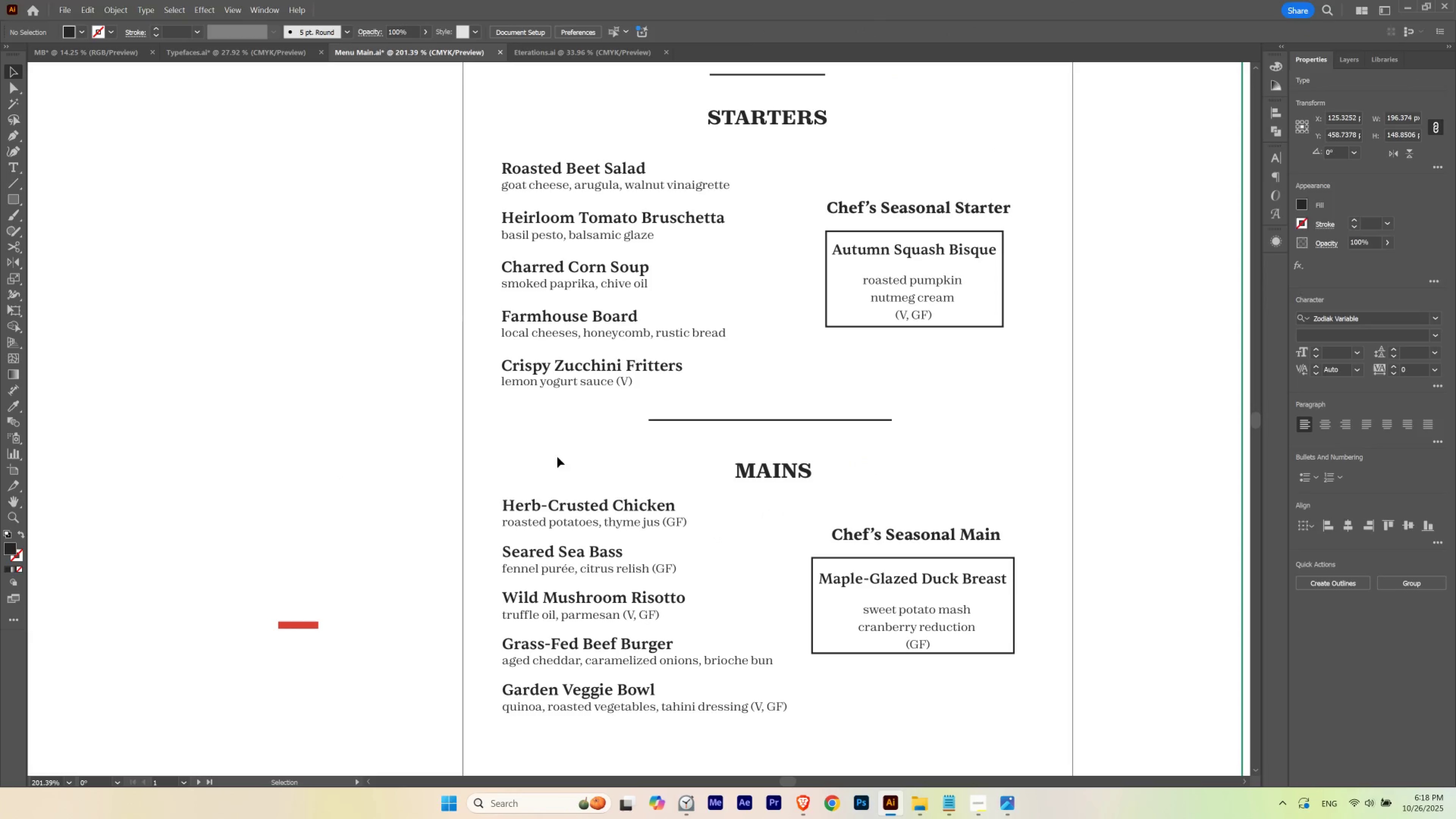 
hold_key(key=Space, duration=2.59)
 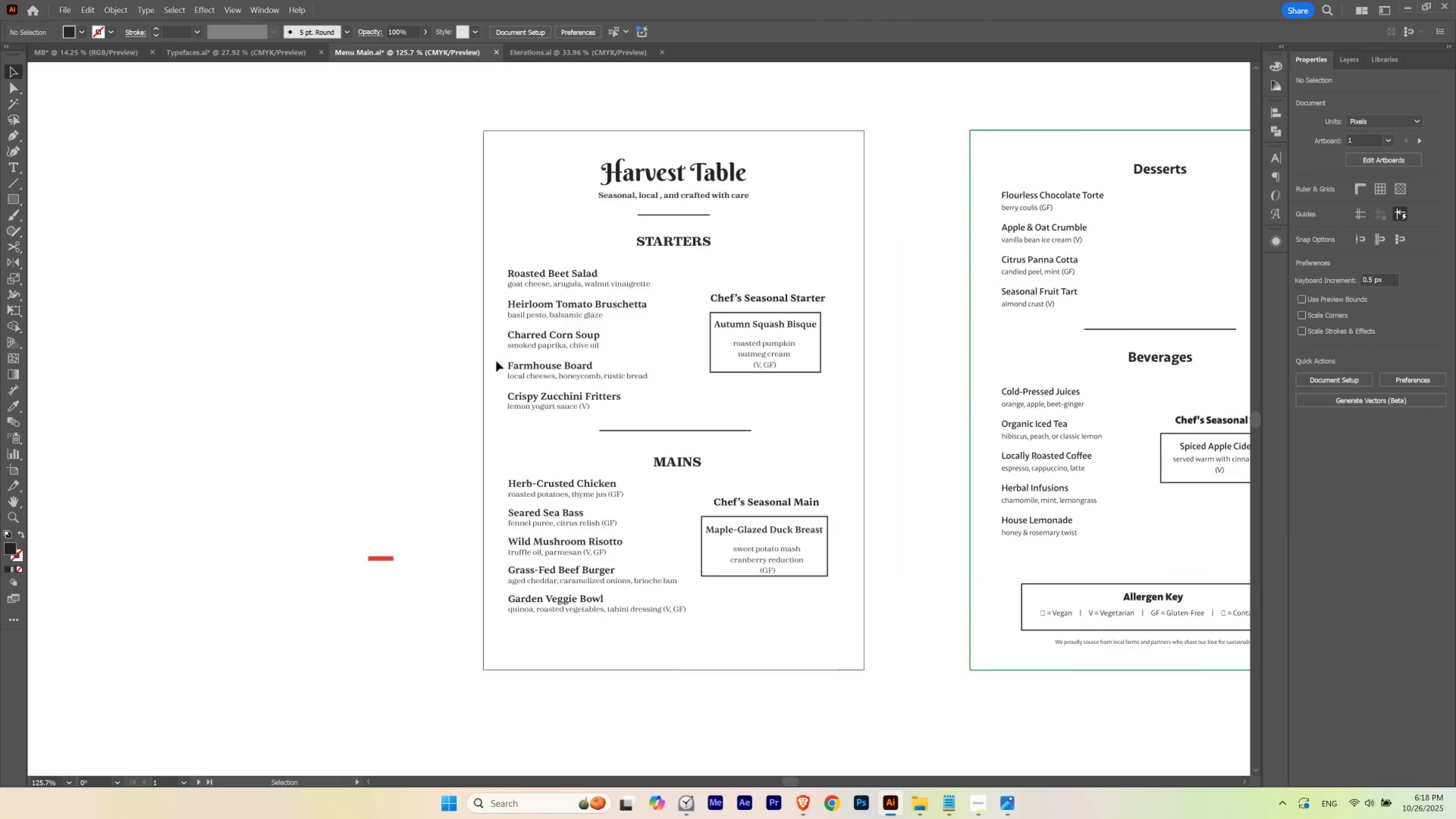 
hold_key(key=ControlLeft, duration=1.53)
 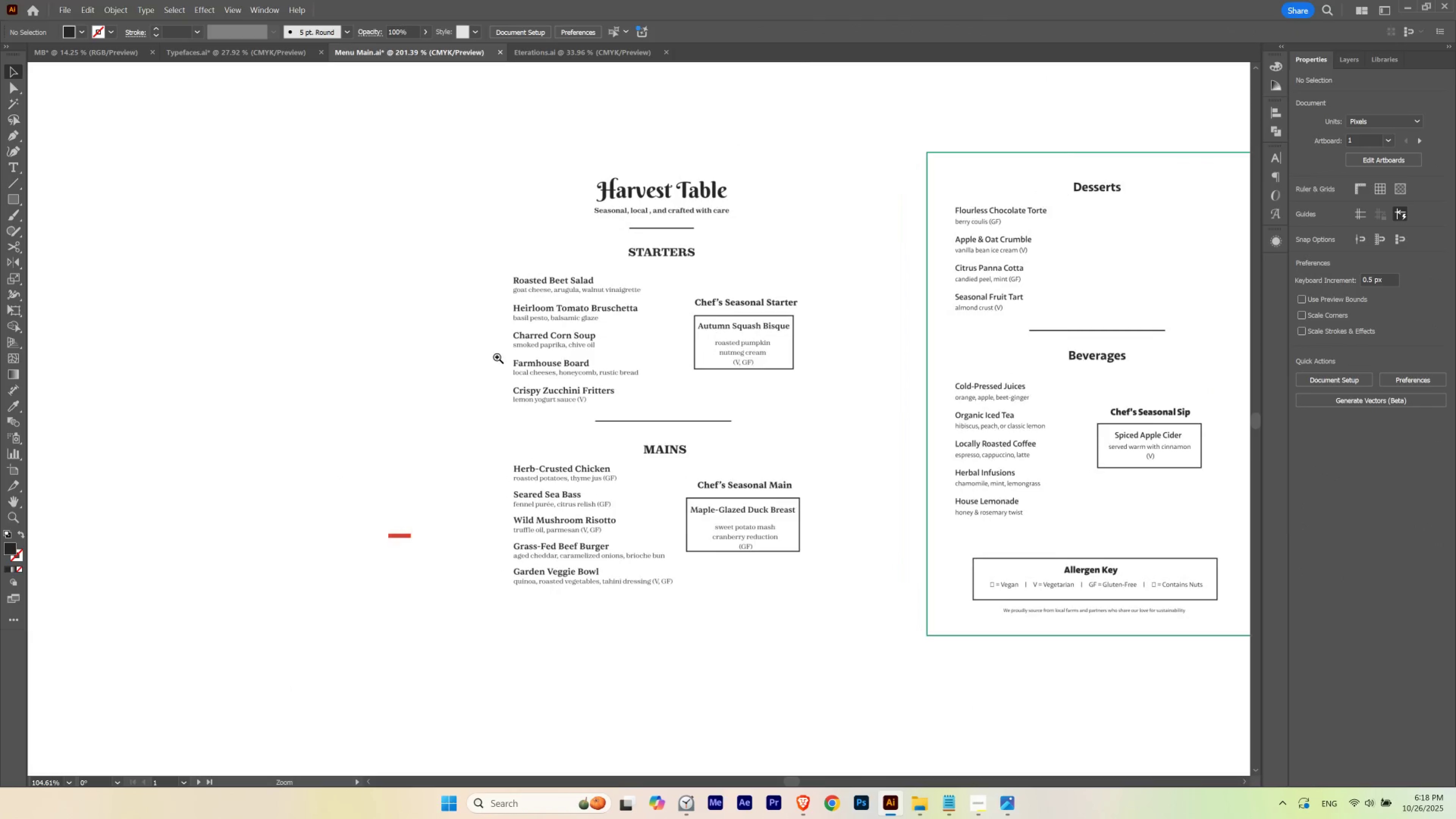 
hold_key(key=ControlLeft, duration=0.35)
 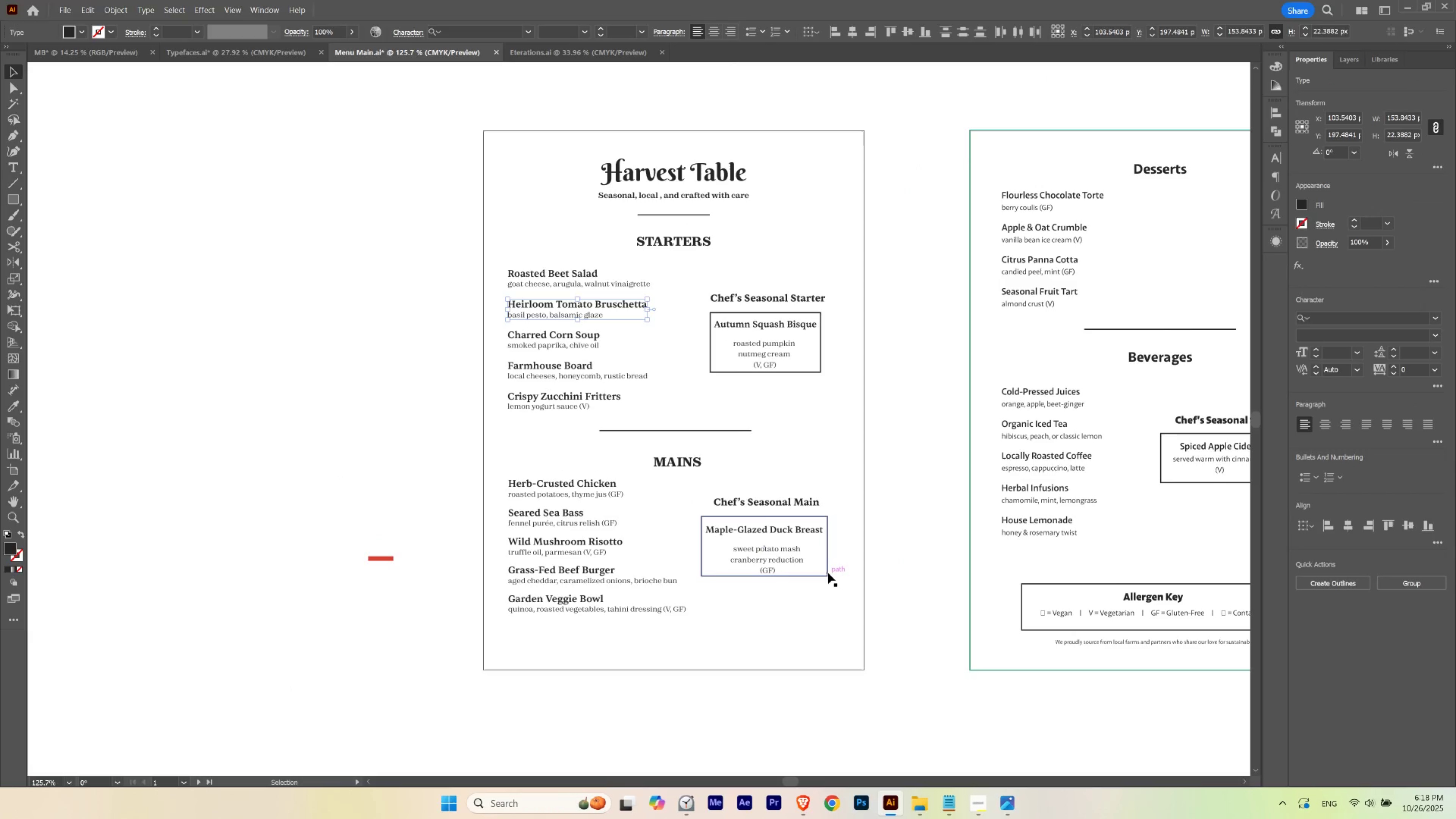 
wait(6.12)
 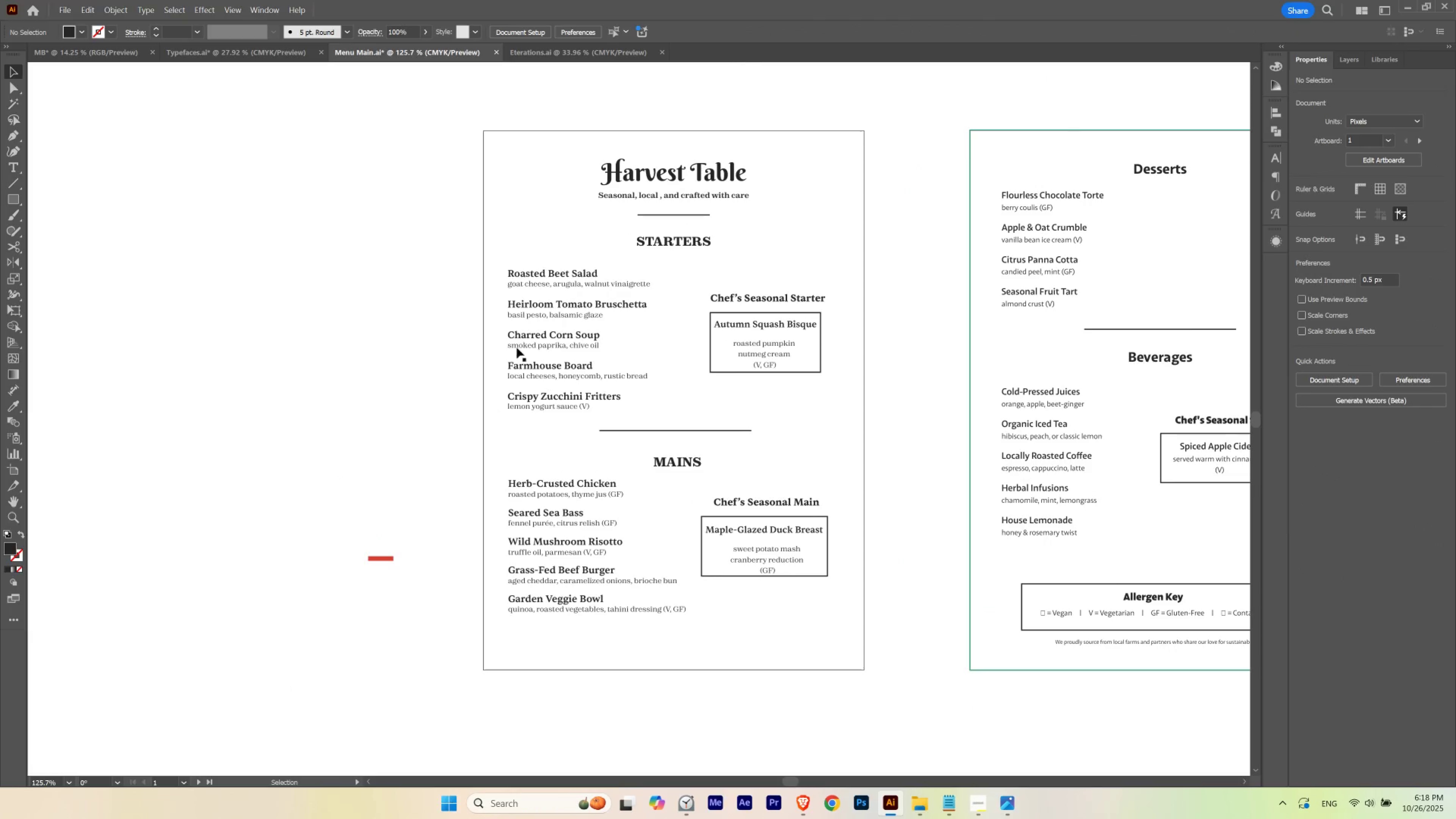 
left_click([390, 355])
 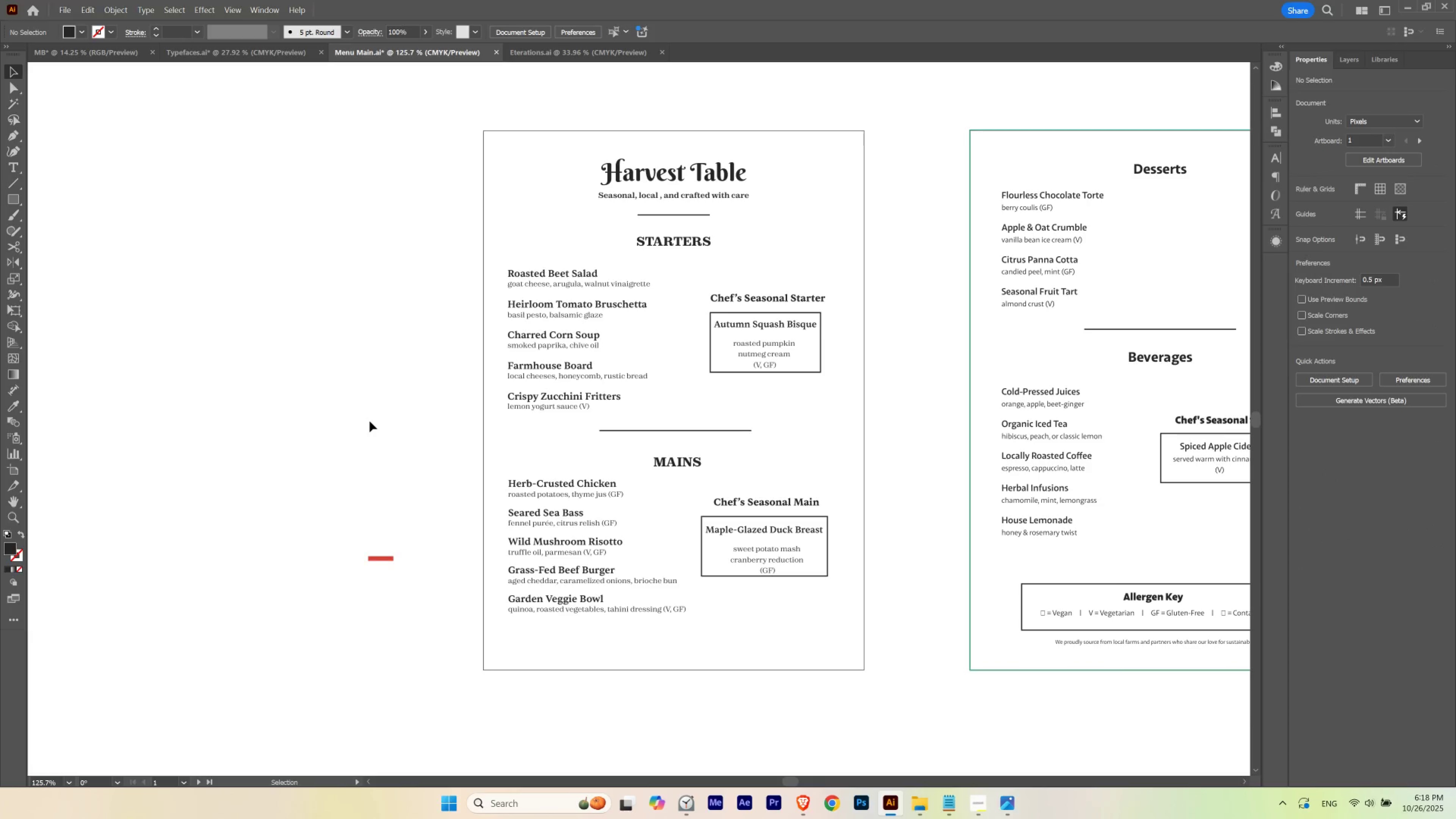 
wait(10.57)
 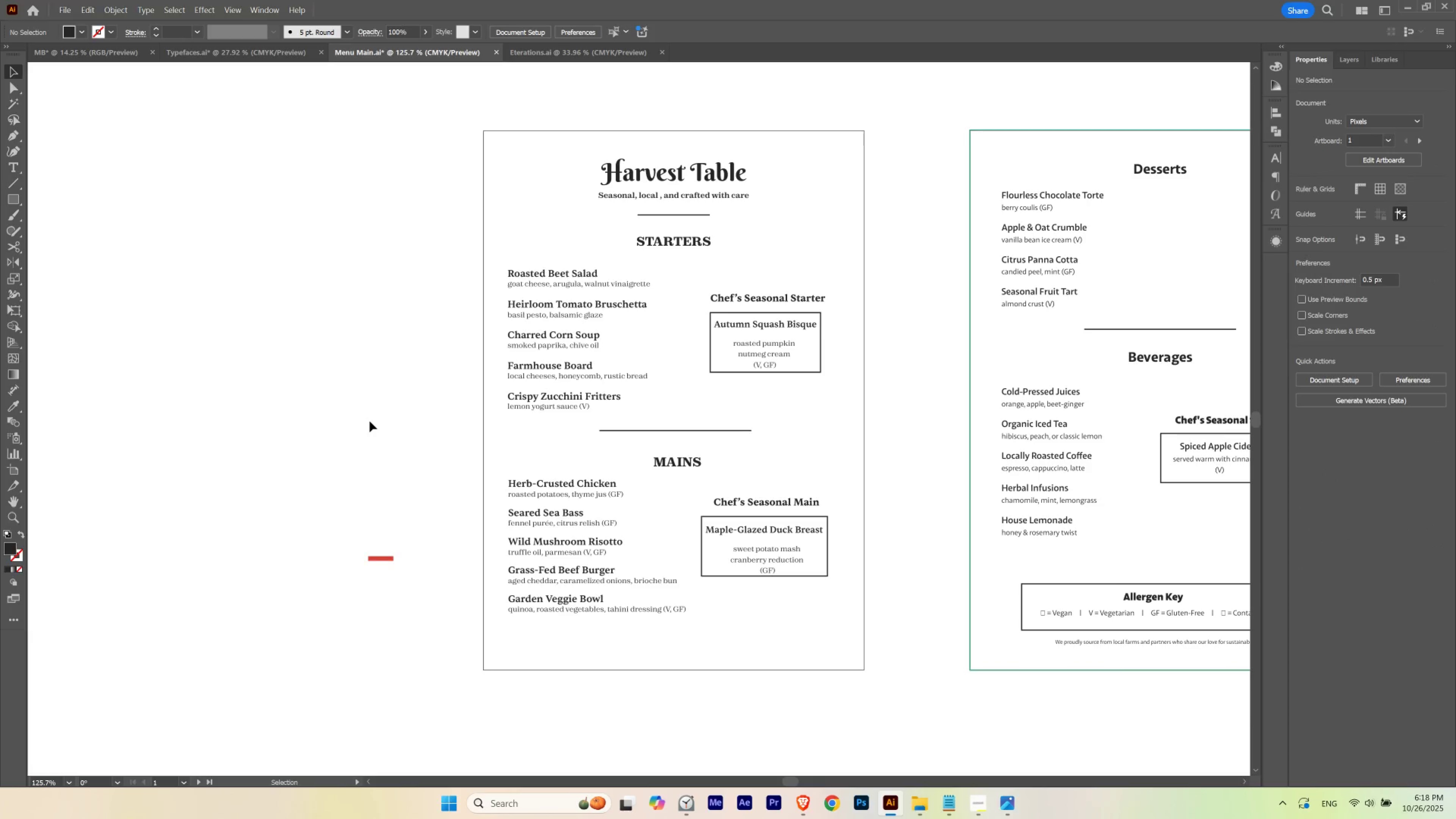 
left_click([576, 318])
 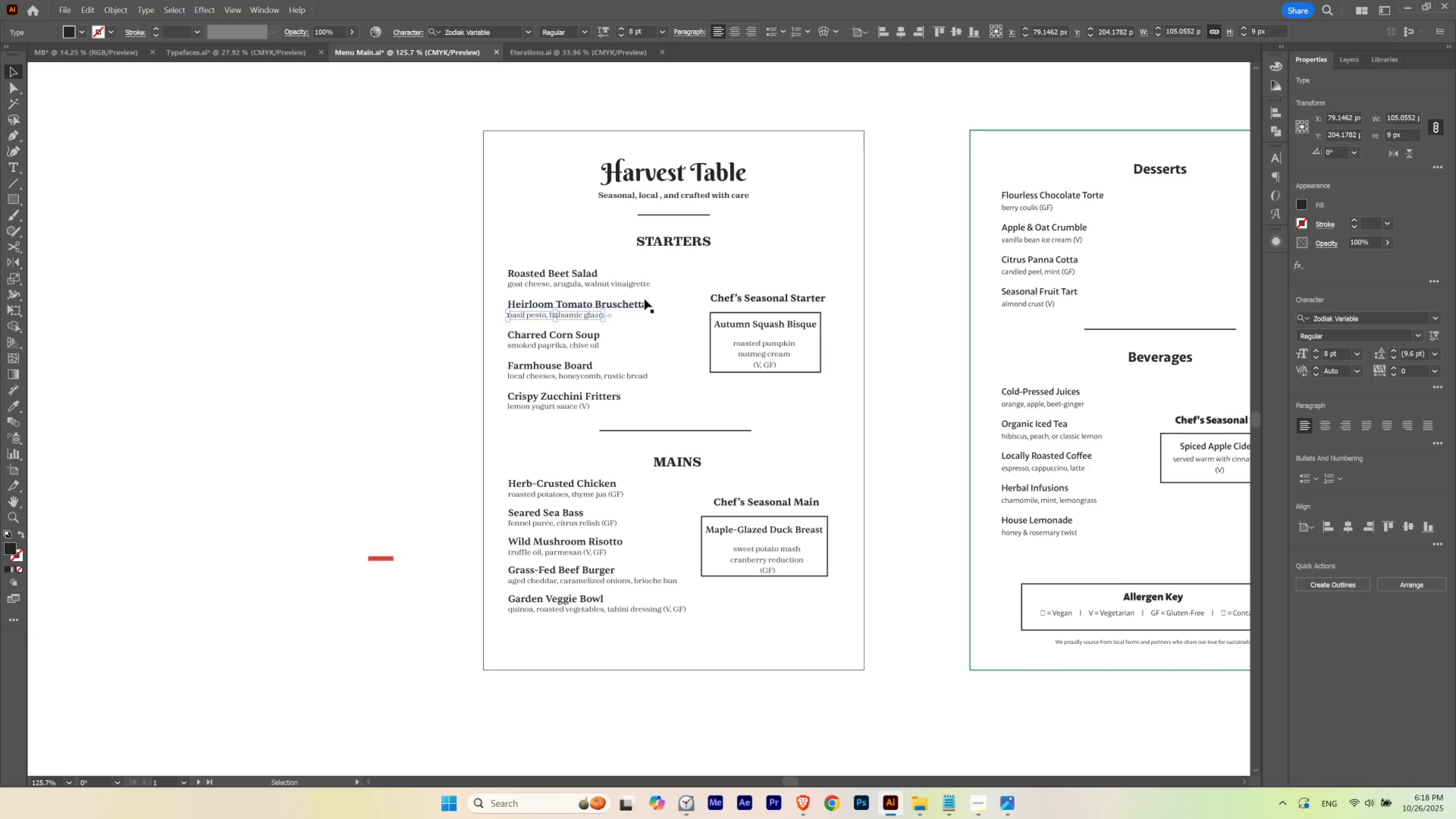 
hold_key(key=ShiftLeft, duration=1.54)
left_click([642, 286])
 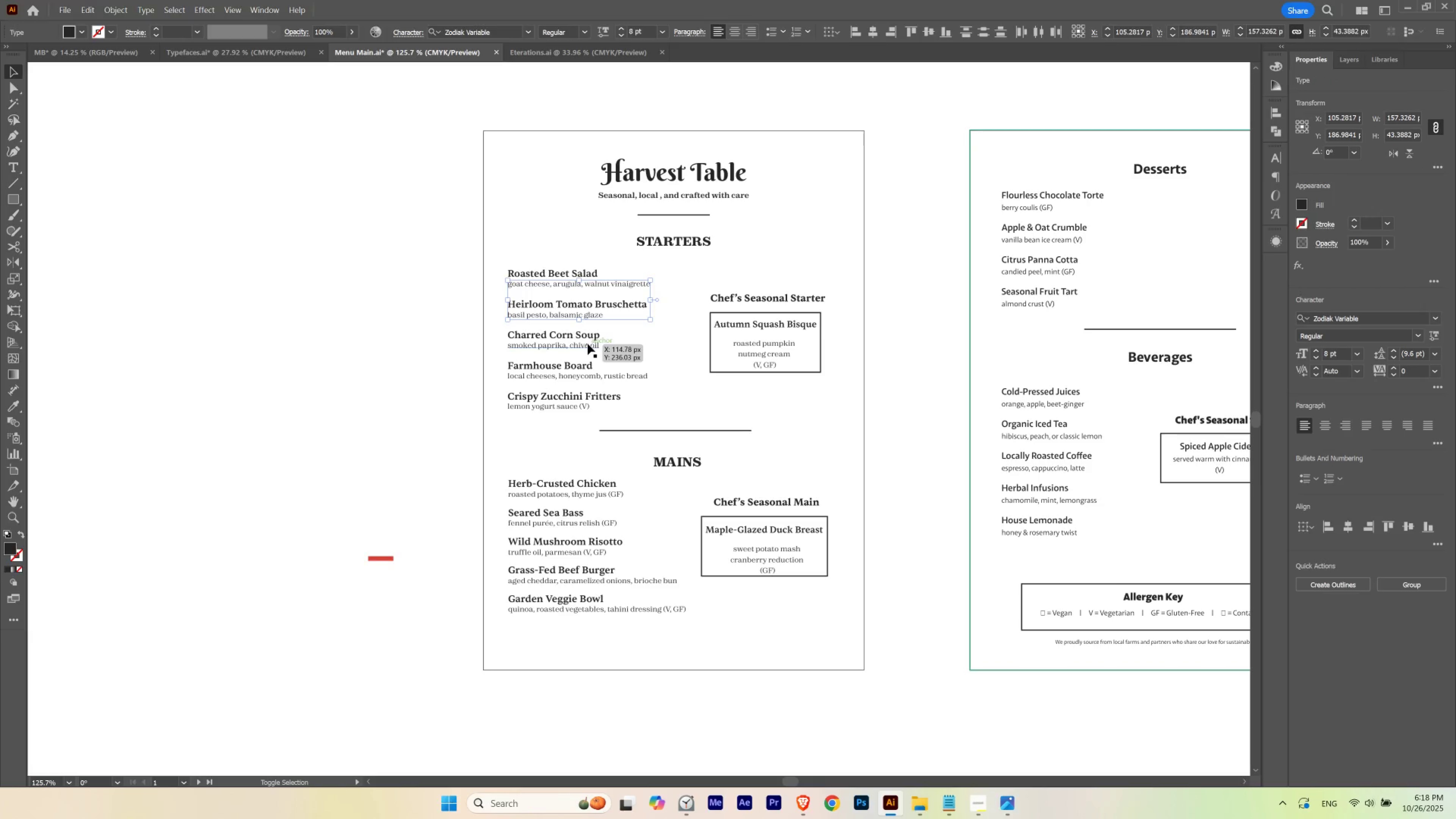 
hold_key(key=ShiftLeft, duration=1.51)
left_click([587, 344])
 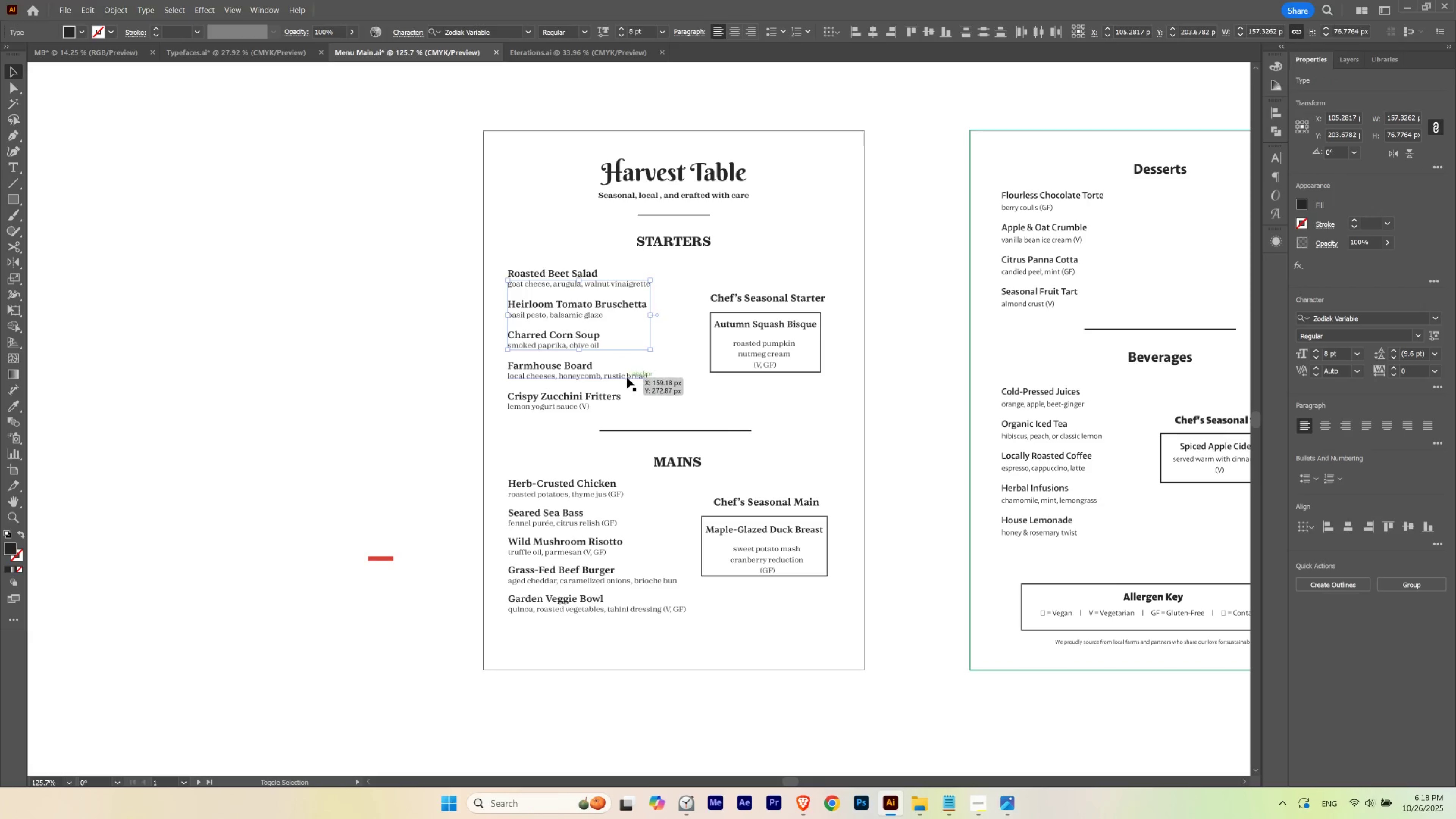 
left_click([627, 377])
 